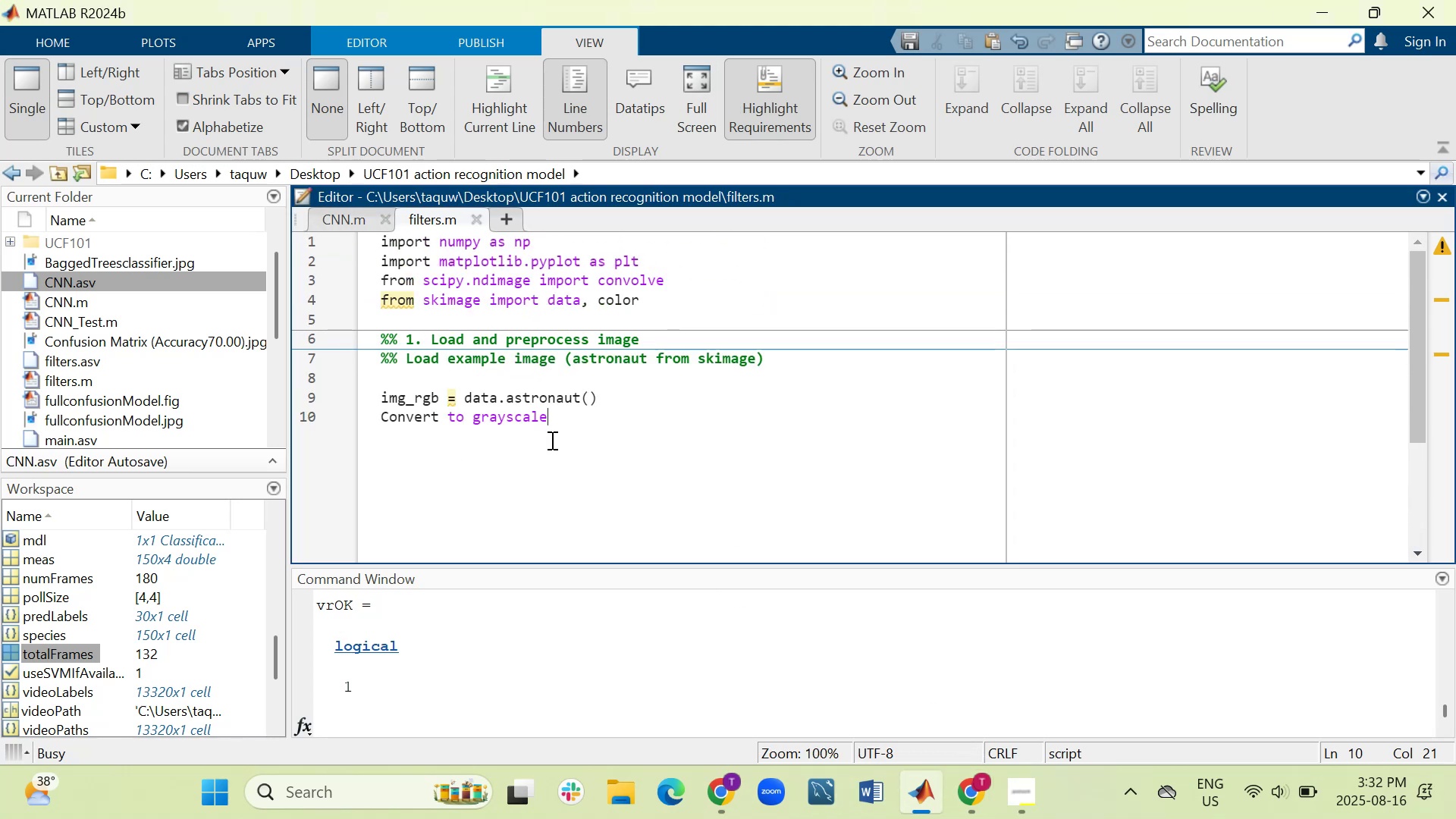 
left_click([350, 217])
 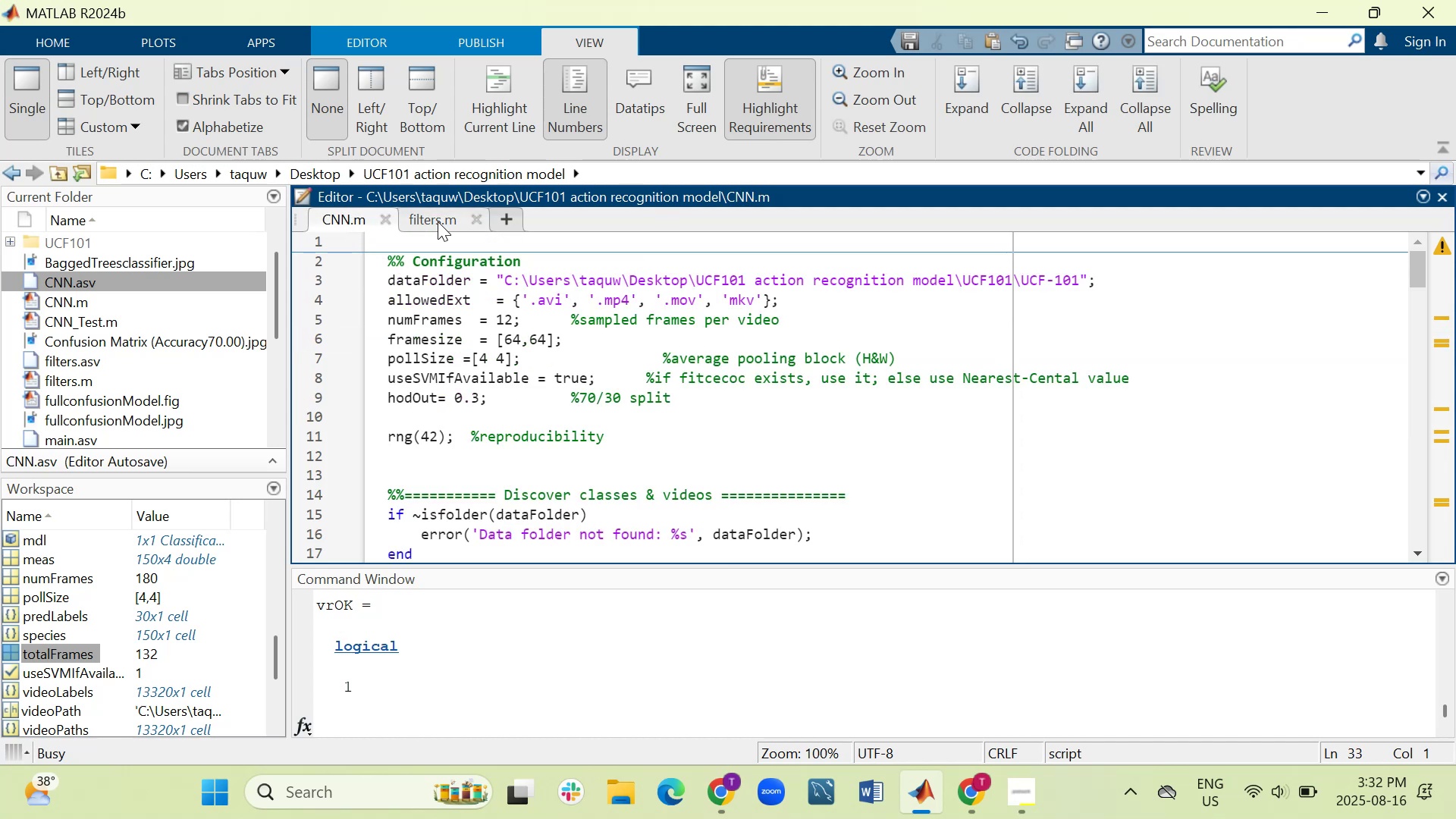 
left_click([438, 221])
 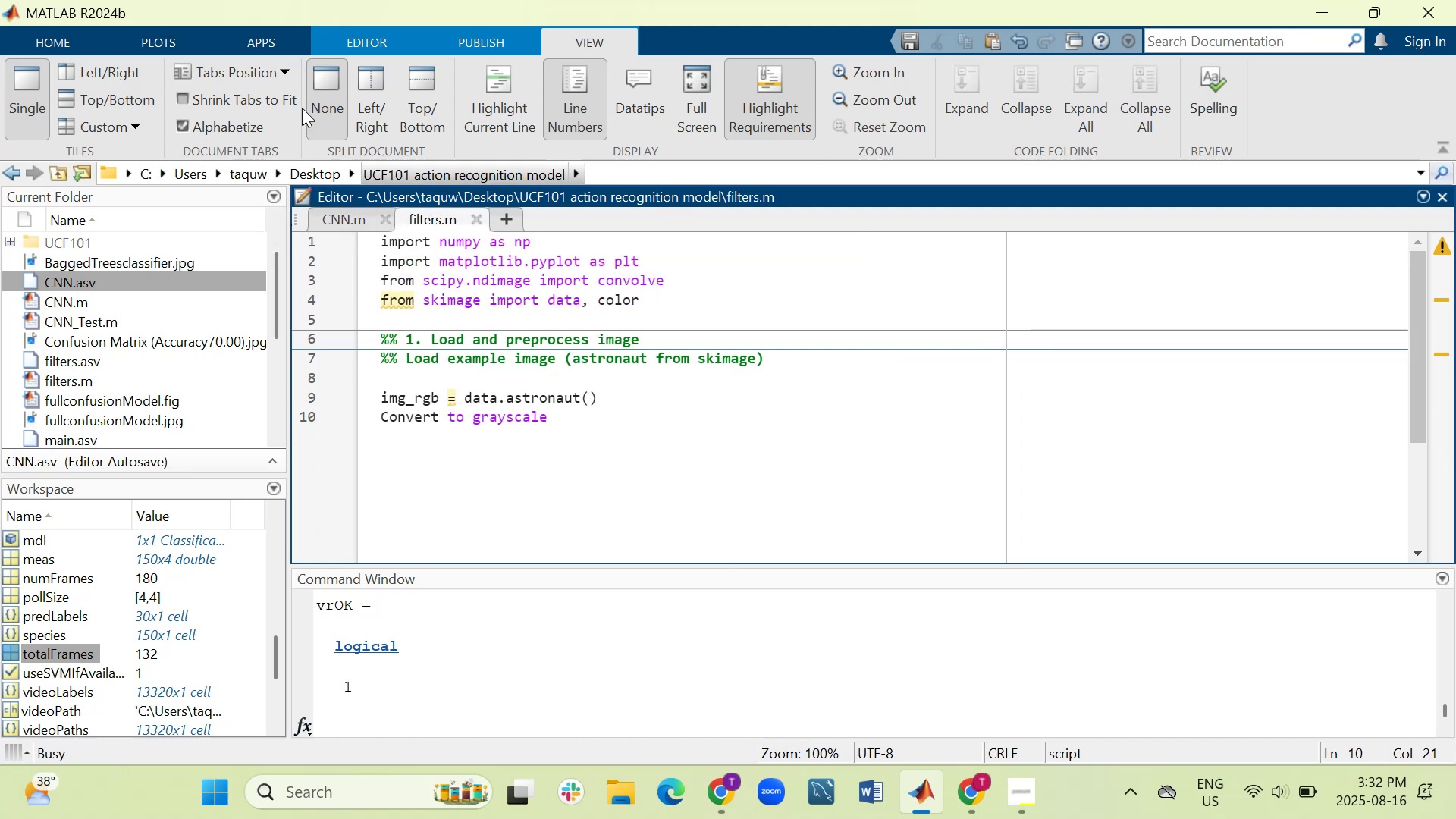 
left_click([52, 53])
 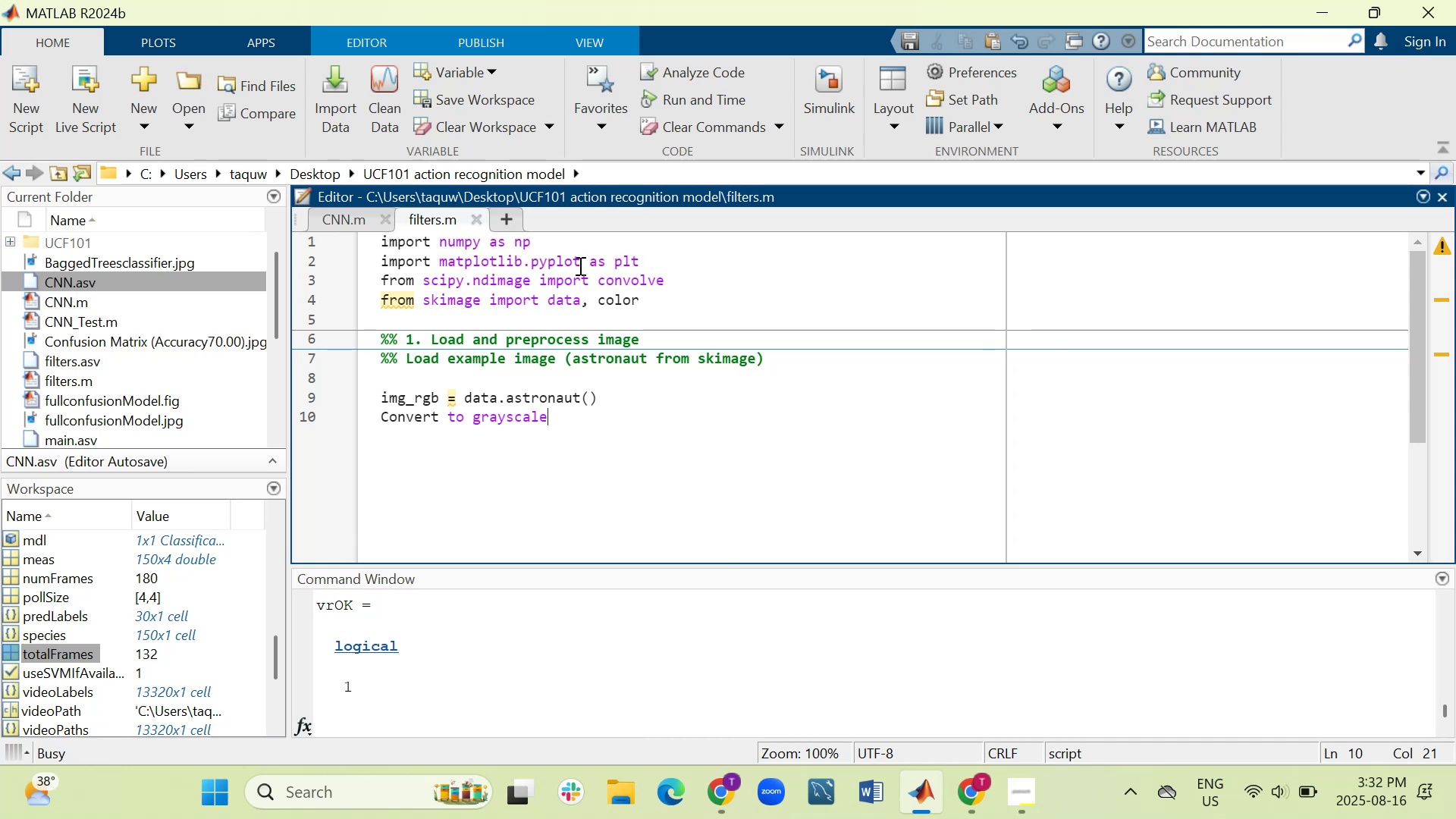 
left_click([347, 220])
 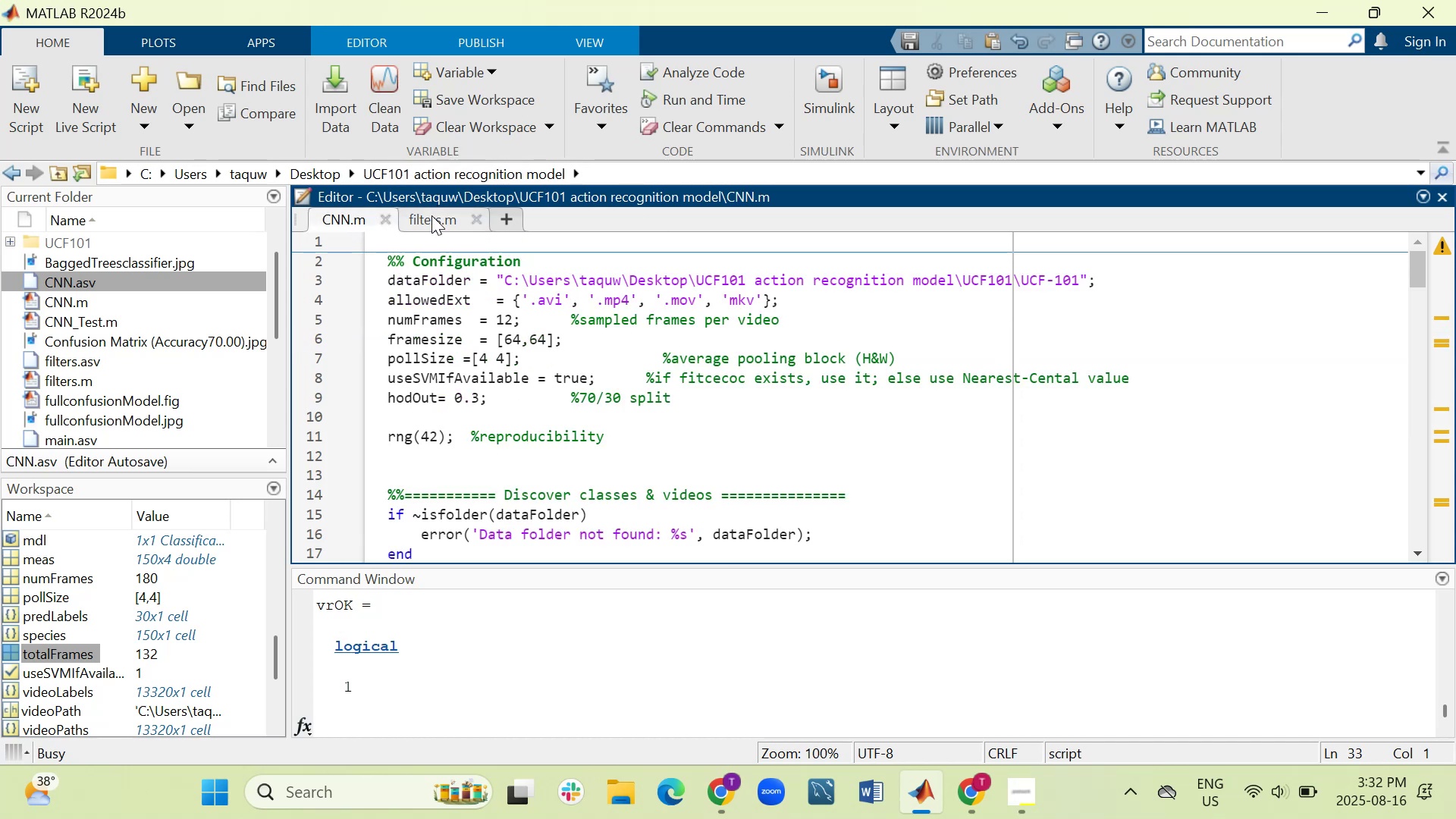 
left_click_drag(start_coordinate=[430, 218], to_coordinate=[429, 221])
 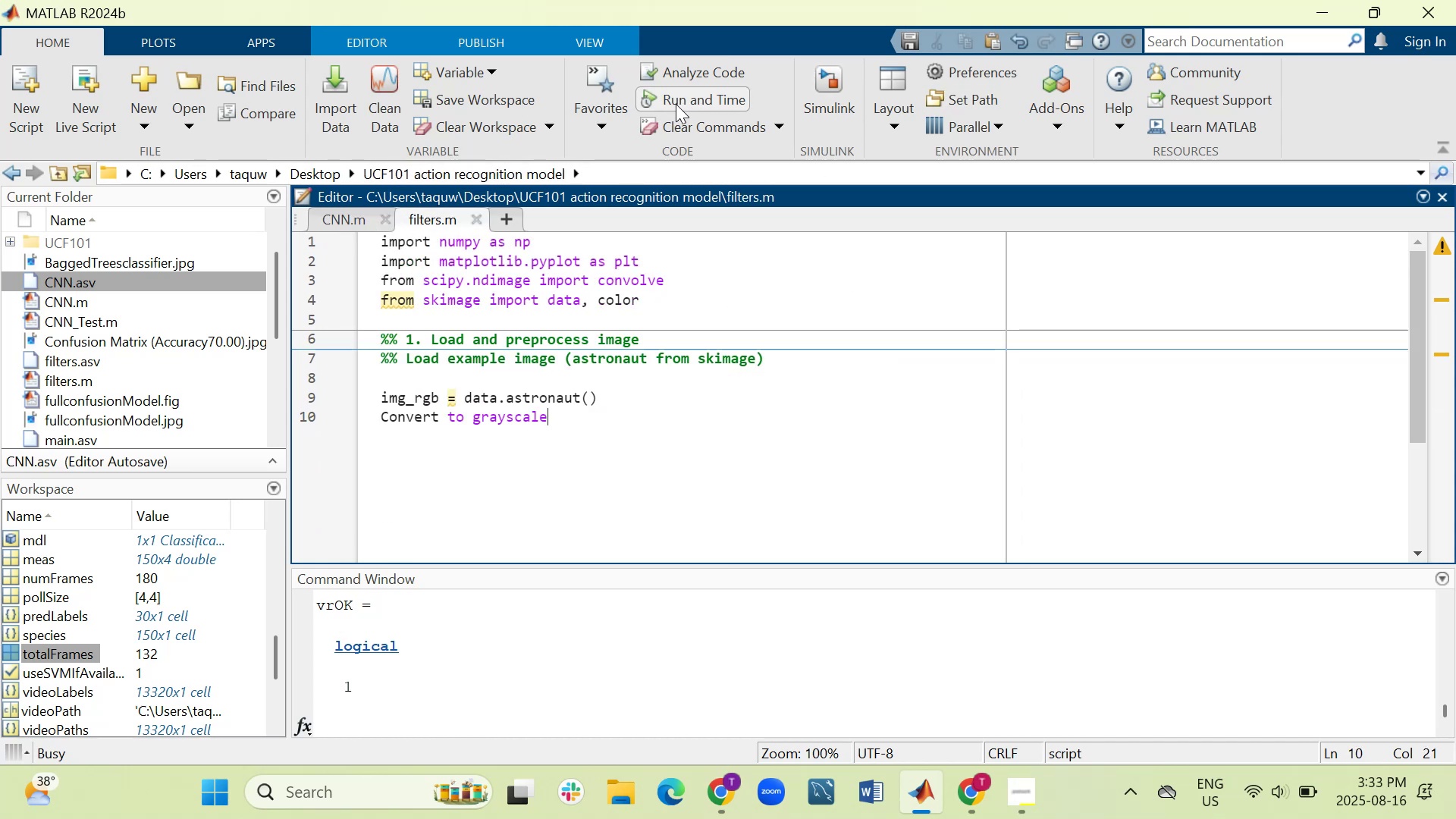 
wait(8.91)
 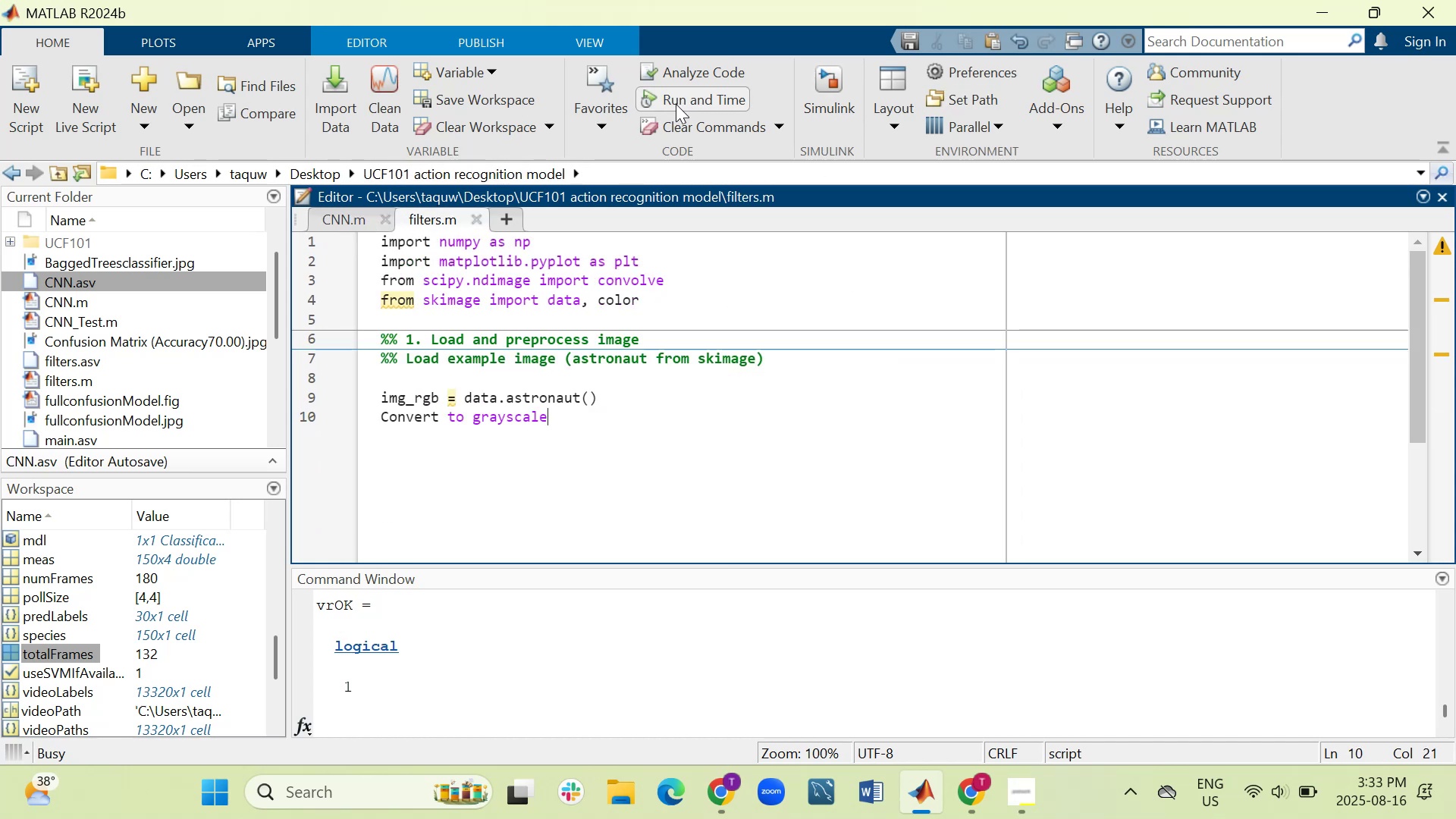 
mouse_move([711, 105])
 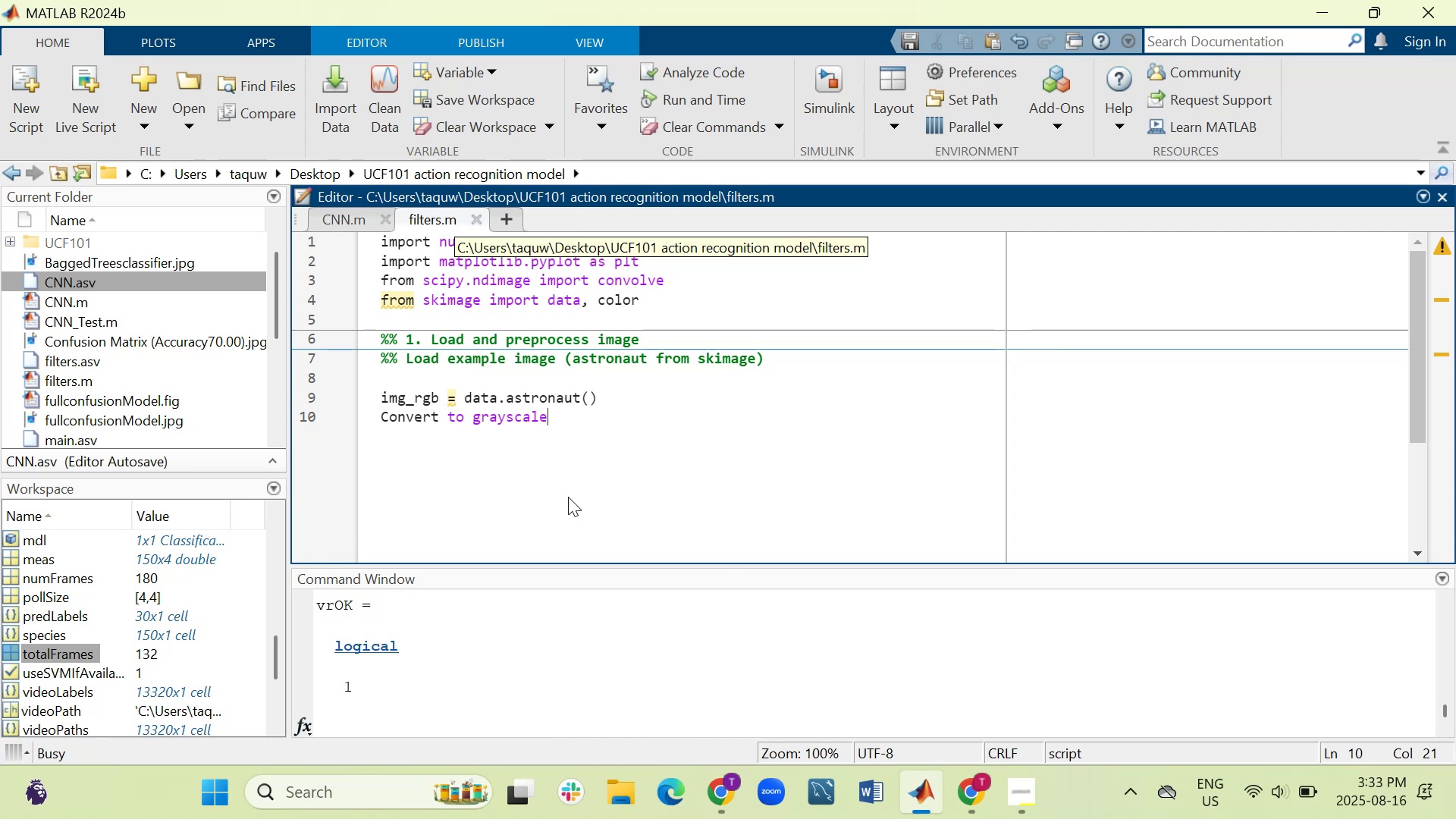 
wait(7.47)
 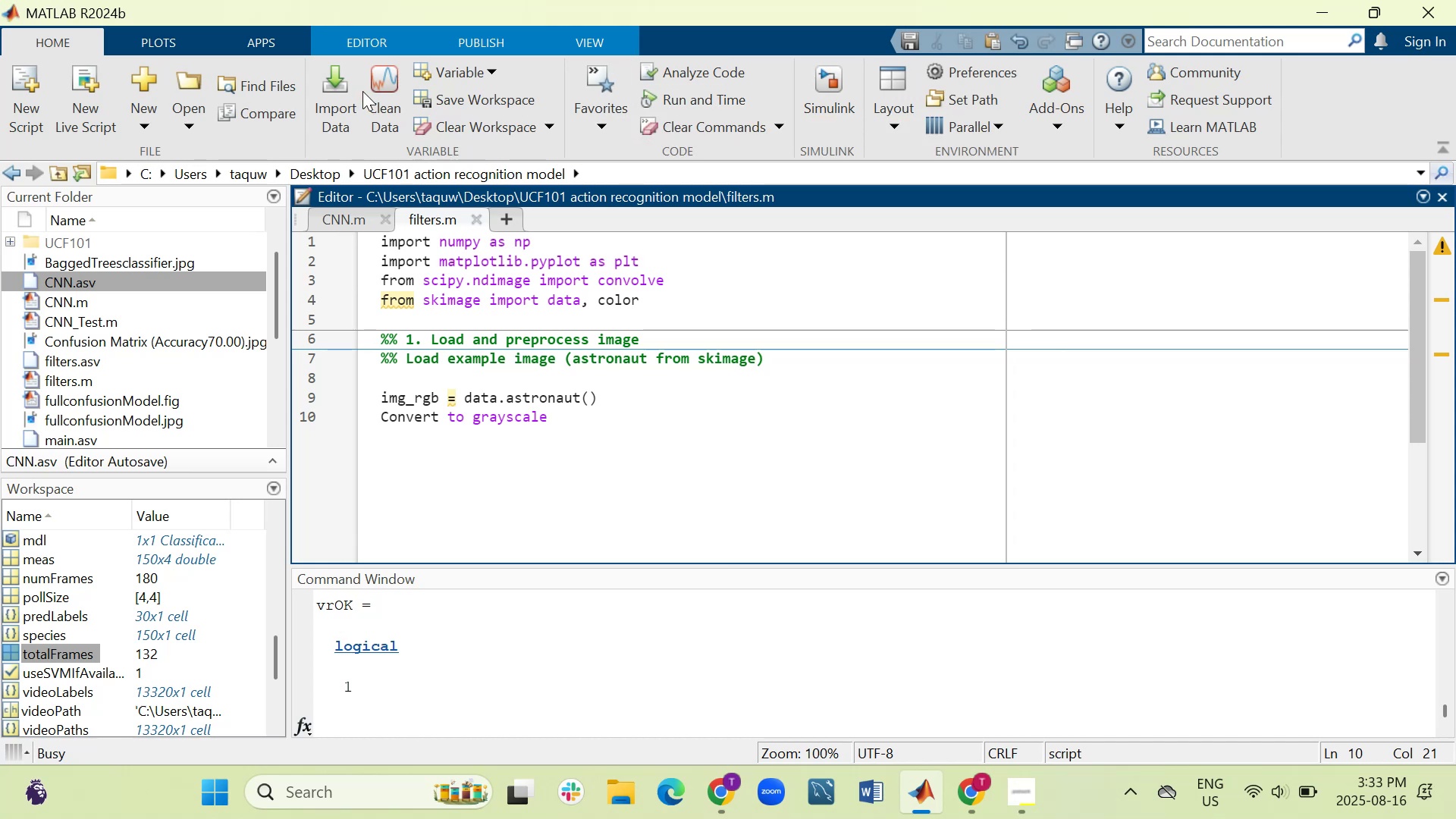 
left_click_drag(start_coordinate=[563, 413], to_coordinate=[377, 334])
 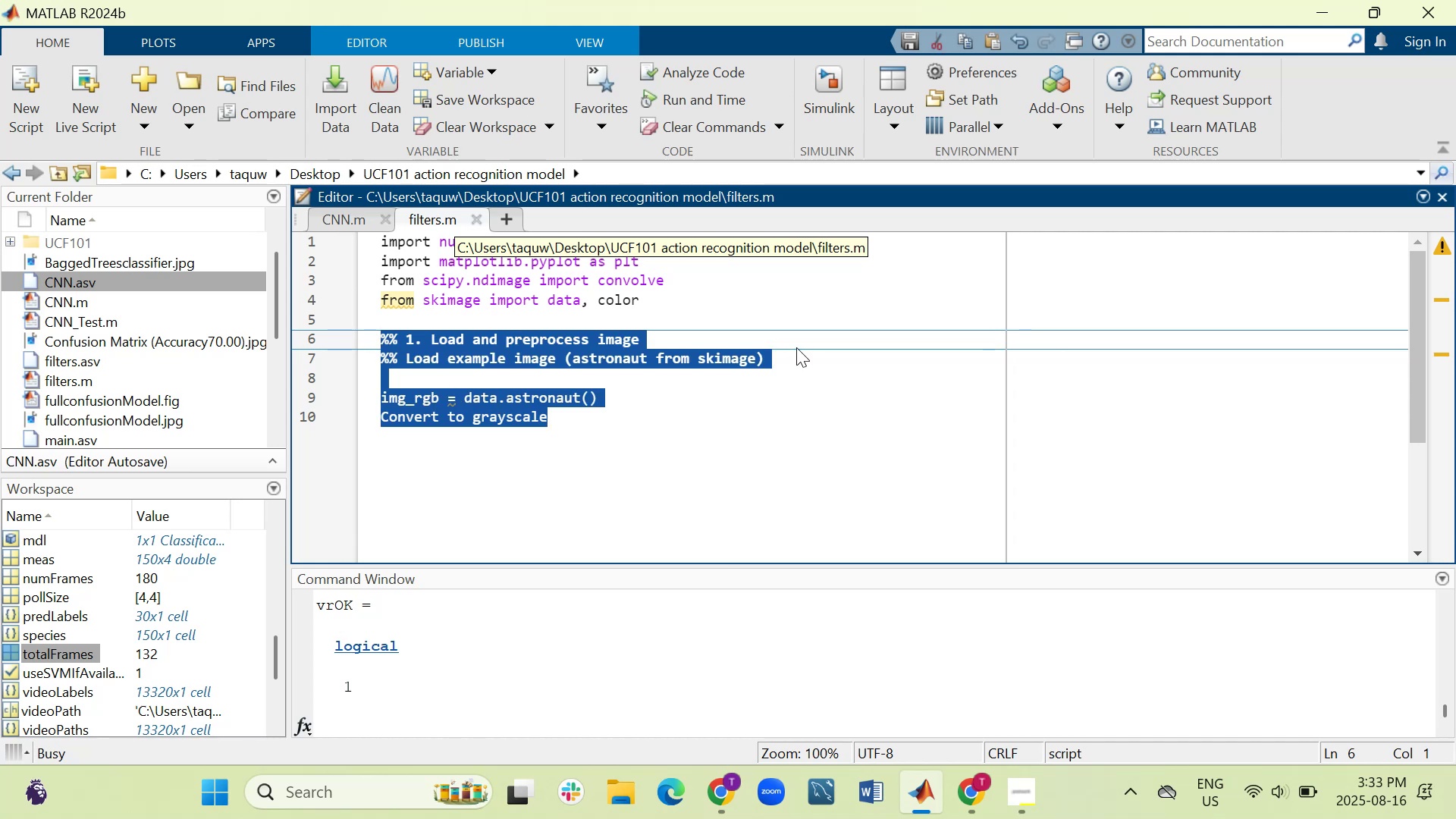 
key(Shift+3)
 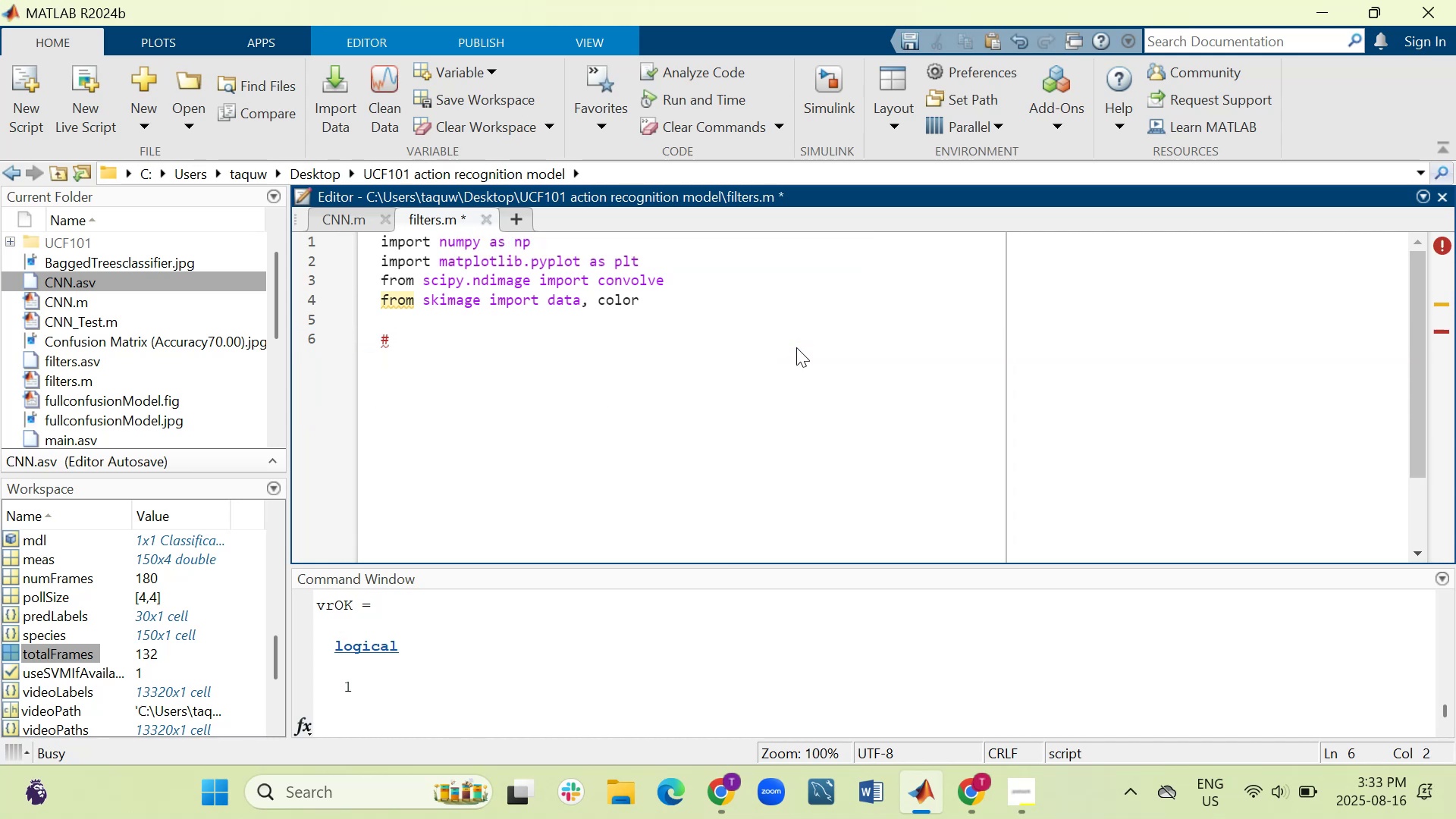 
hold_key(key=Equal, duration=1.33)
 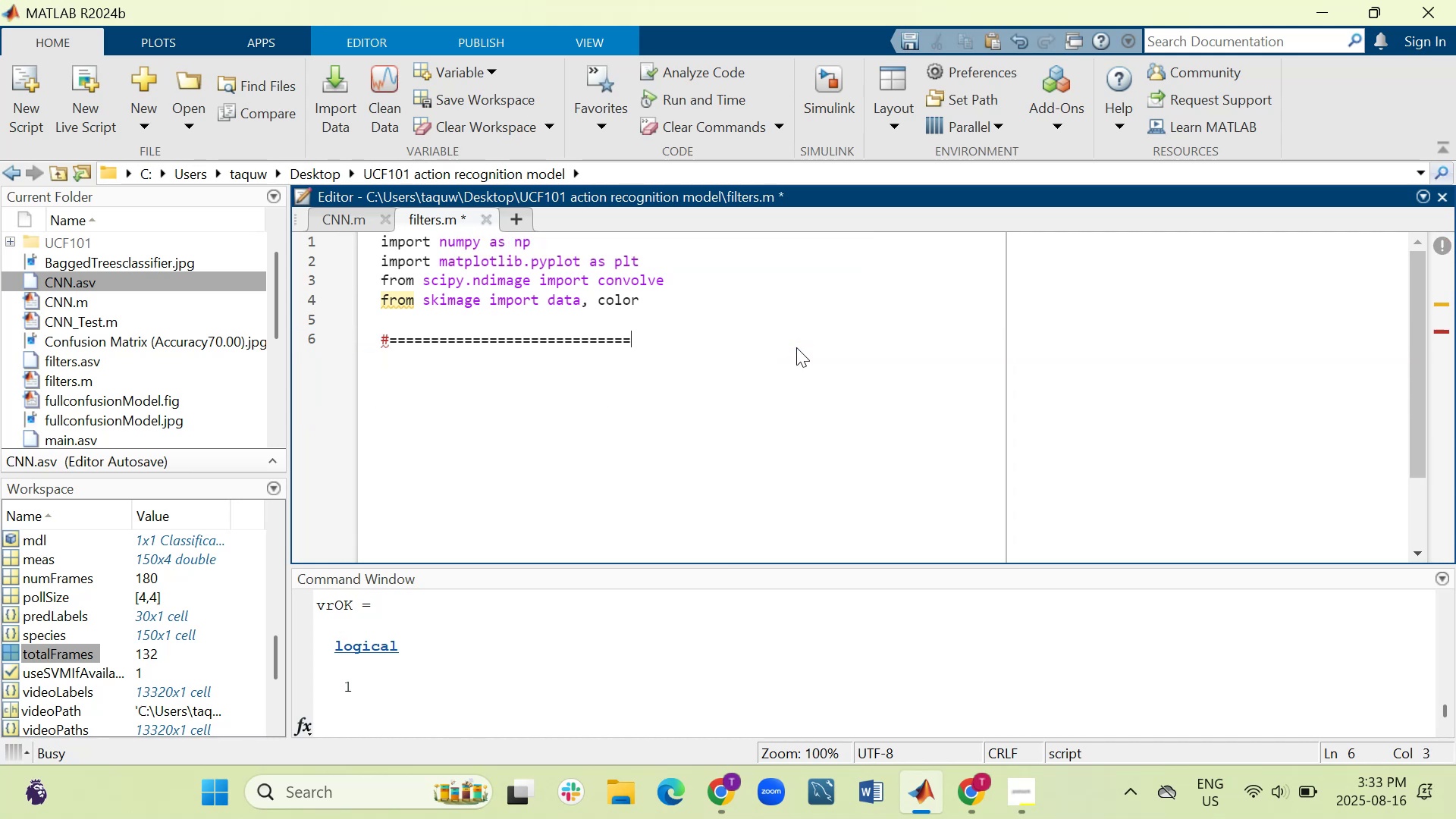 
key(Equal)
 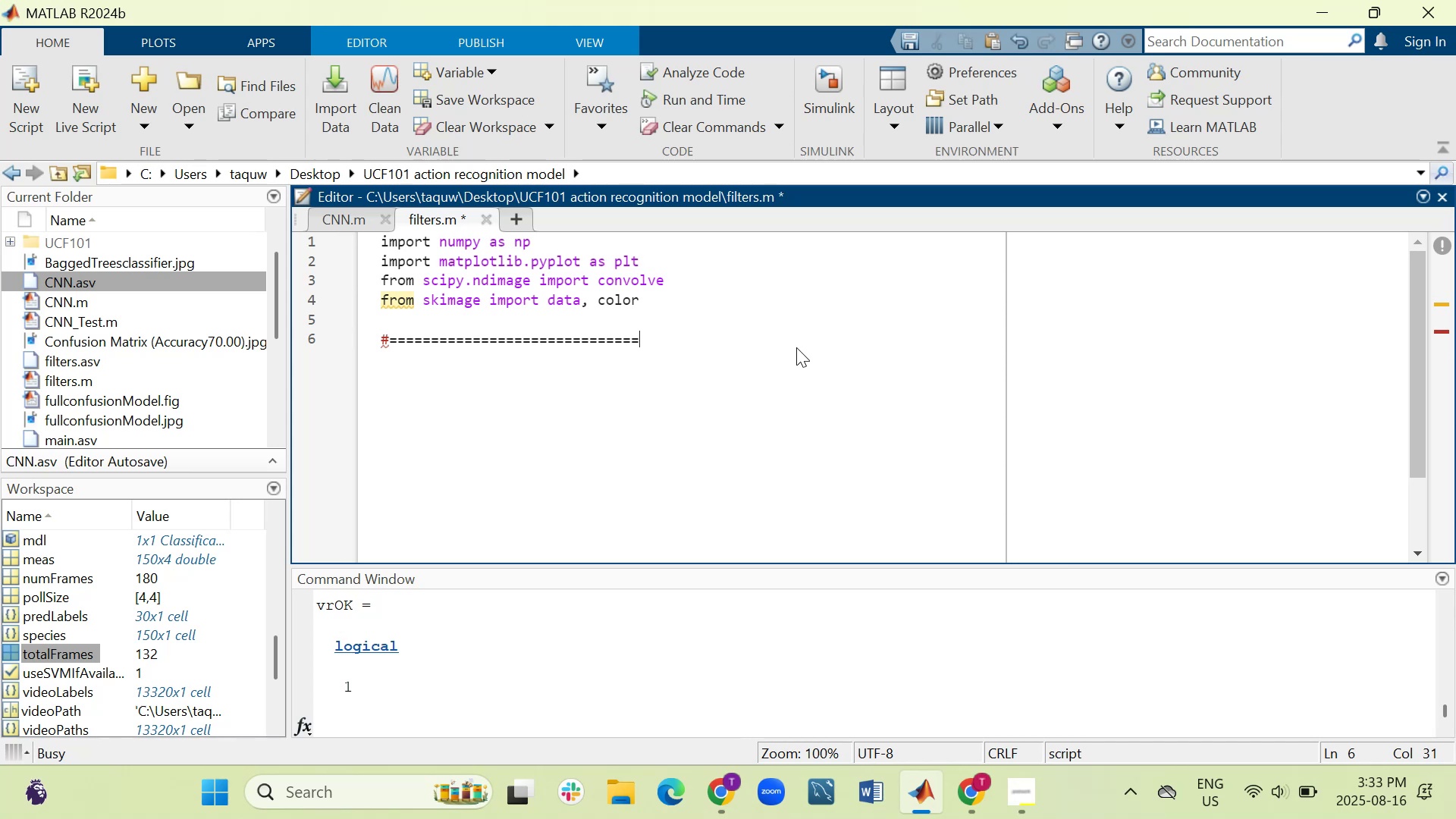 
key(Equal)
 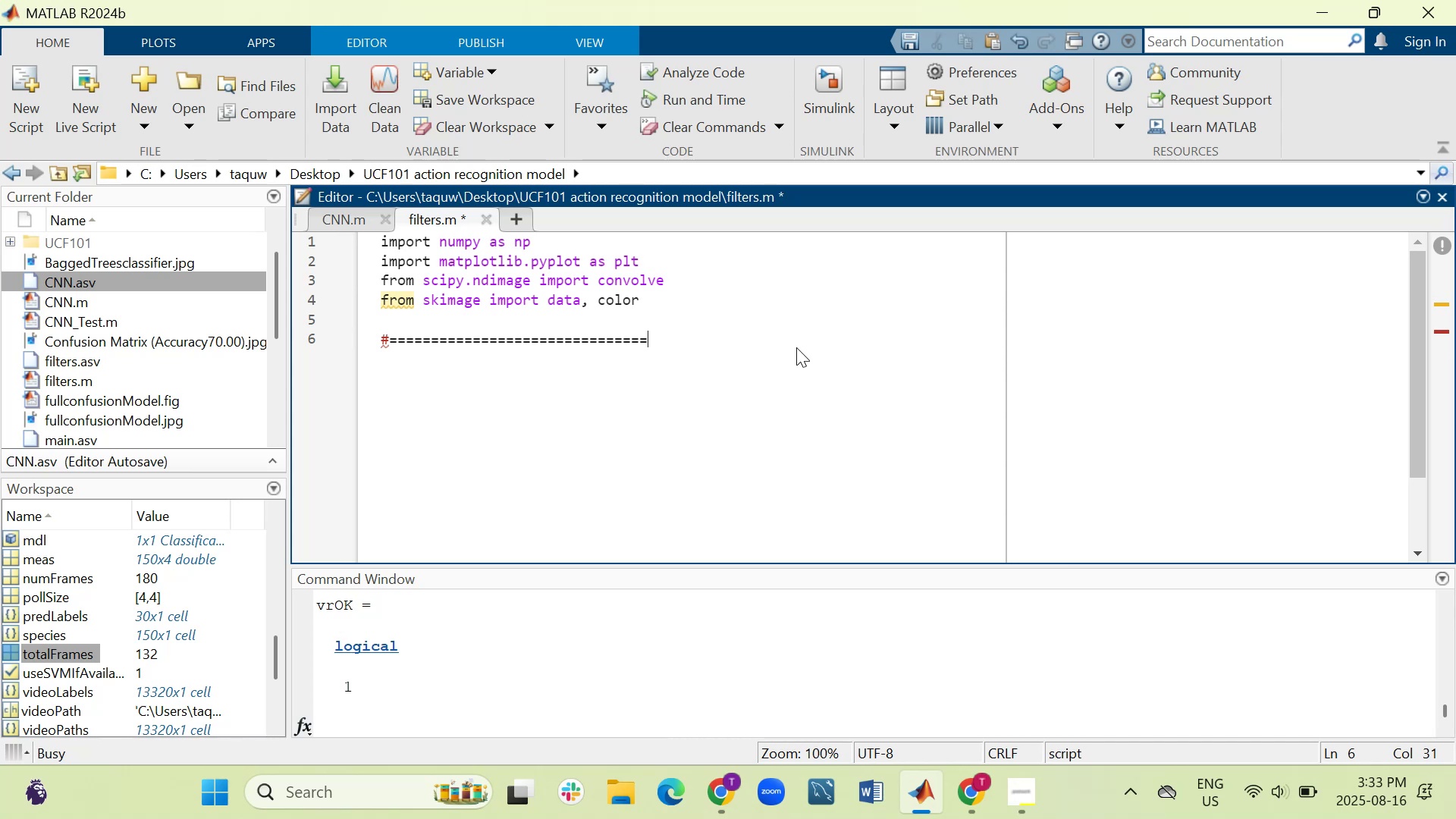 
key(Equal)
 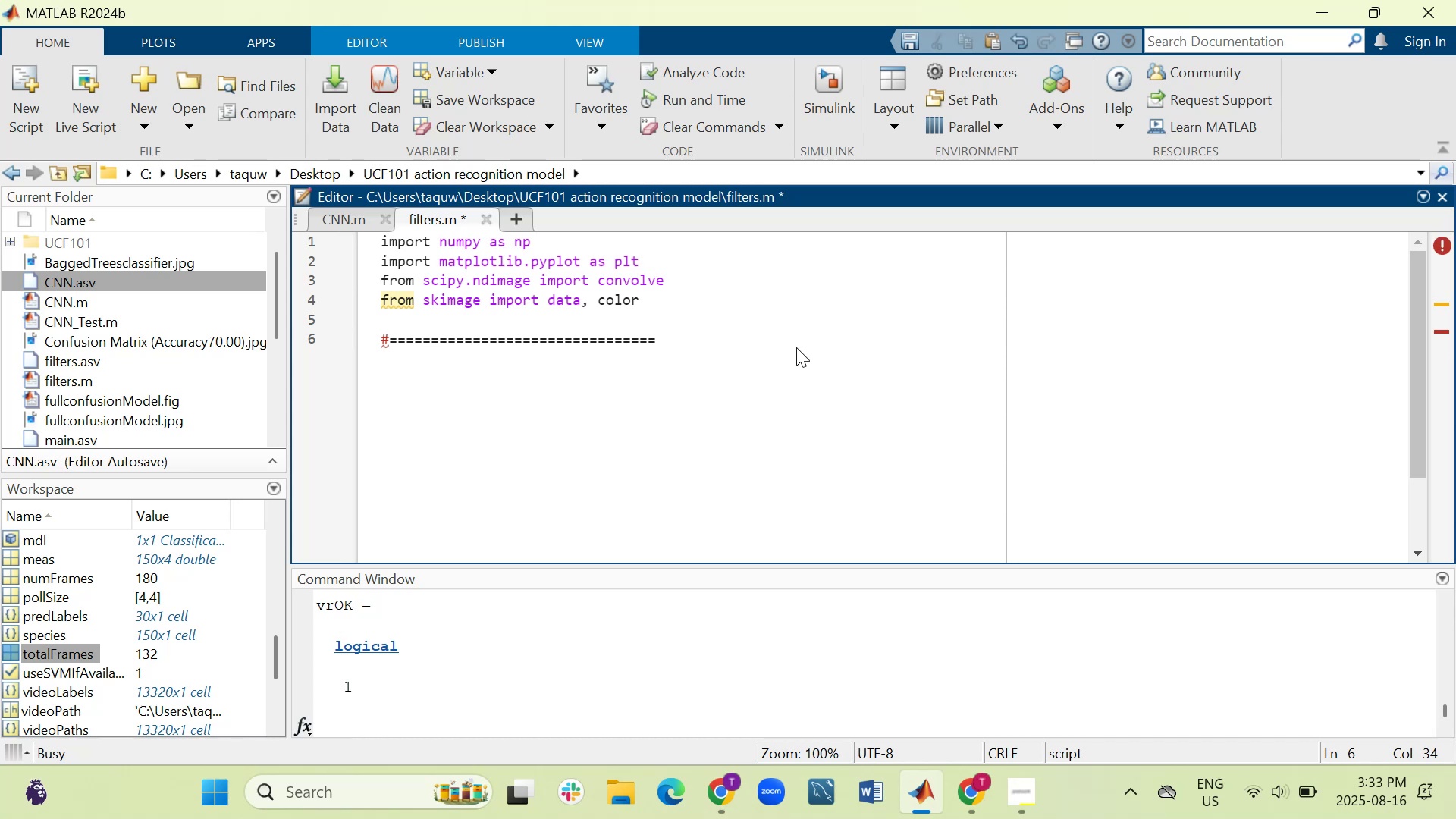 
key(Enter)
 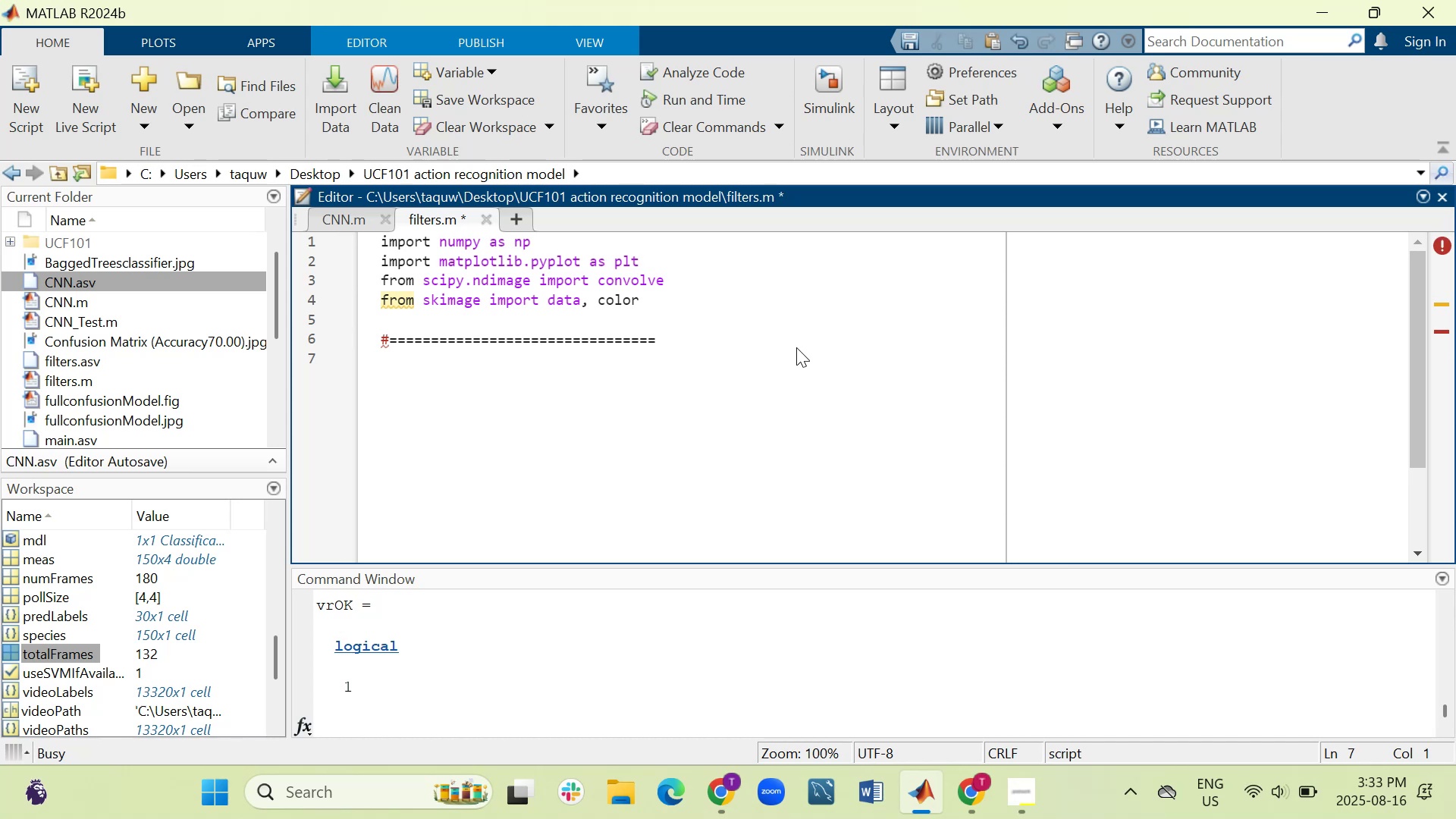 
wait(8.07)
 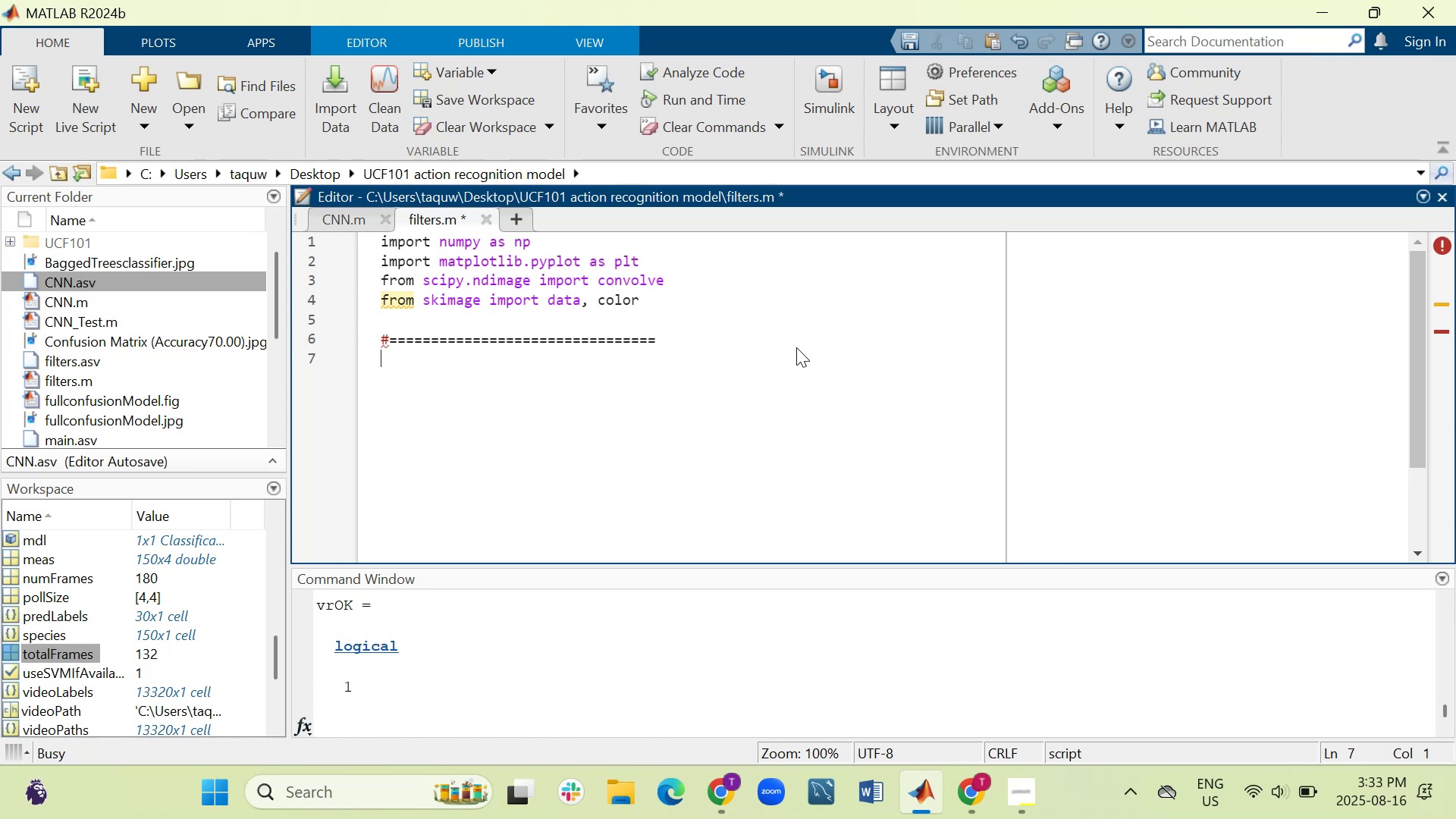 
type(# L)
key(Backspace)
key(Backspace)
type( 1. Load and preprocess image)
 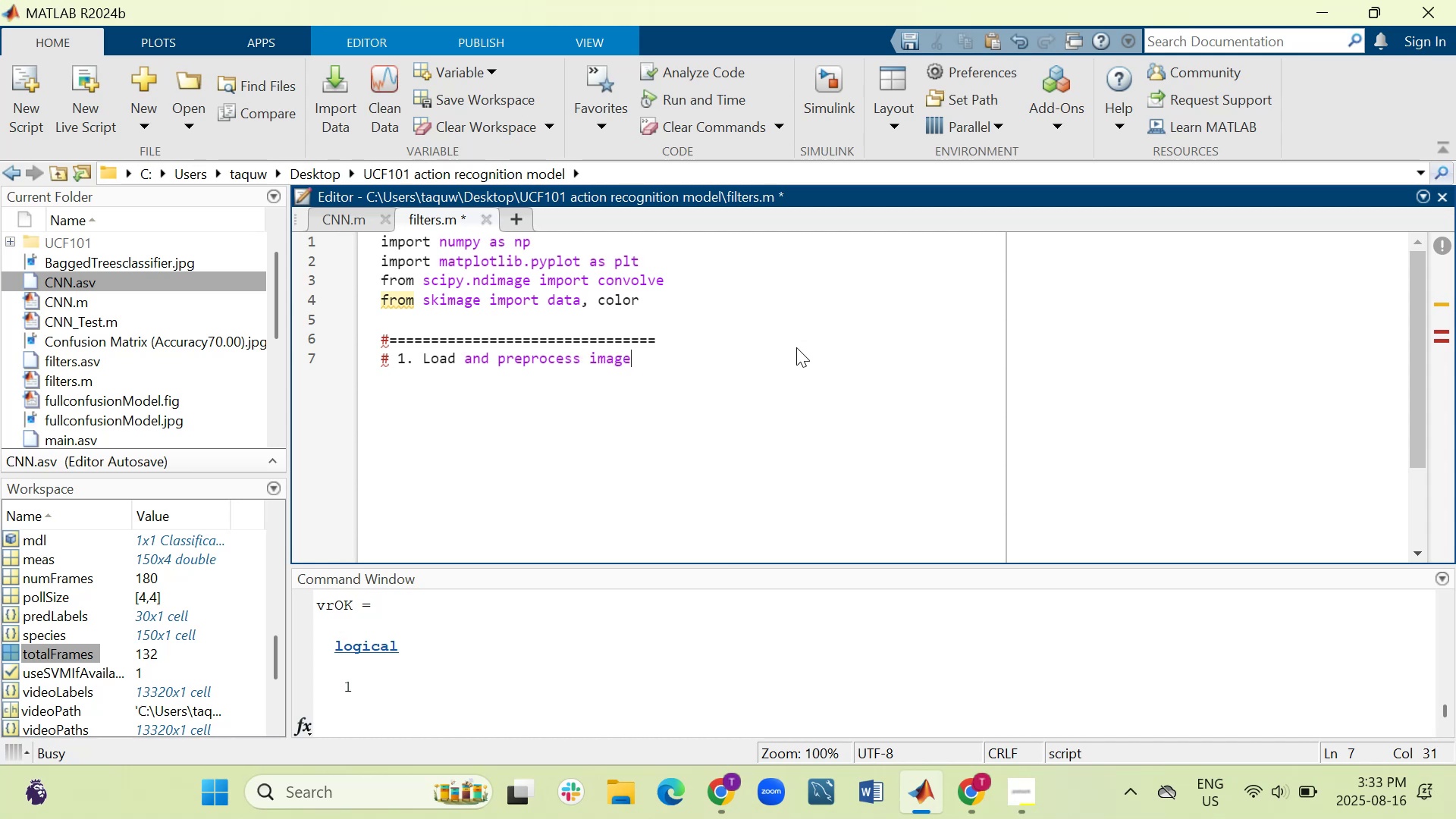 
key(Enter)
 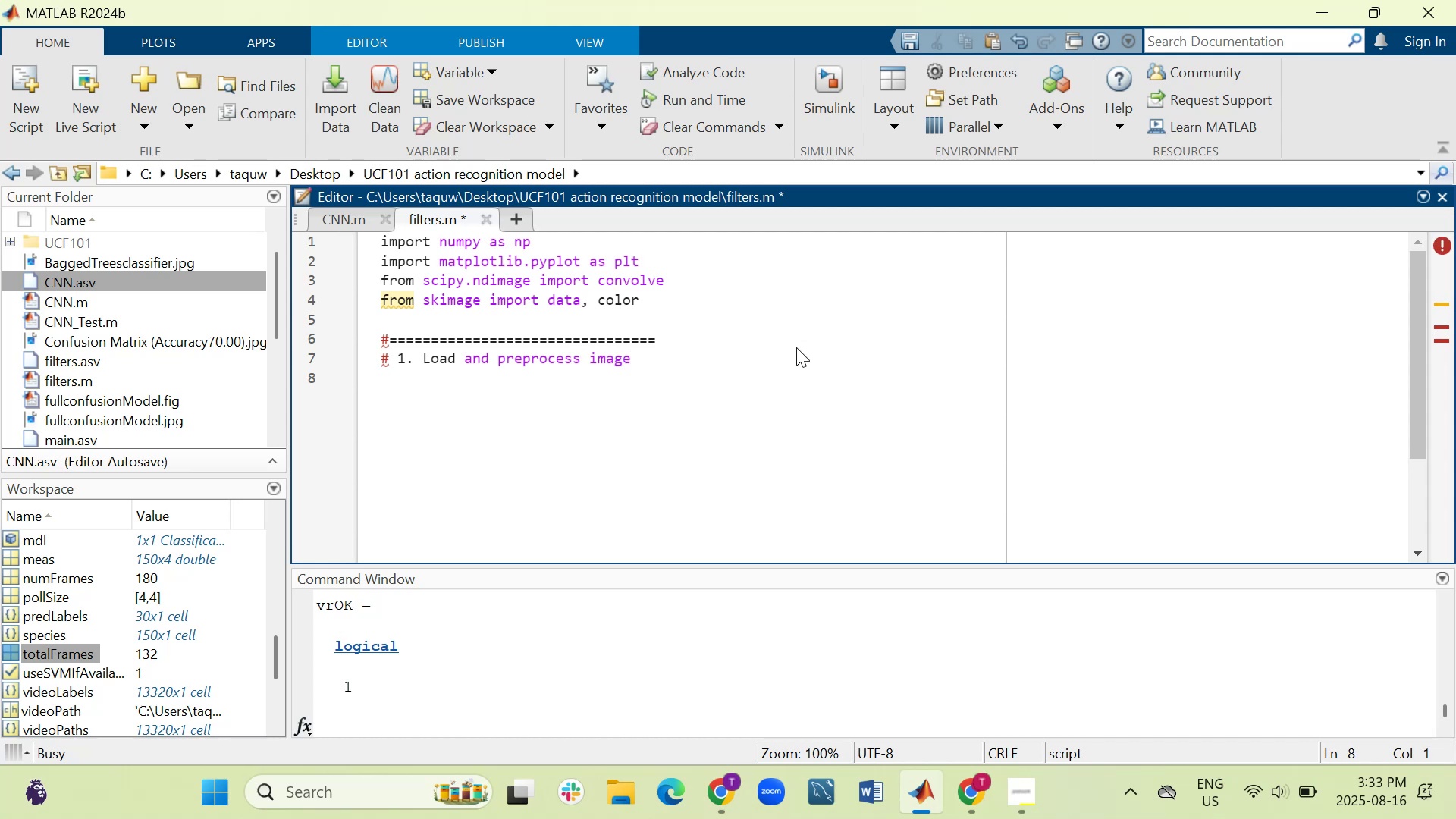 
key(Shift+3)
 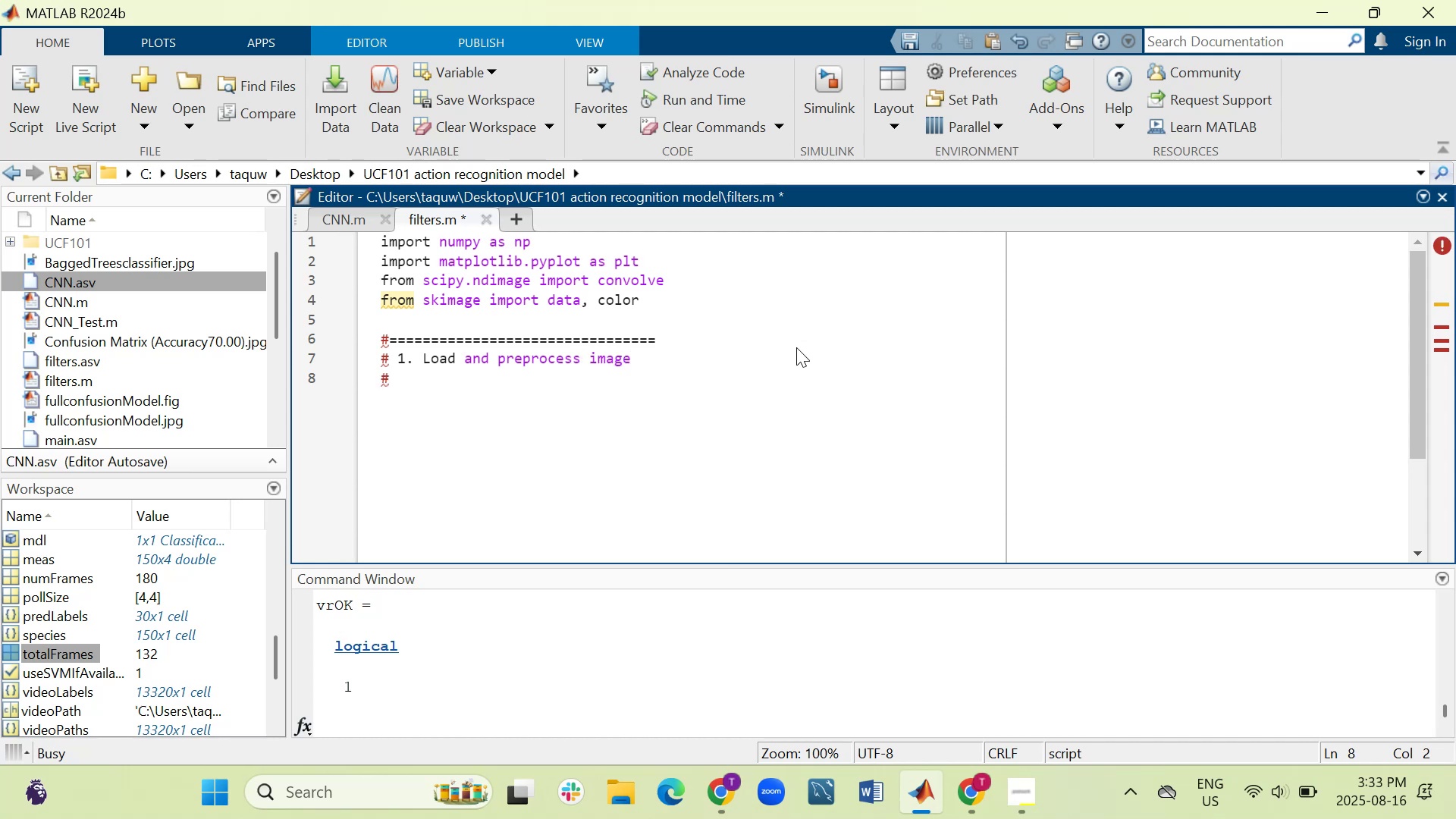 
hold_key(key=Equal, duration=1.36)
 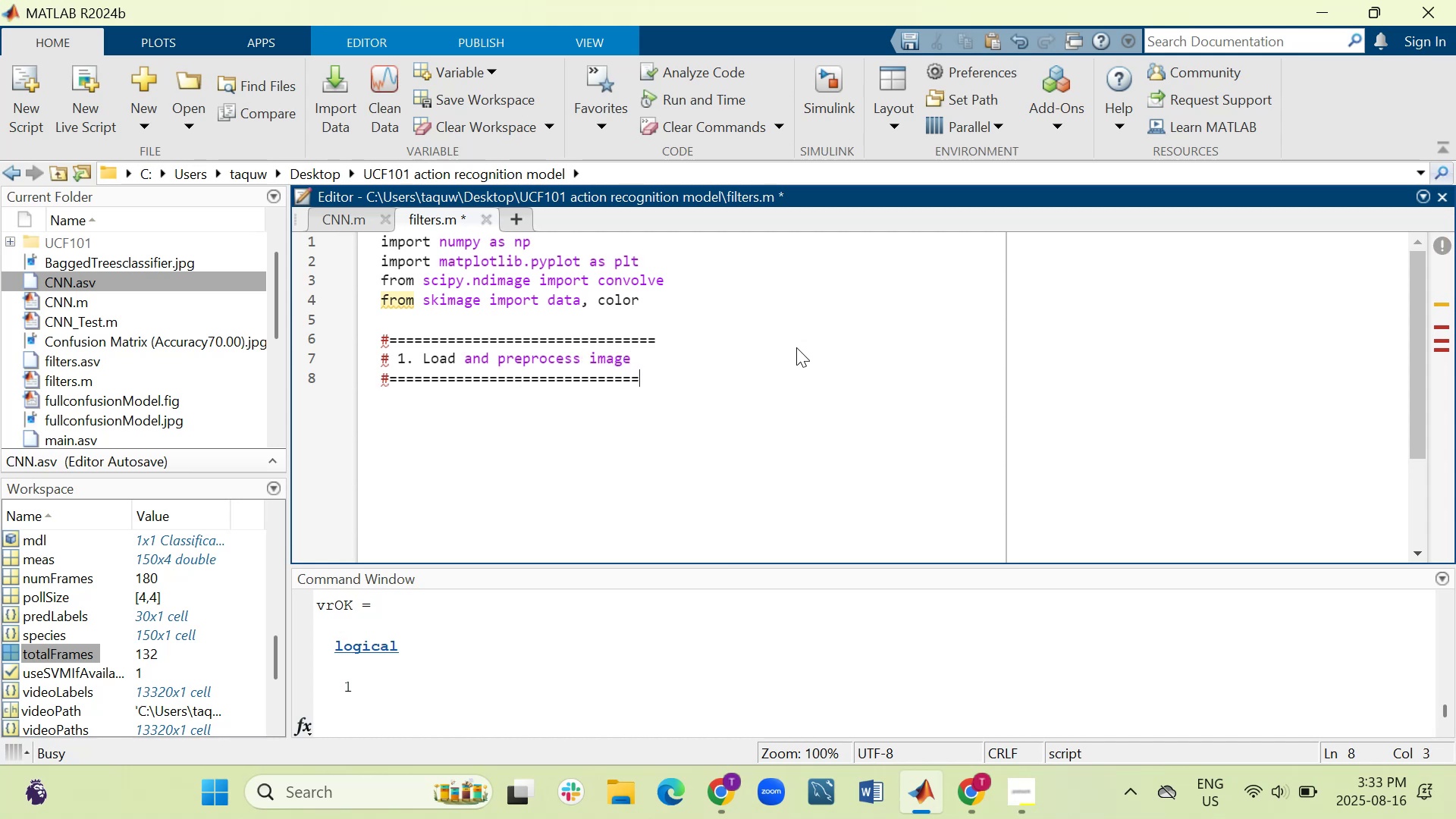 
key(Equal)
 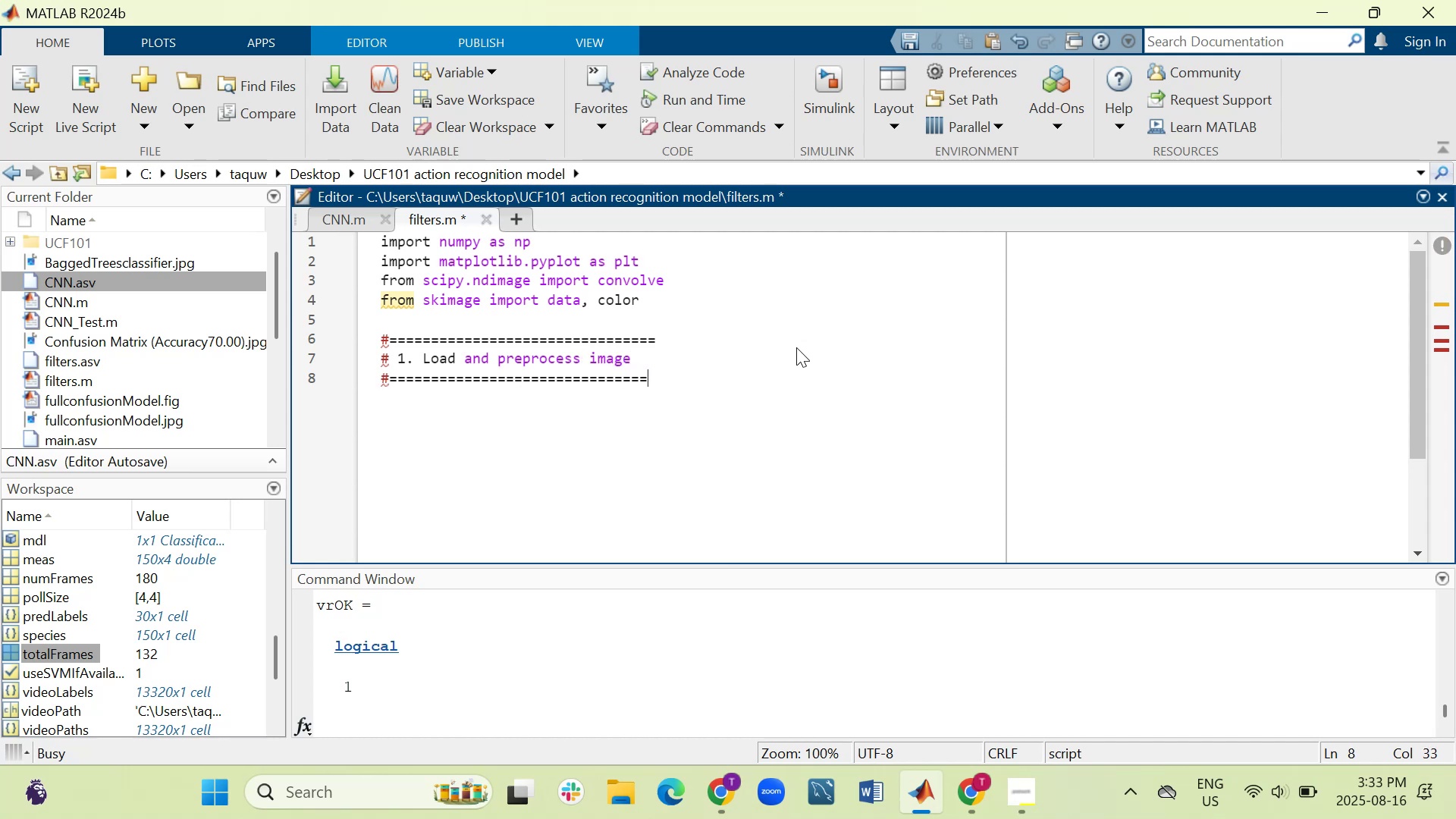 
key(Equal)
 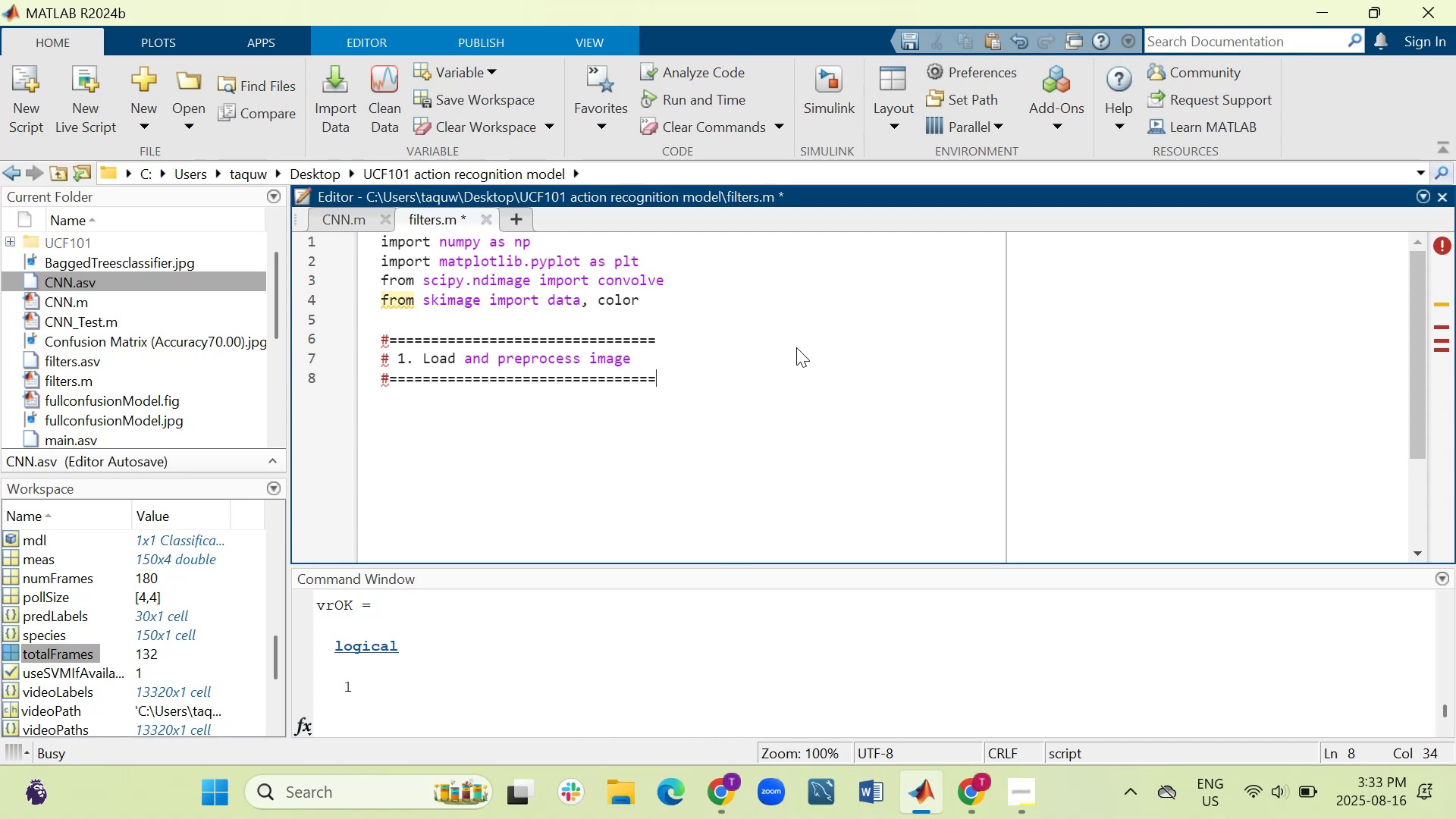 
key(Enter)
 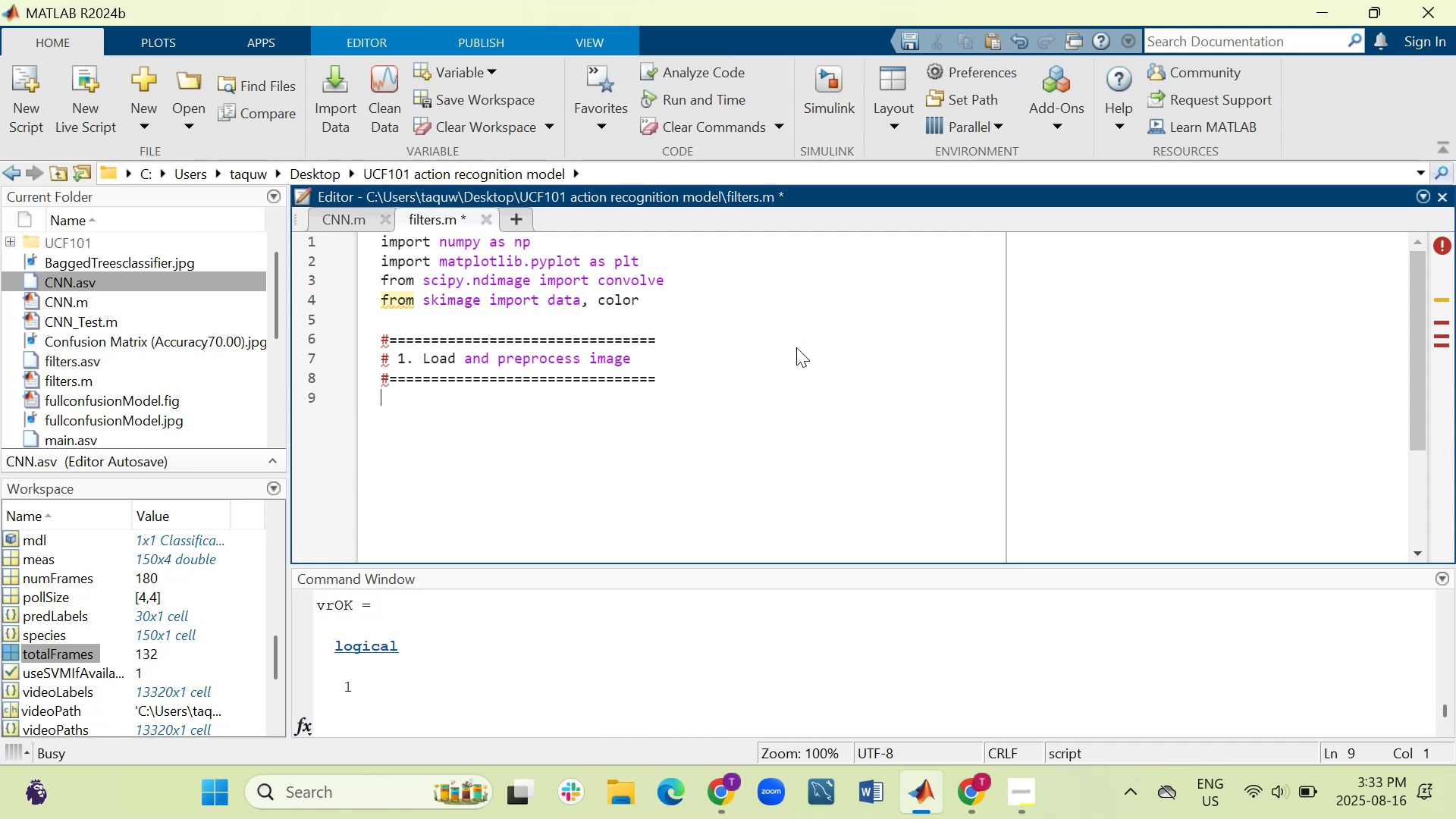 
key(Enter)
 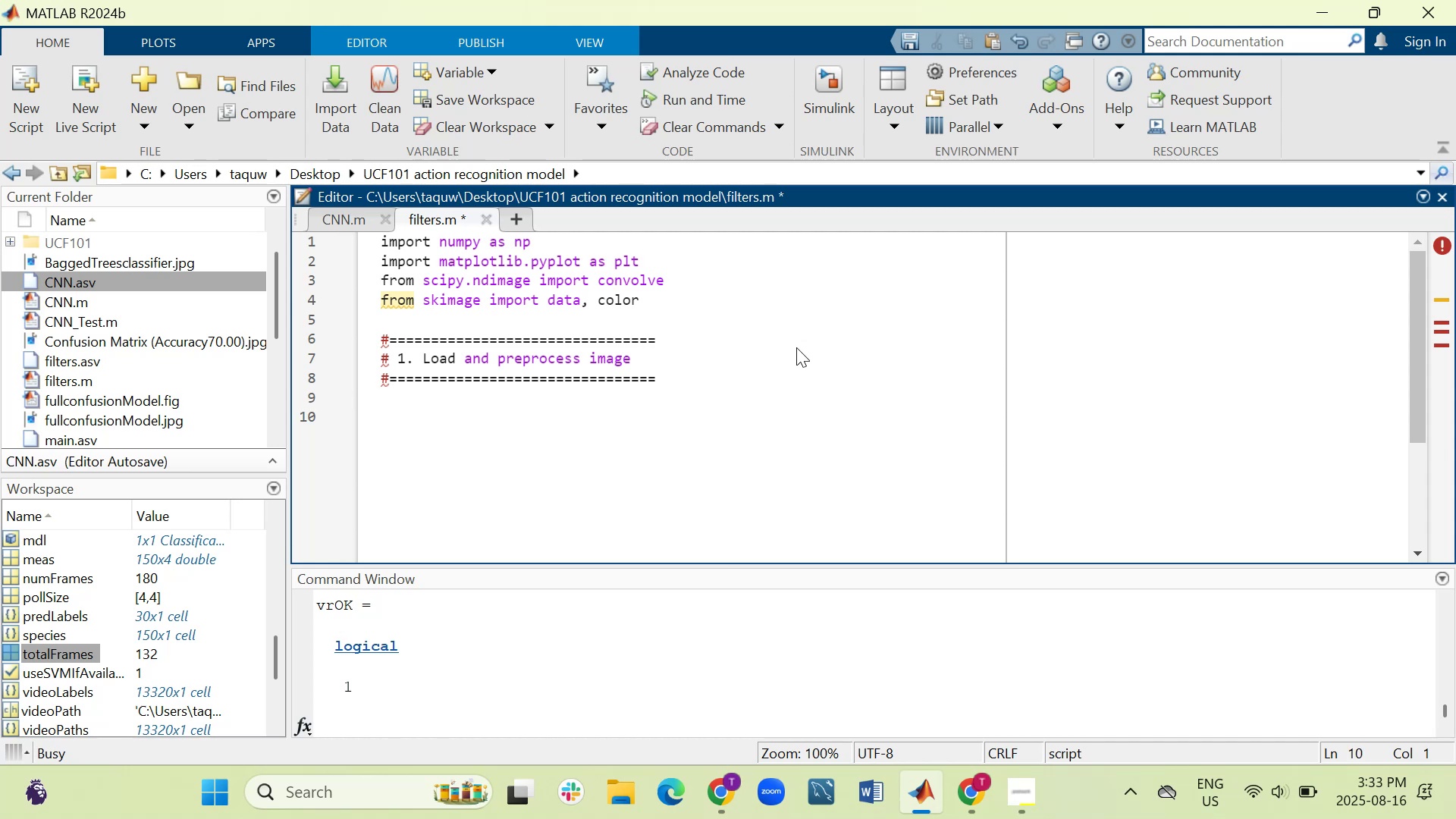 
type(# Load example image (astronaut from skimage))
 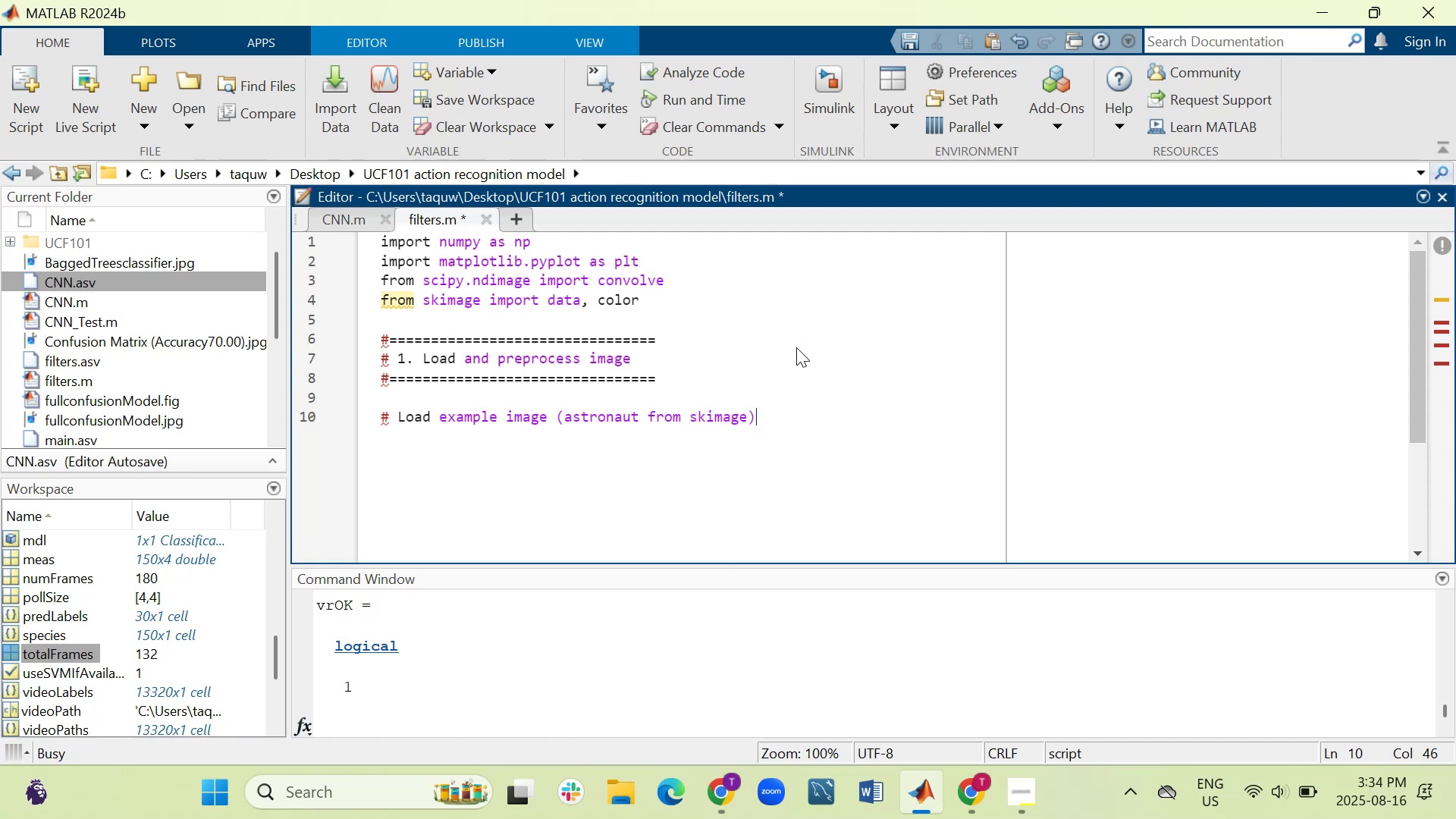 
key(Enter)
 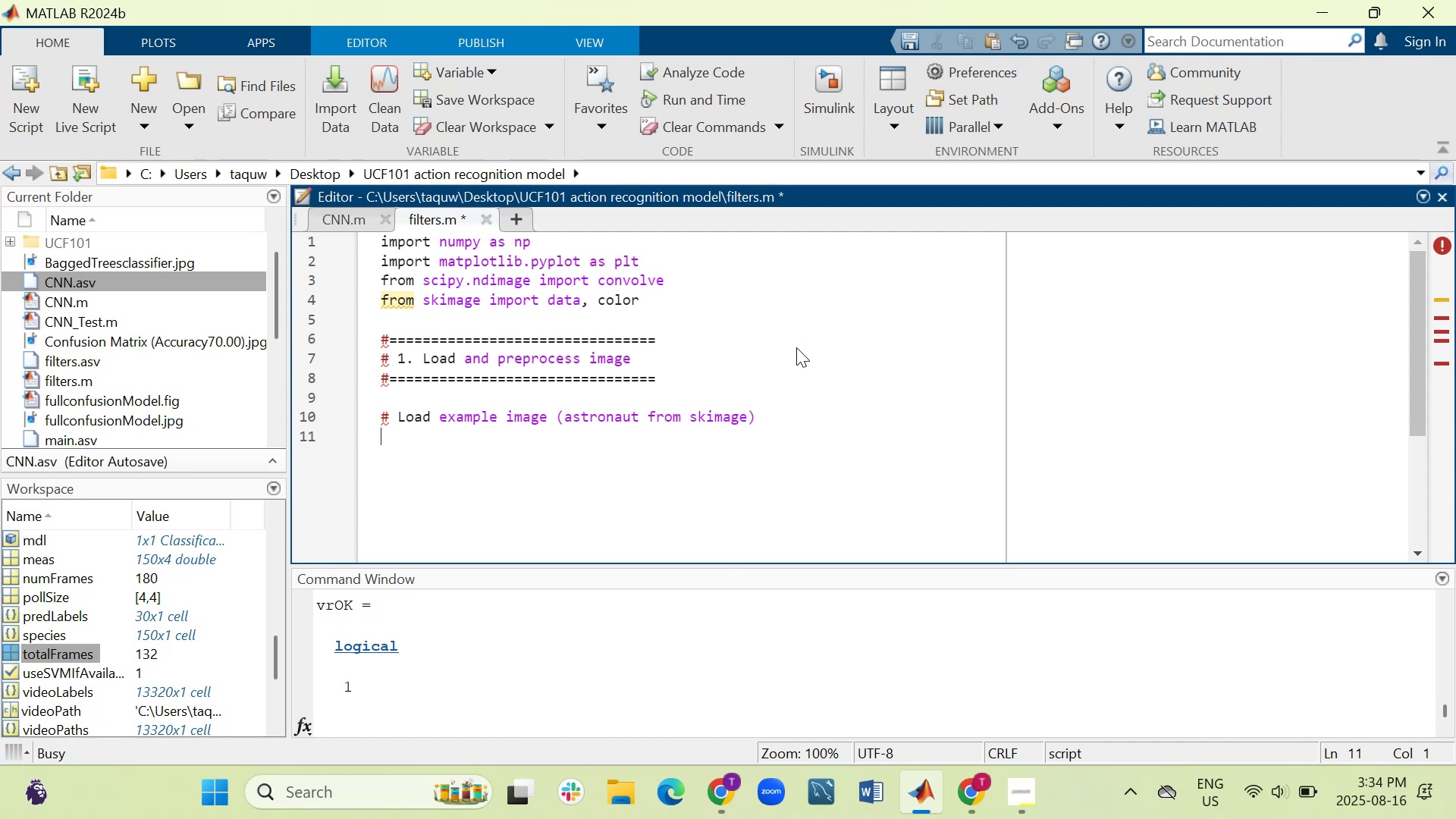 
type(img_rgb = data.astronaut())
 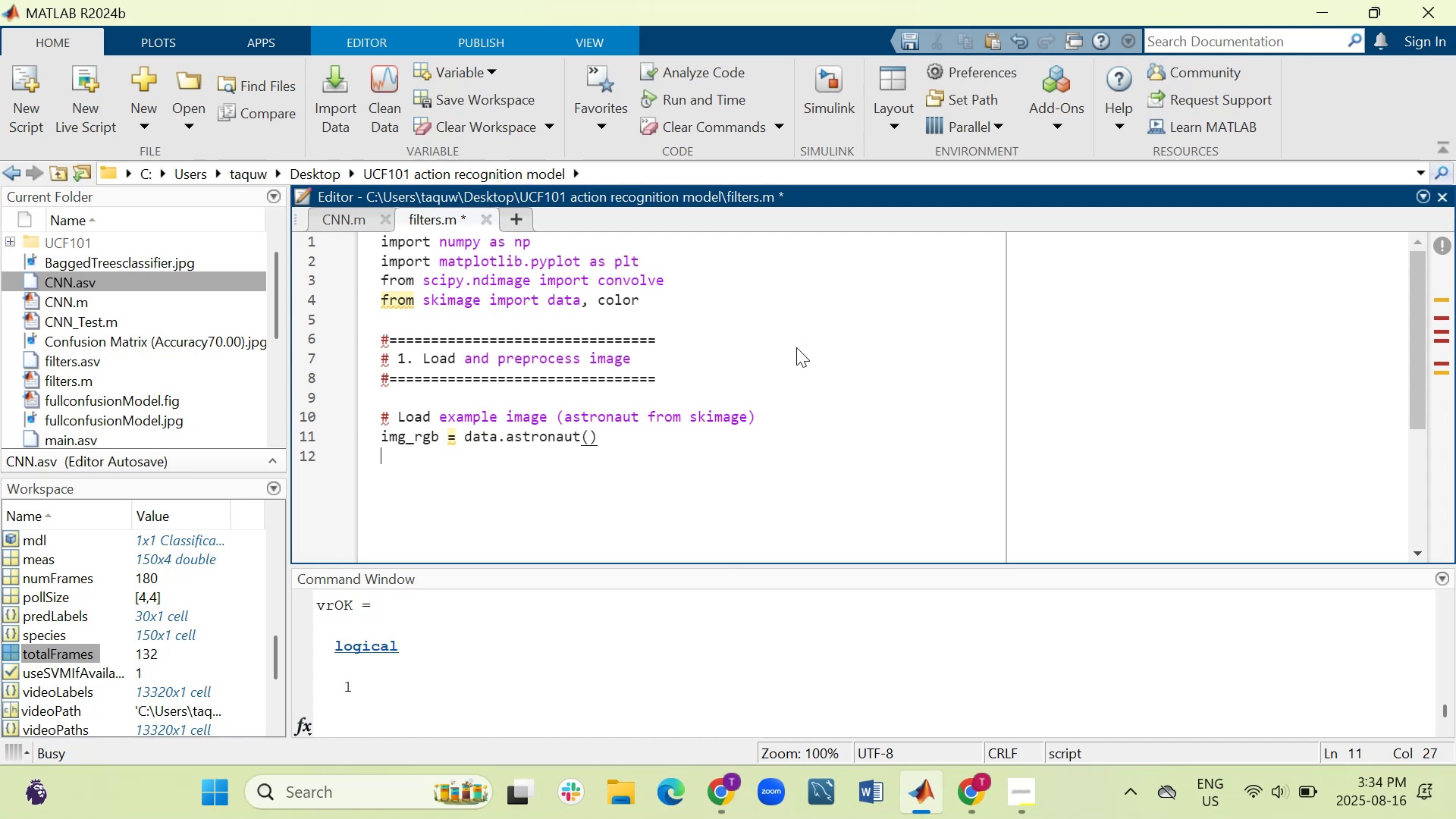 
 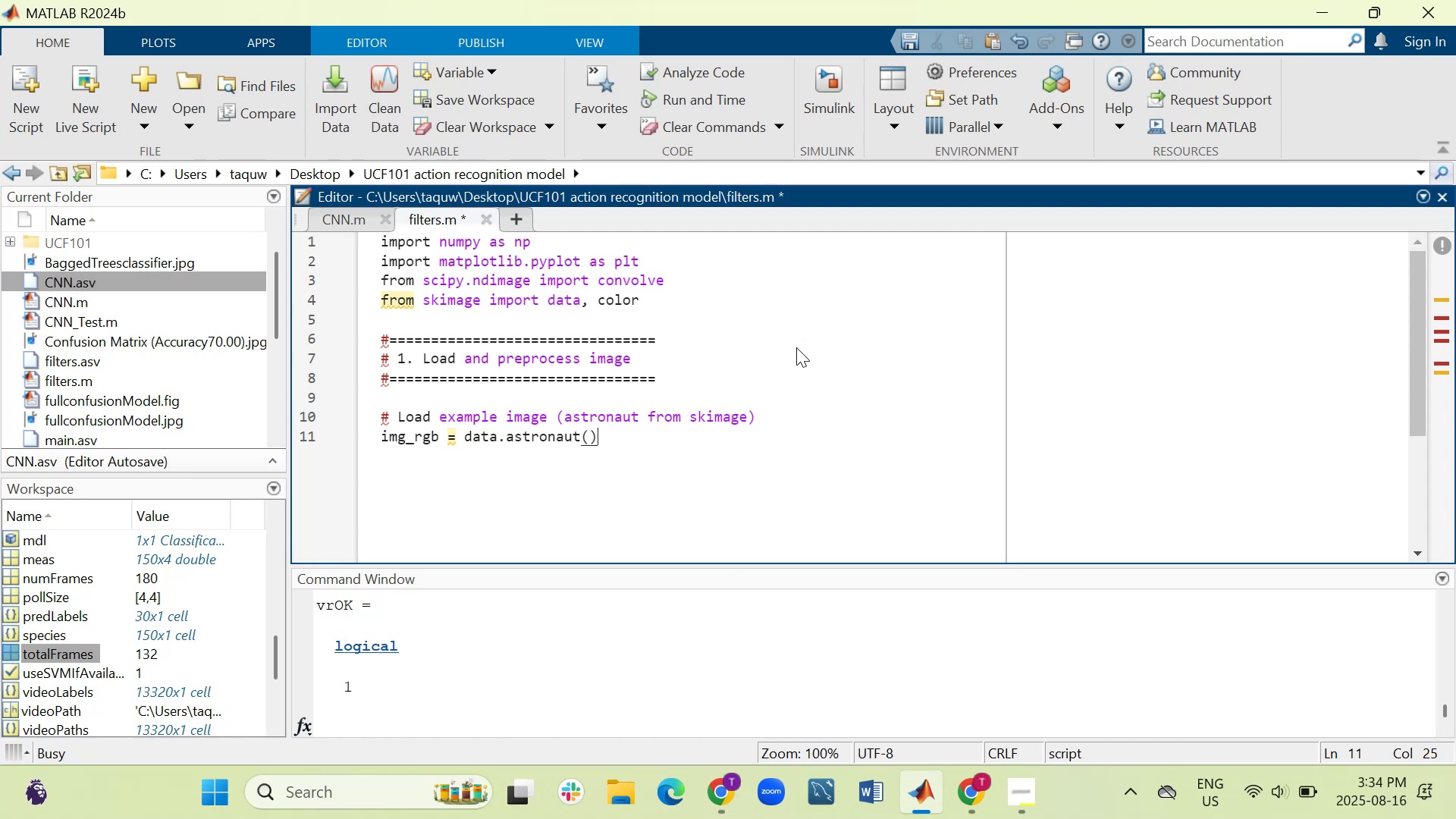 
key(Enter)
 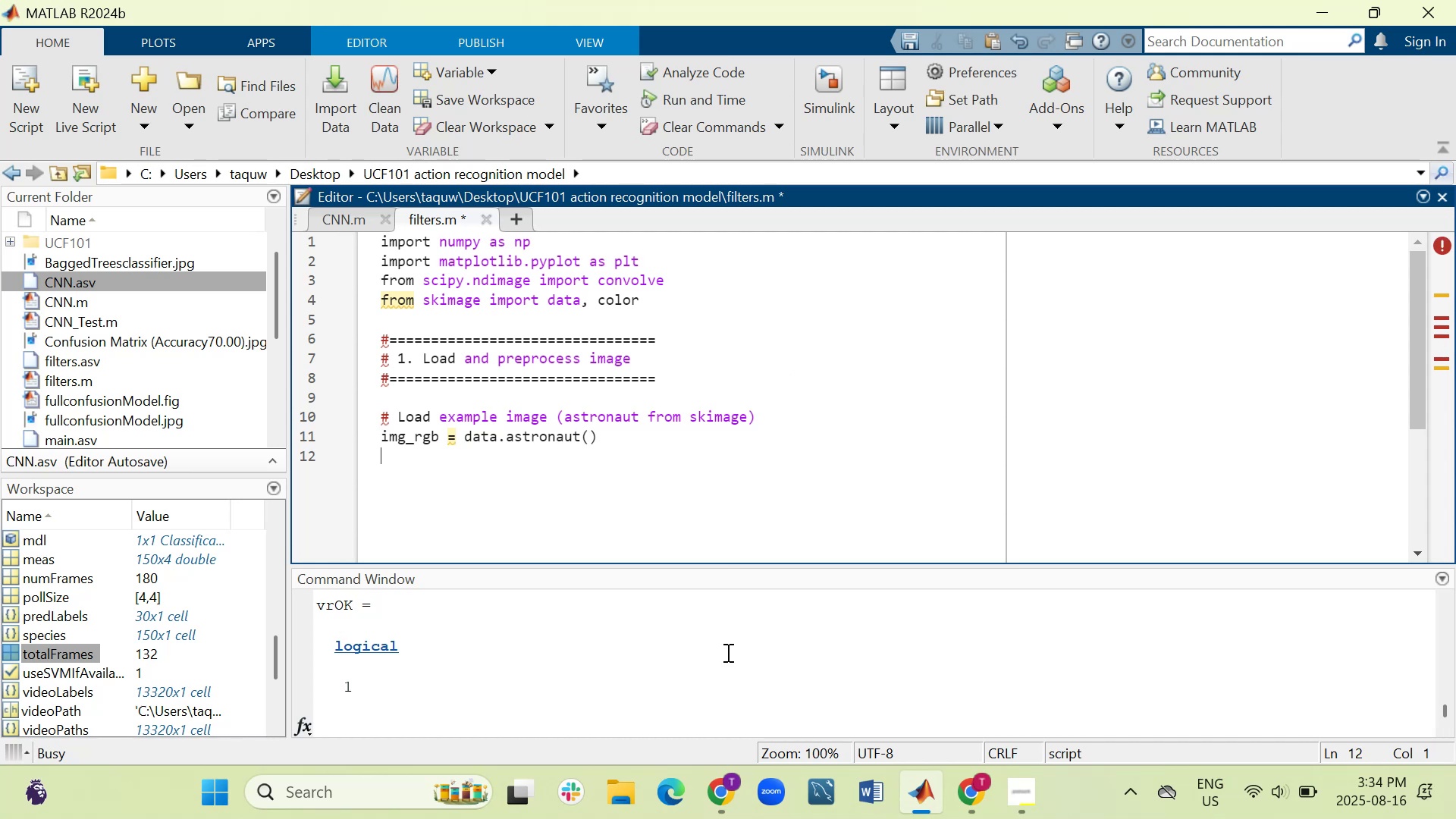 
type(#Convert to grayscale)
 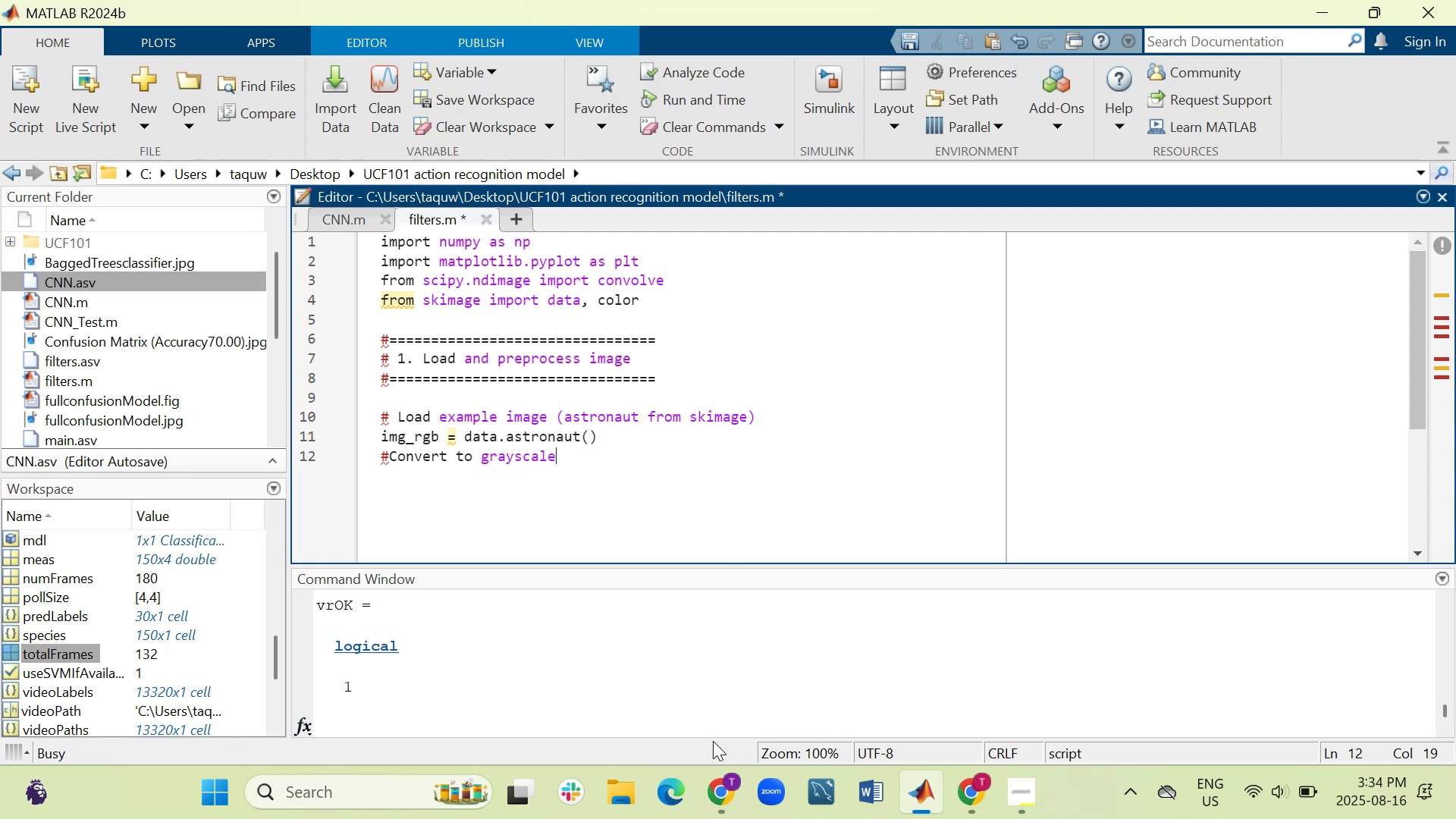 
key(Enter)
 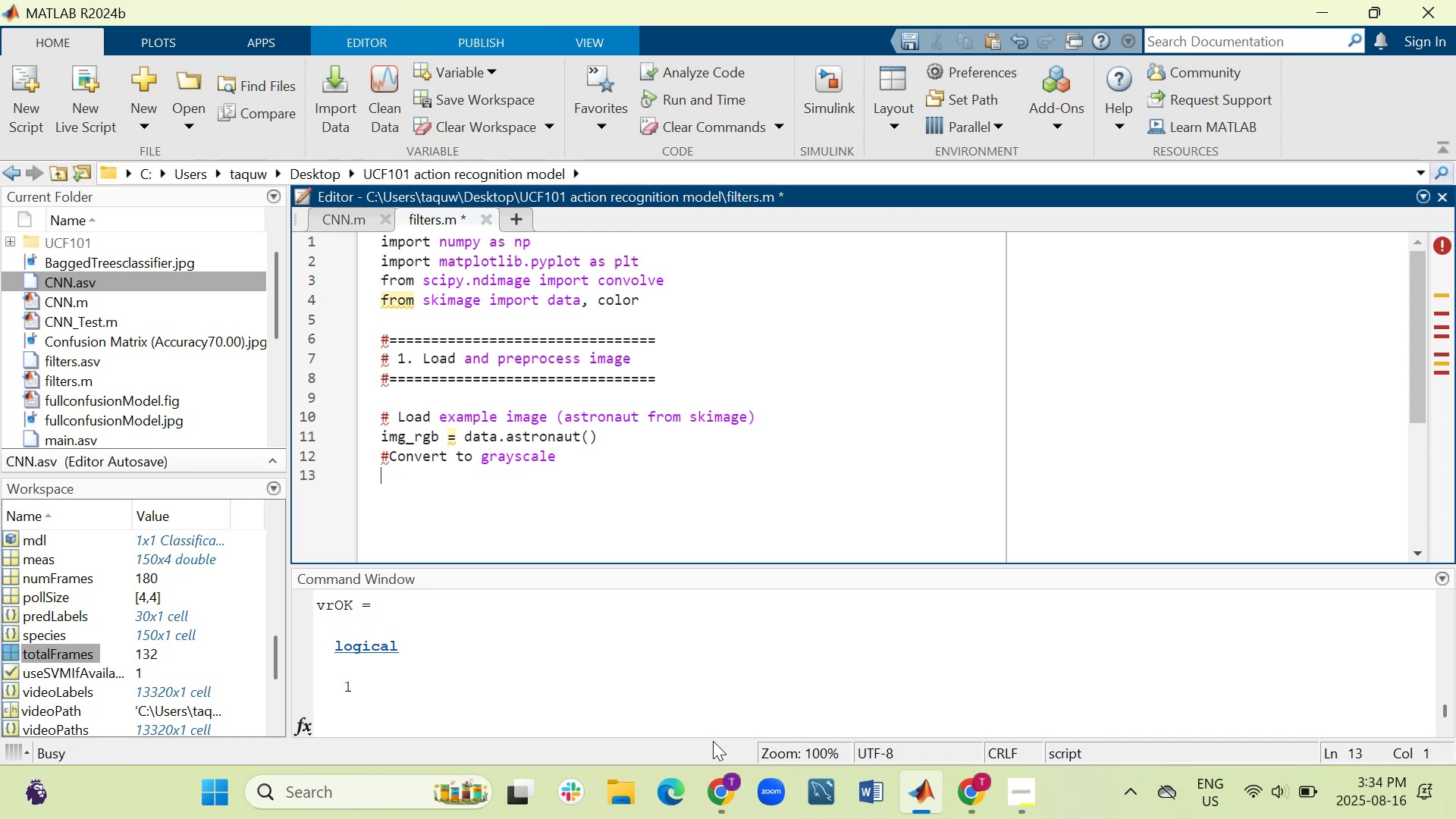 
wait(5.74)
 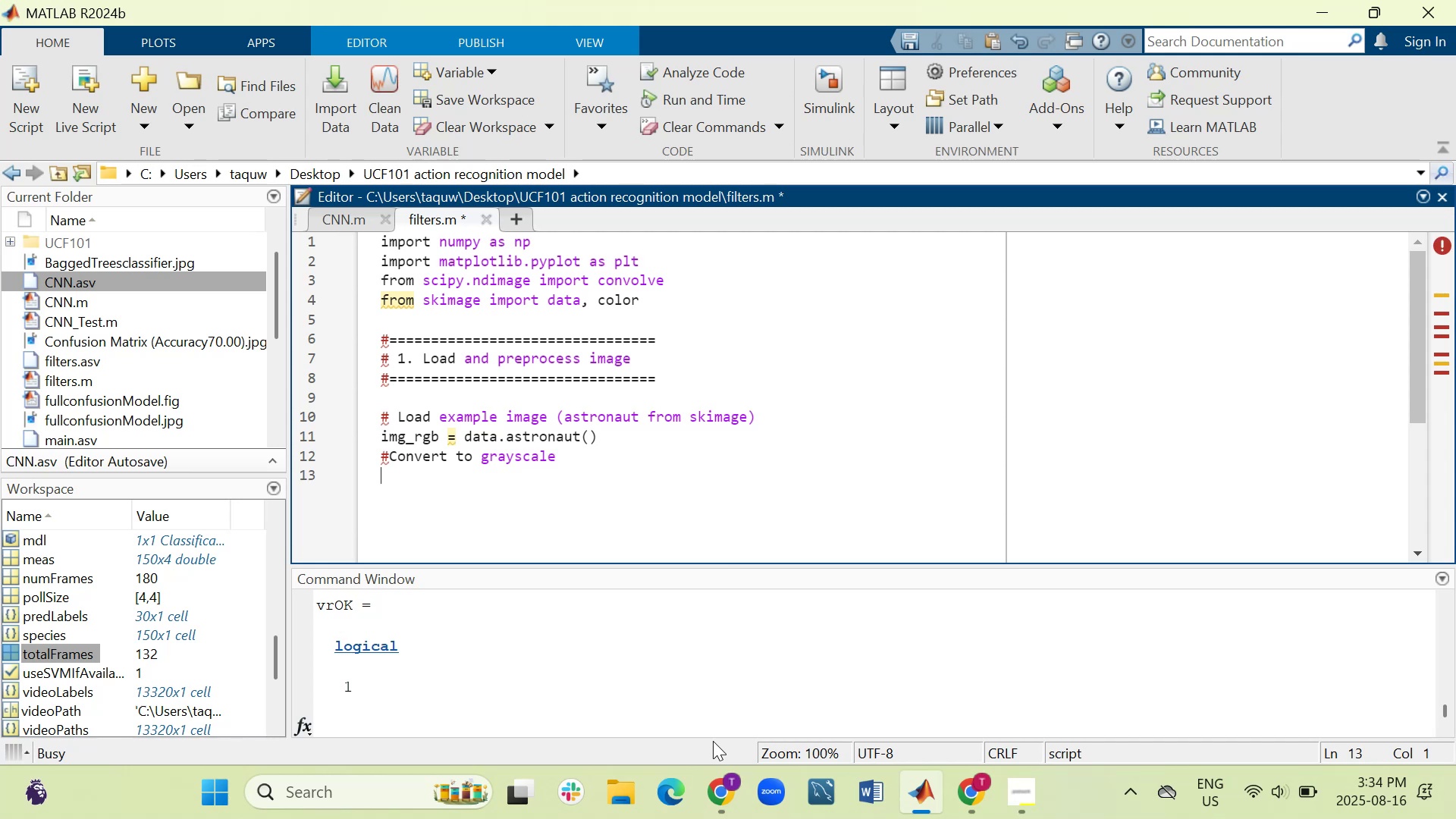 
type(img = color.rgb2gray(img)
 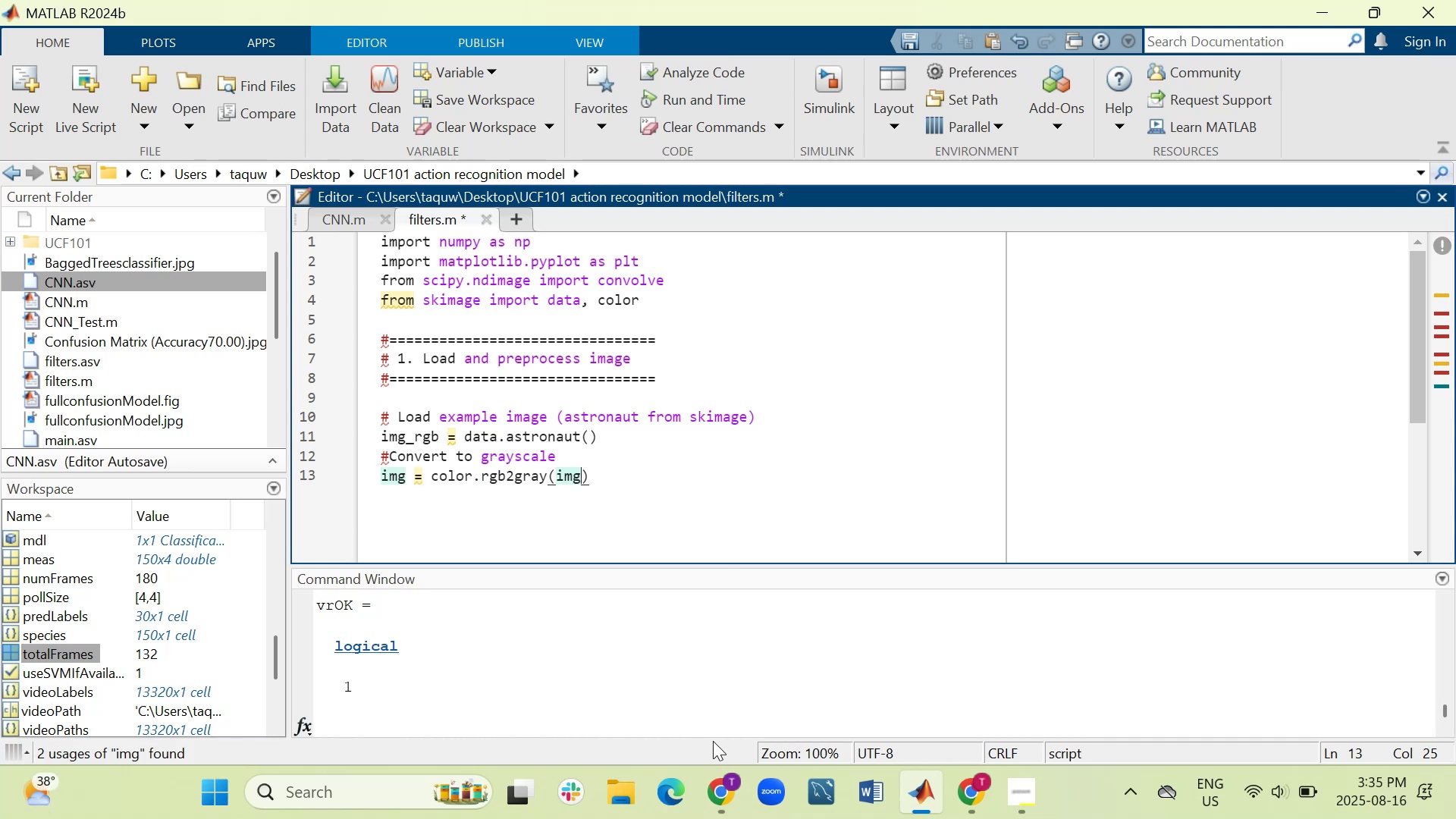 
hold_key(key=ShiftRight, duration=1.24)
 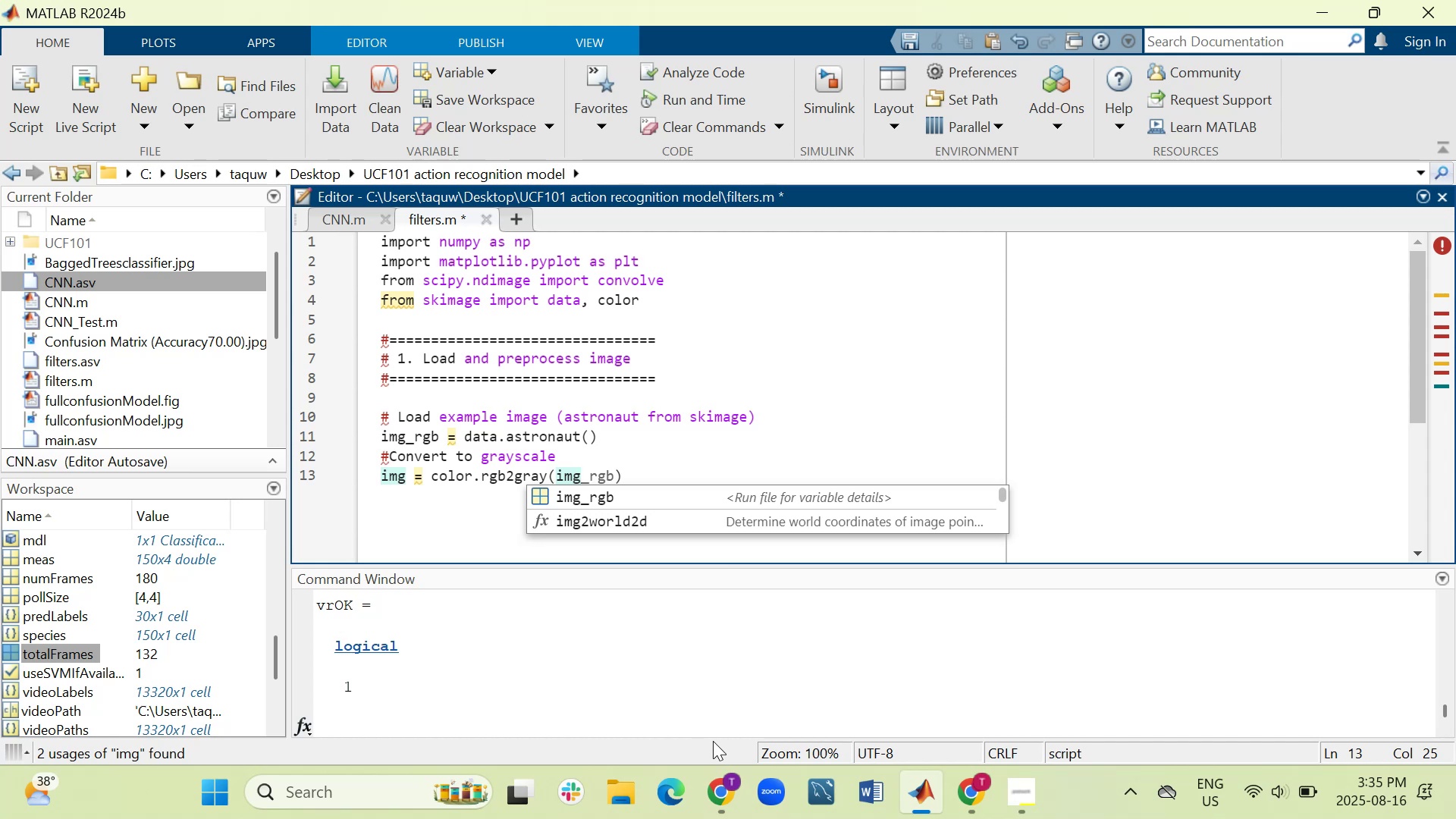 
key(ArrowDown)
 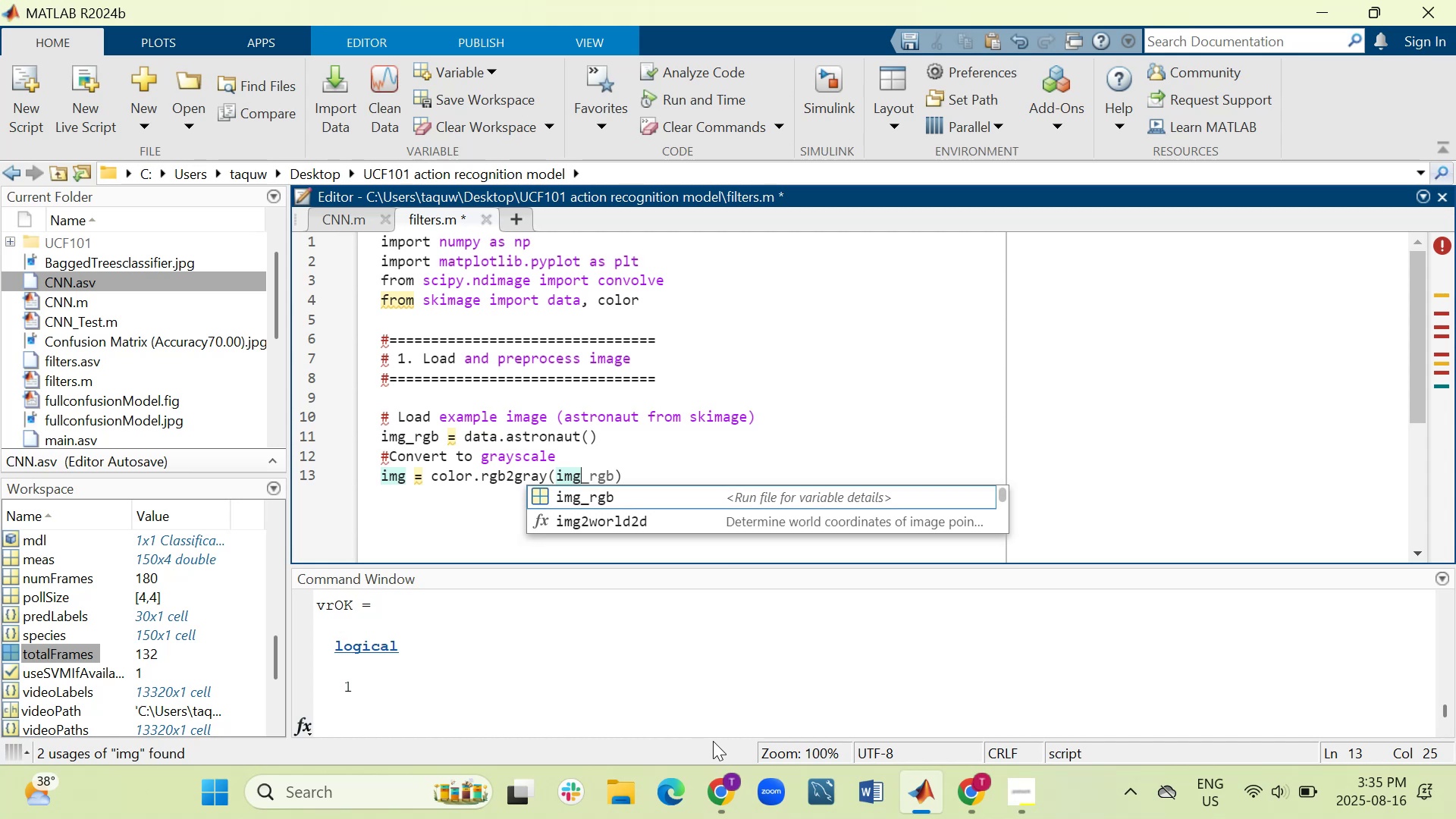 
key(Enter)
 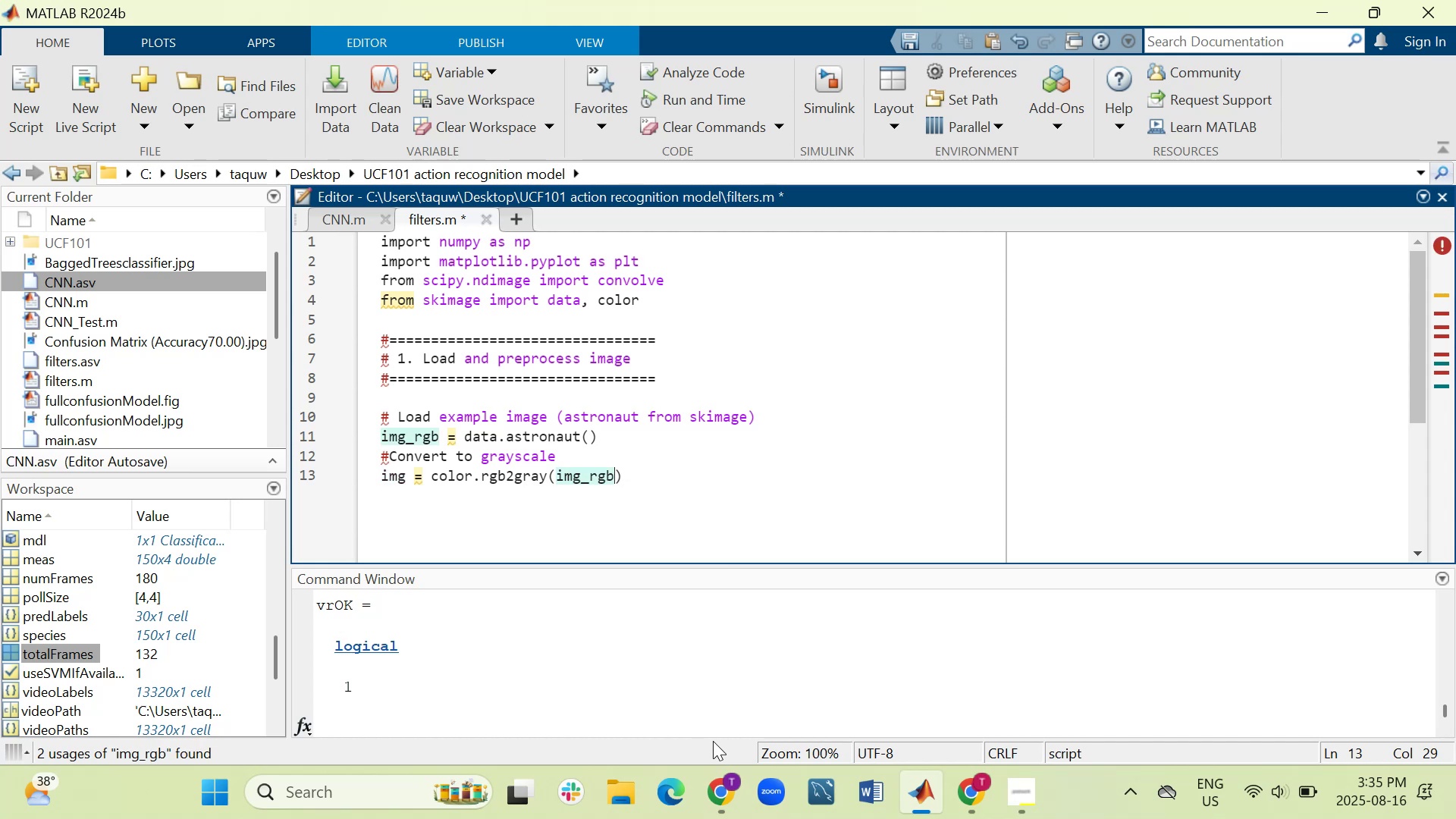 
key(ArrowDown)
 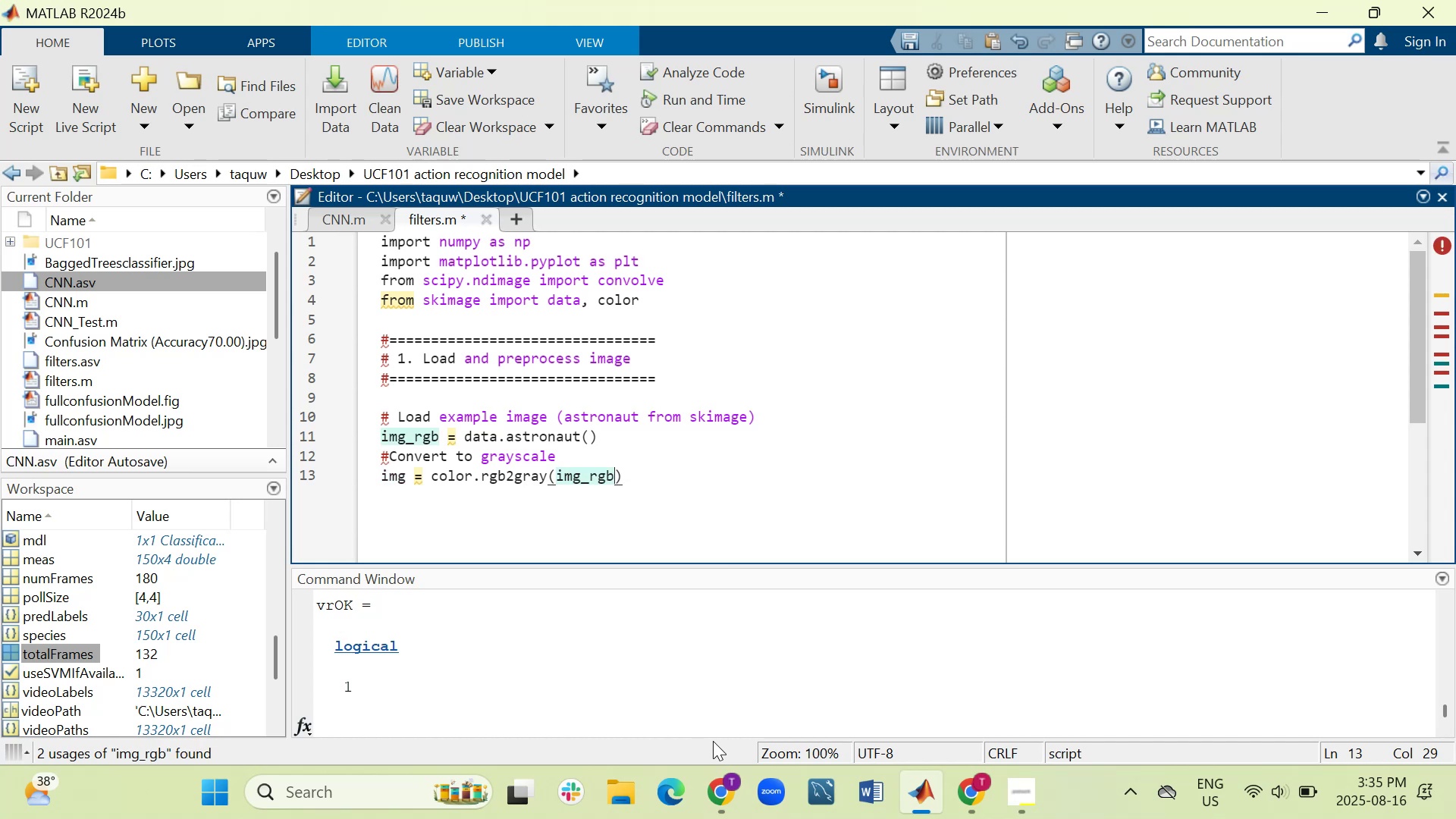 
key(ArrowRight)
 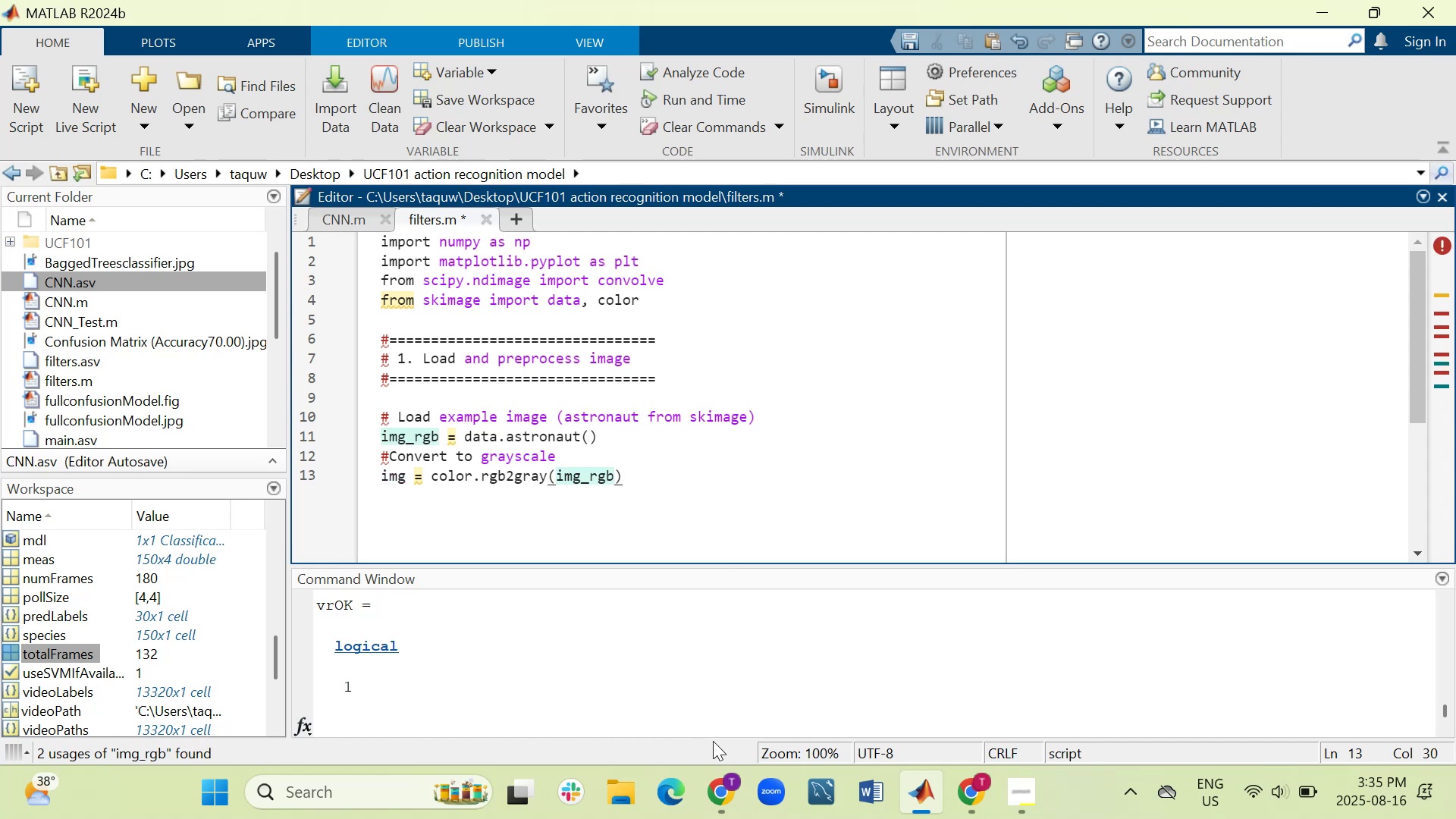 
key(Enter)
 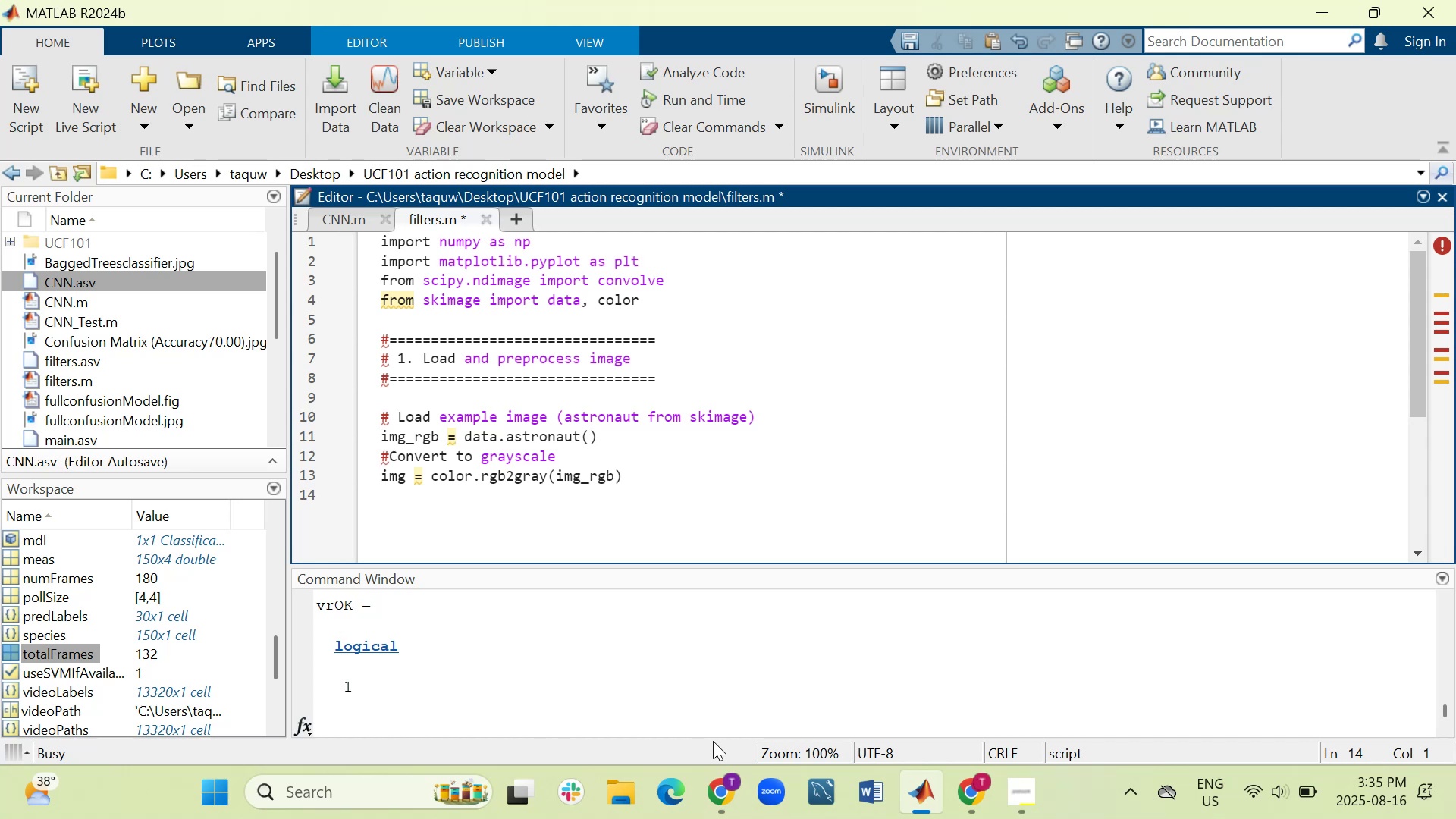 
wait(6.12)
 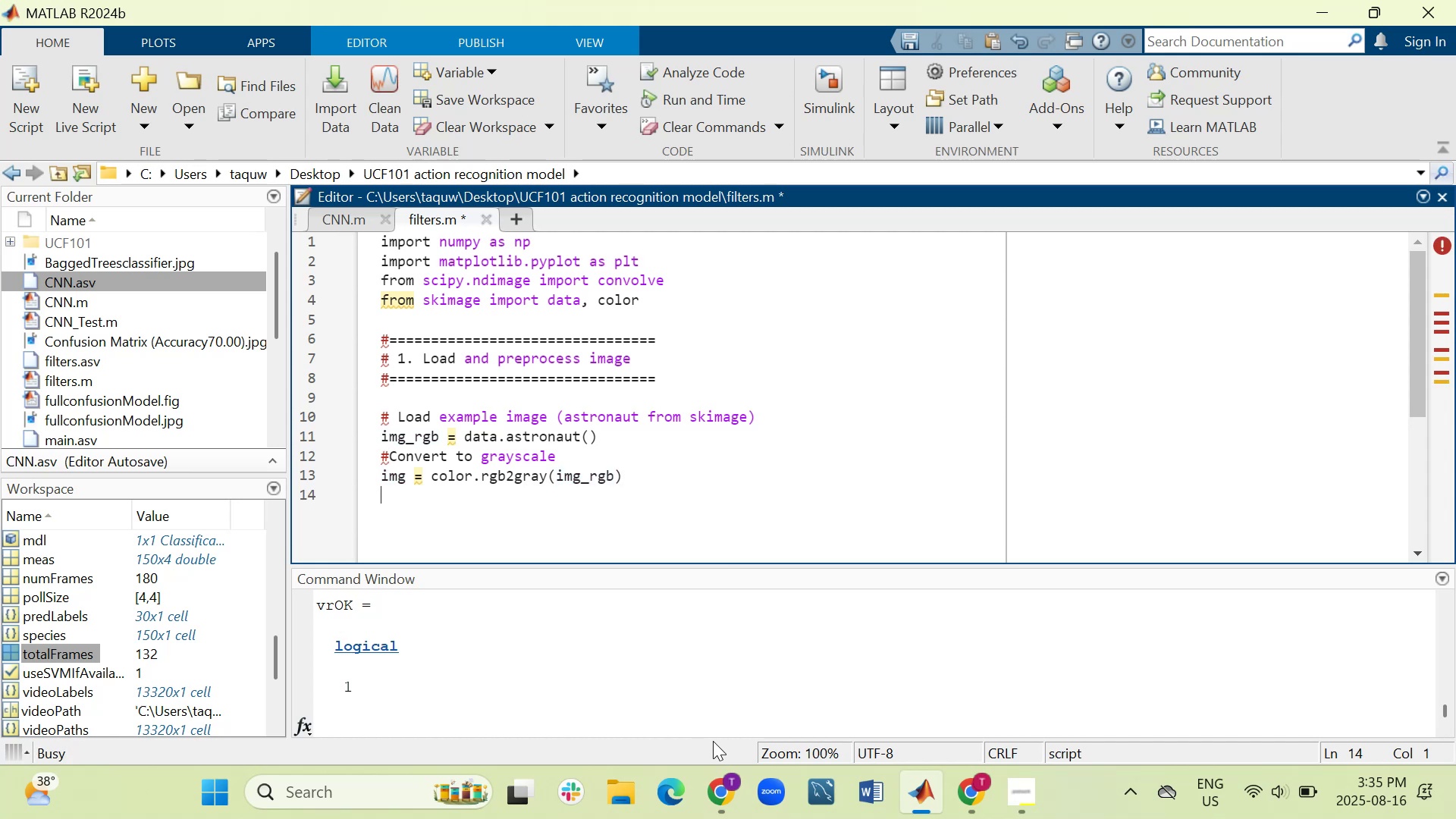 
left_click([616, 442])
 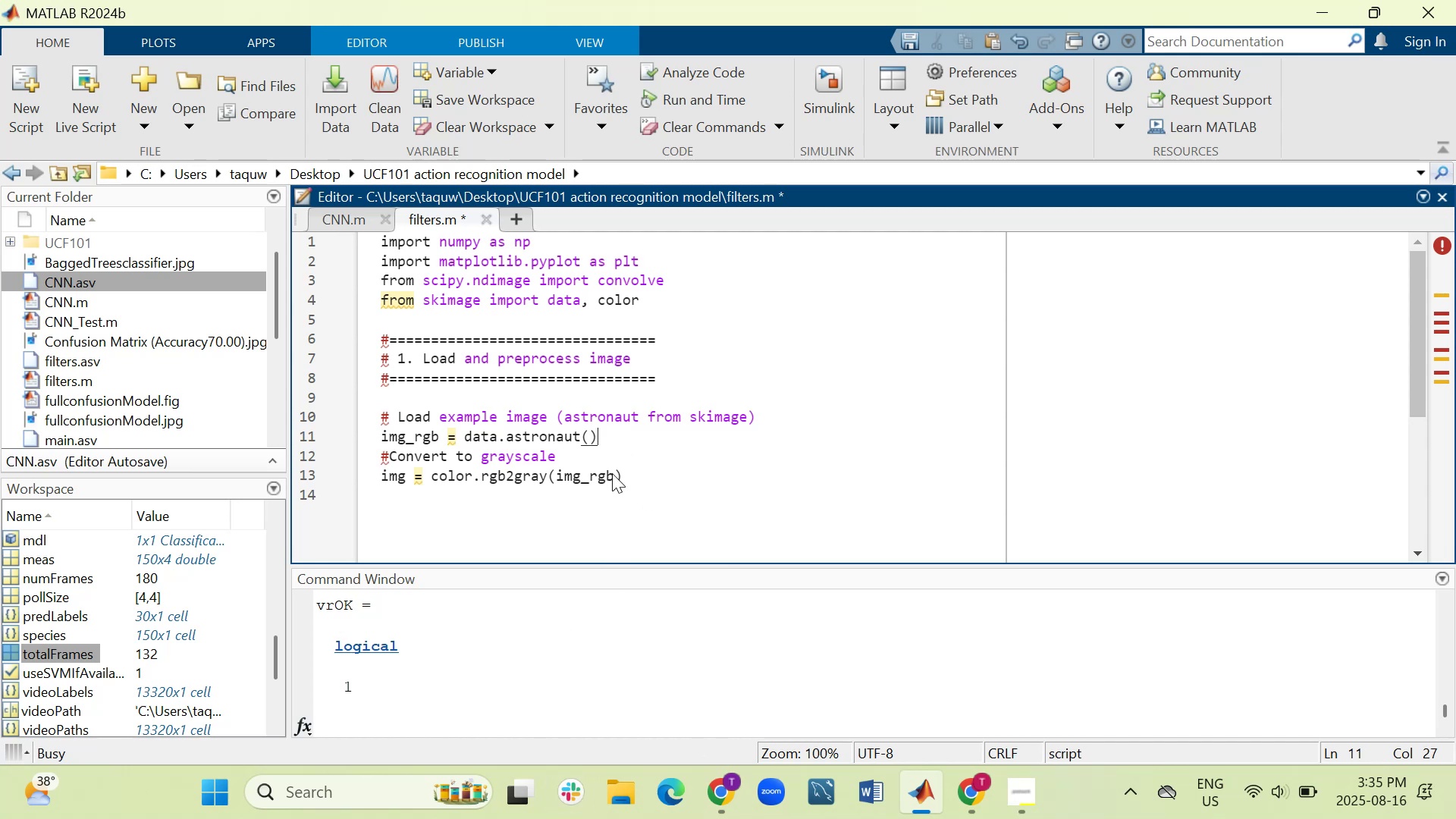 
key(Enter)
 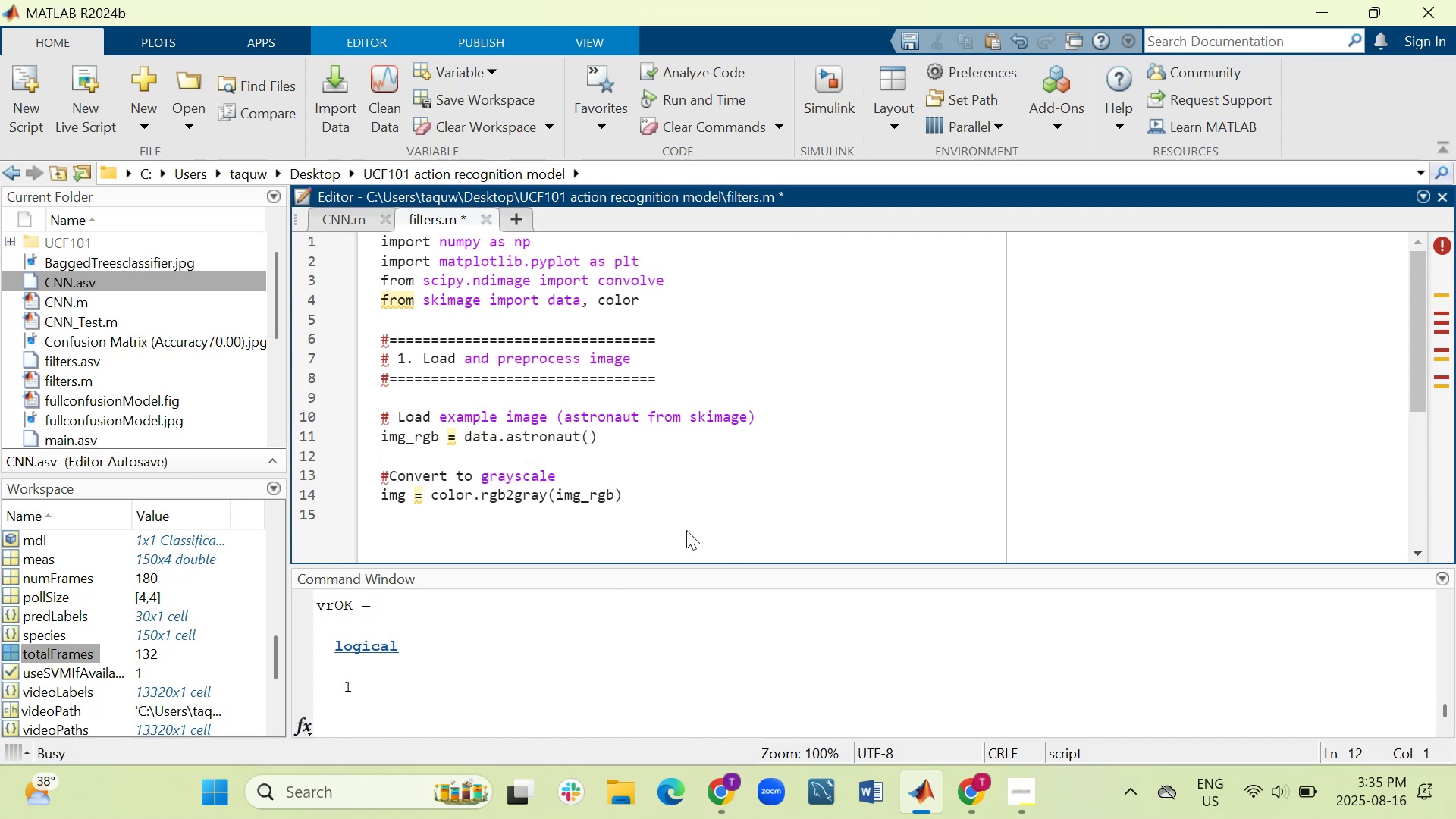 
left_click([666, 510])
 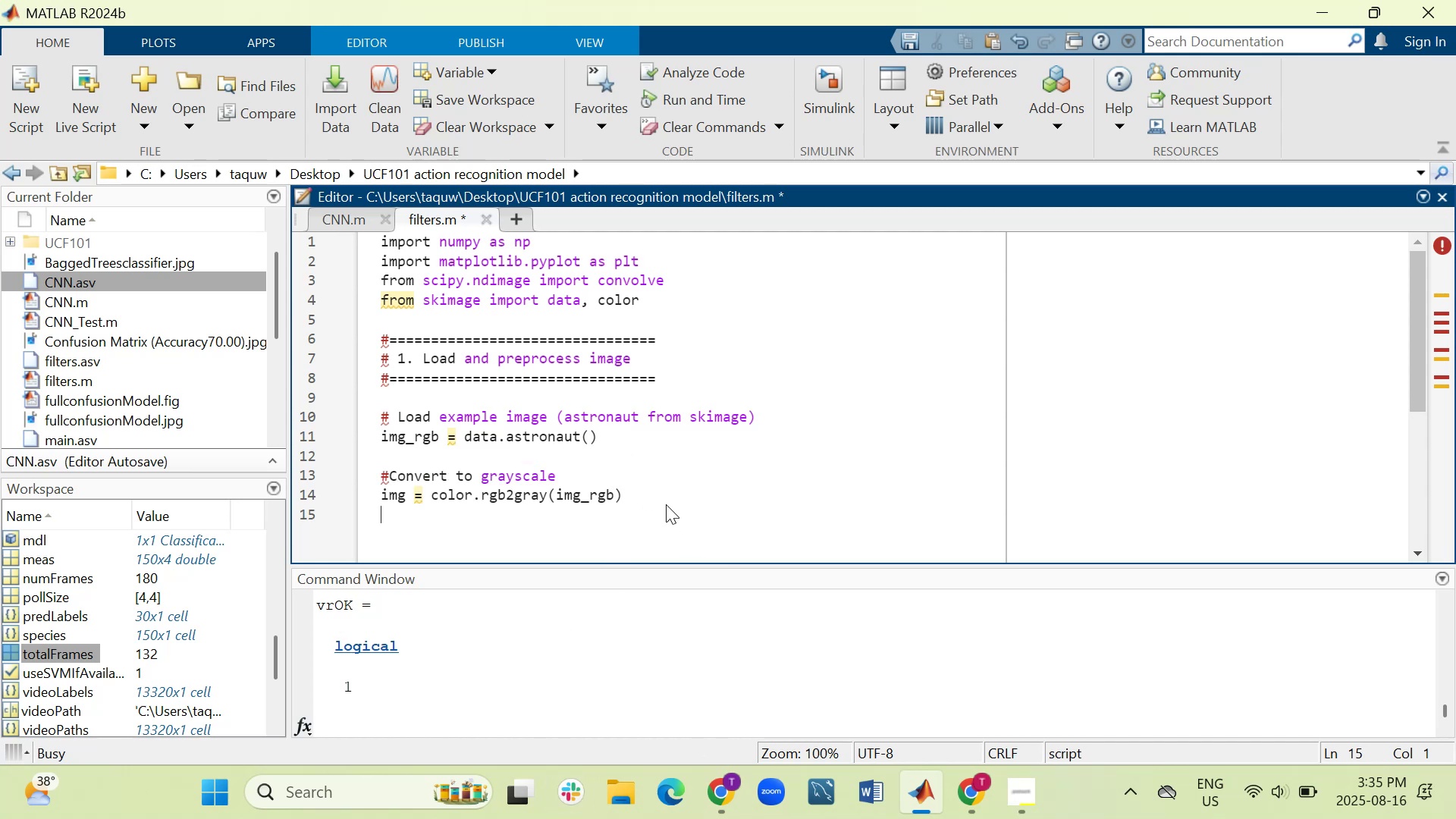 
key(Enter)
 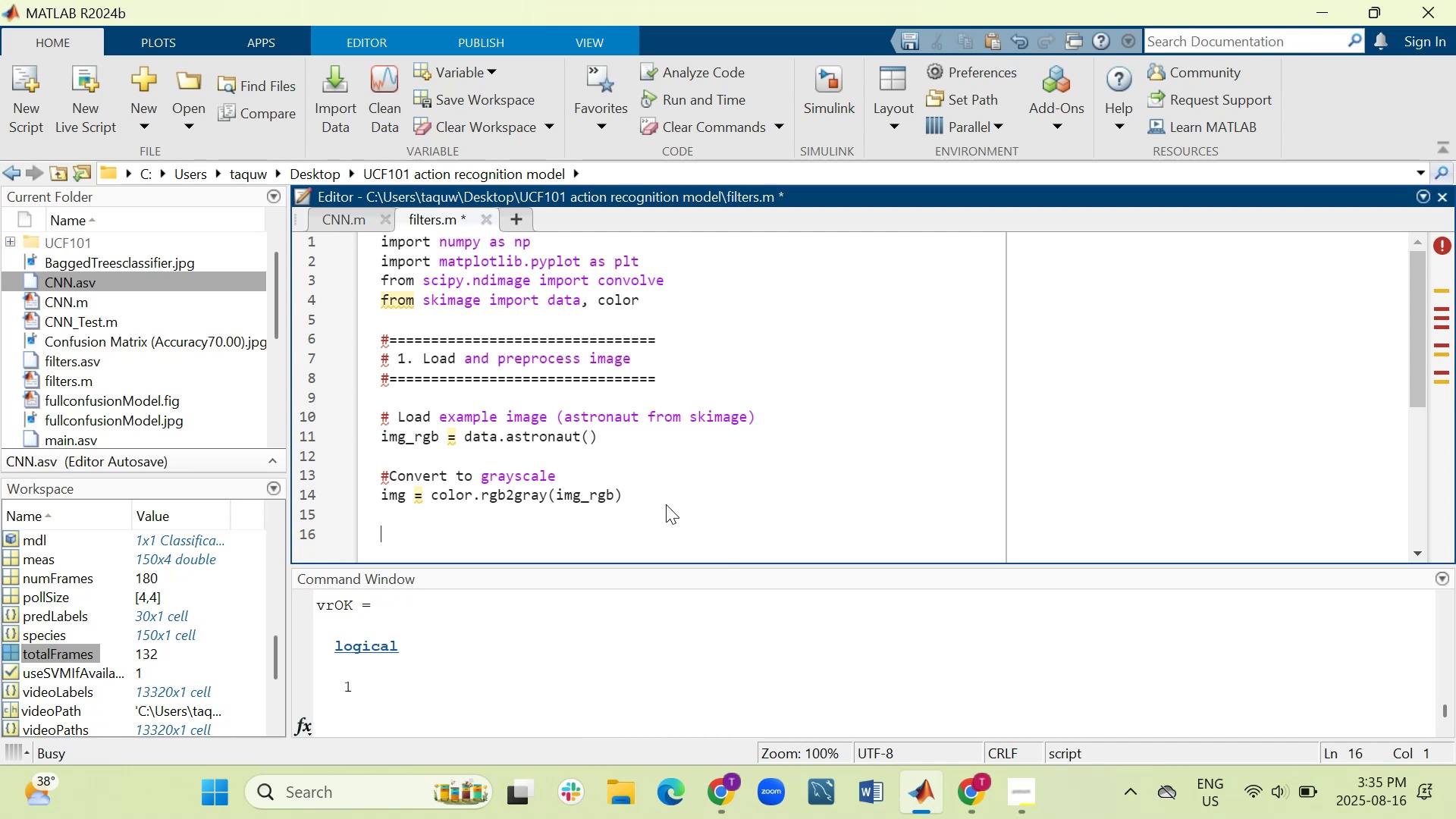 
wait(8.82)
 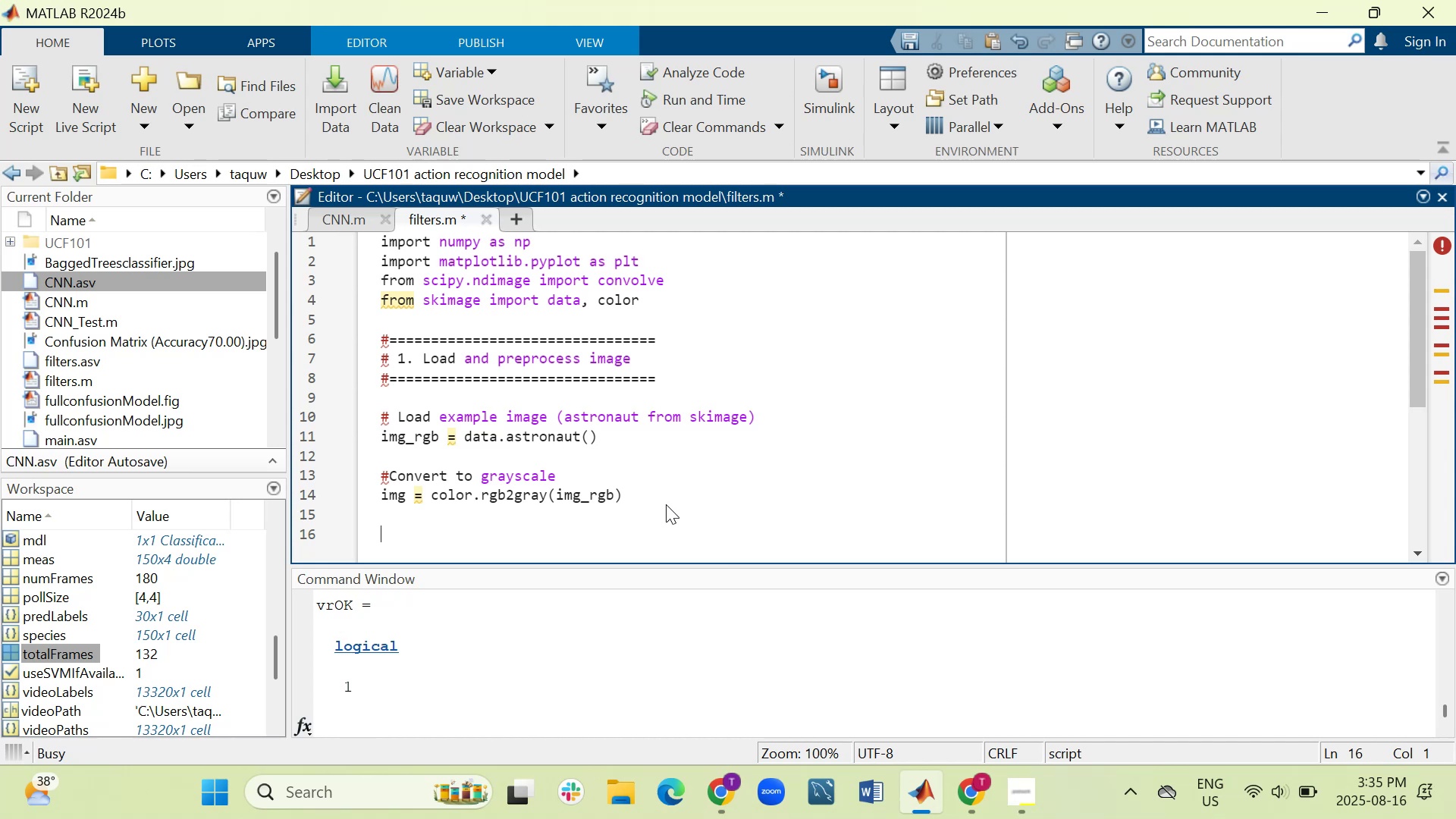 
type(#Crop a pr)
key(Backspace)
type(ortion o)
key(Backspace)
type(for clarity)
 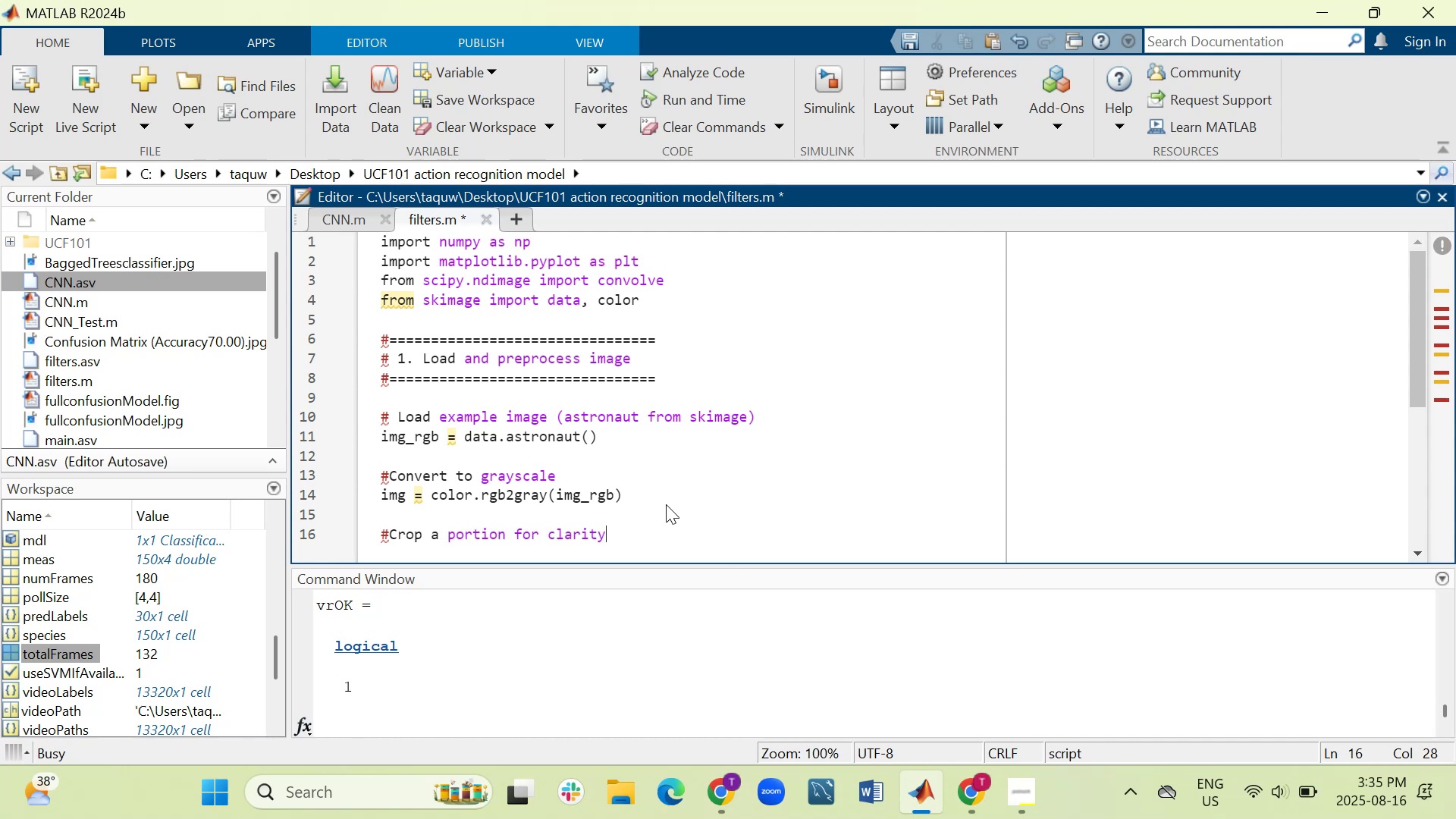 
 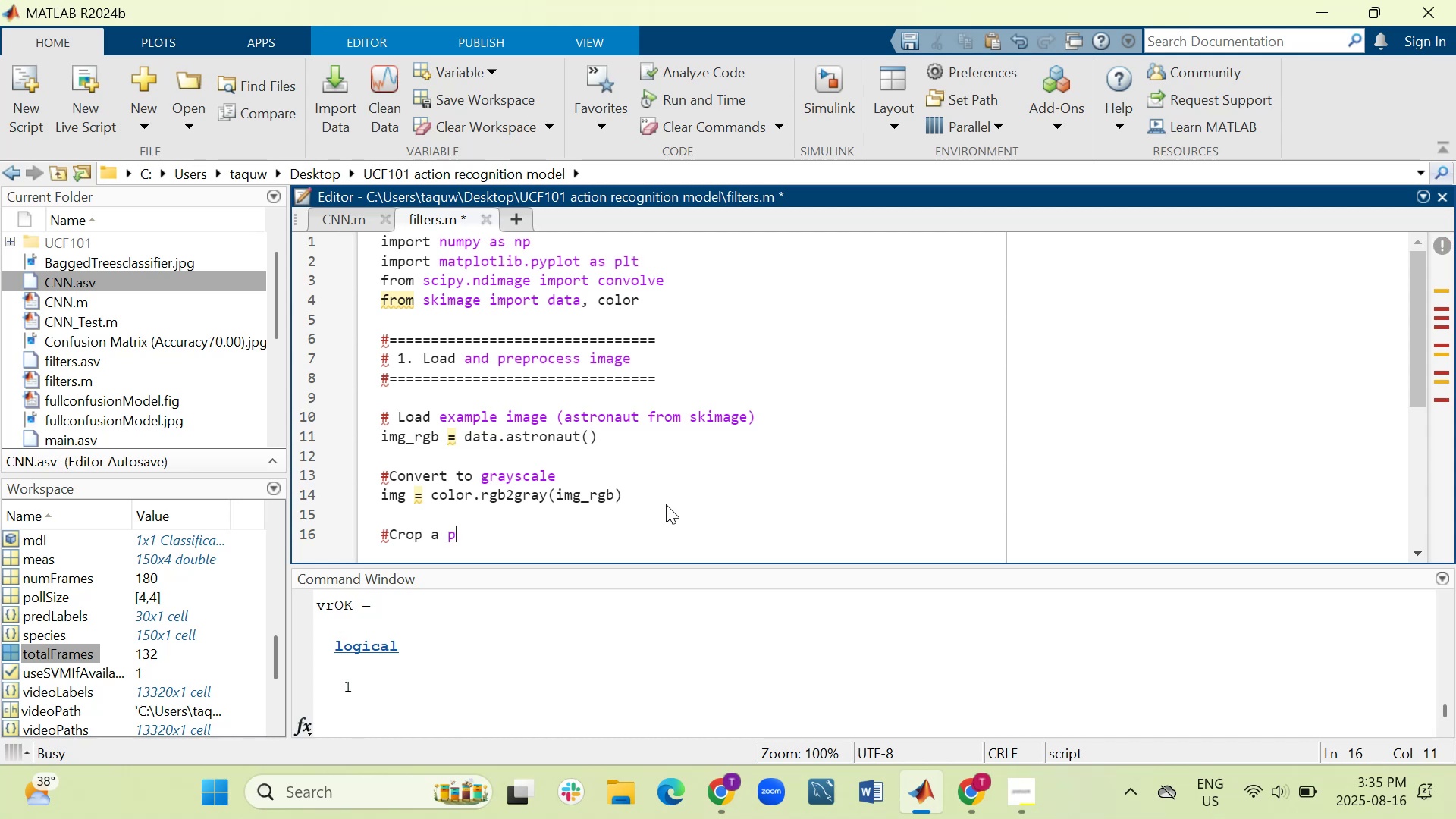 
key(Enter)
 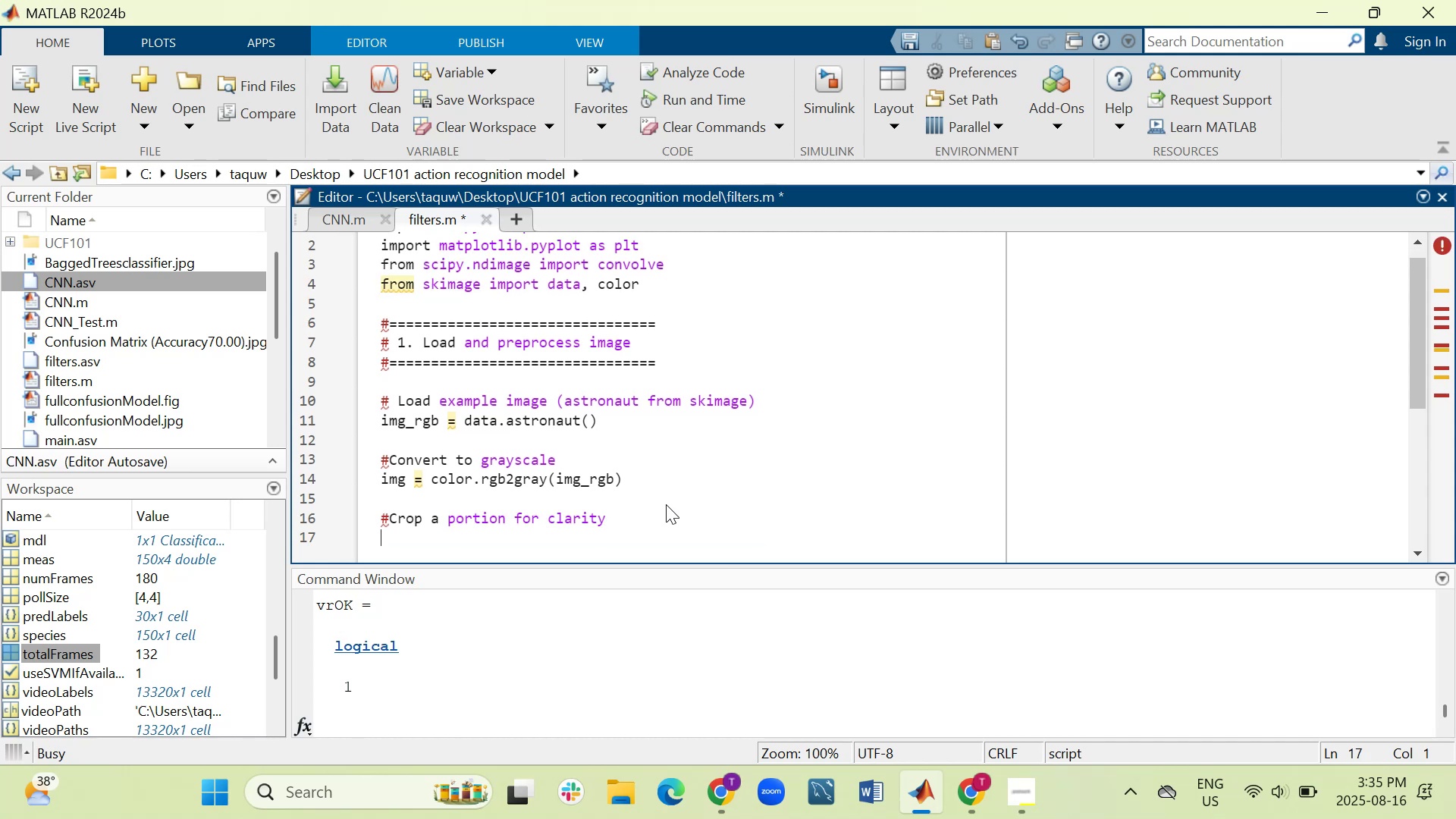 
key(Enter)
 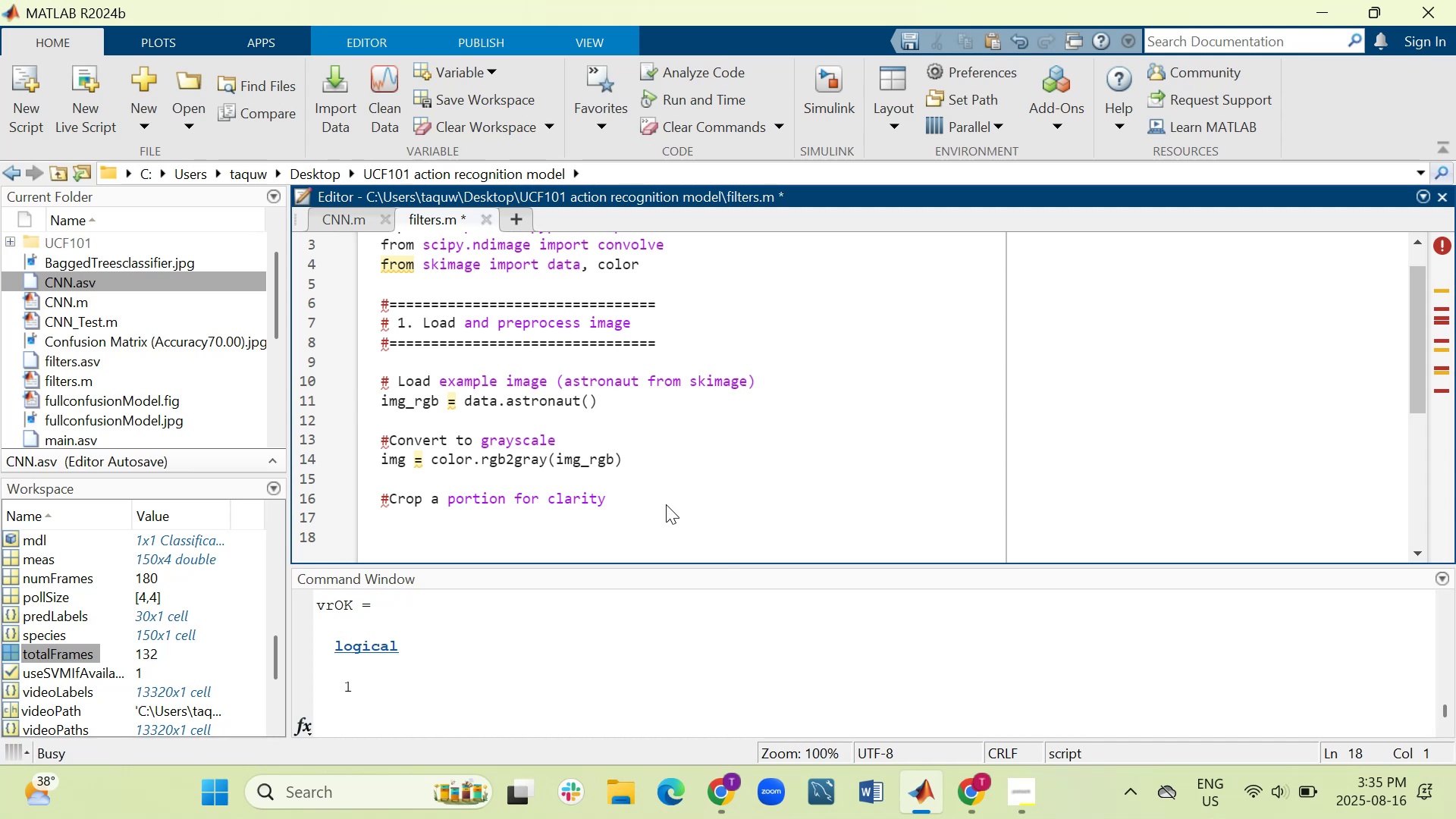 
type(img)
key(Backspace)
key(Backspace)
key(Backspace)
key(Backspace)
type(img = img[)
 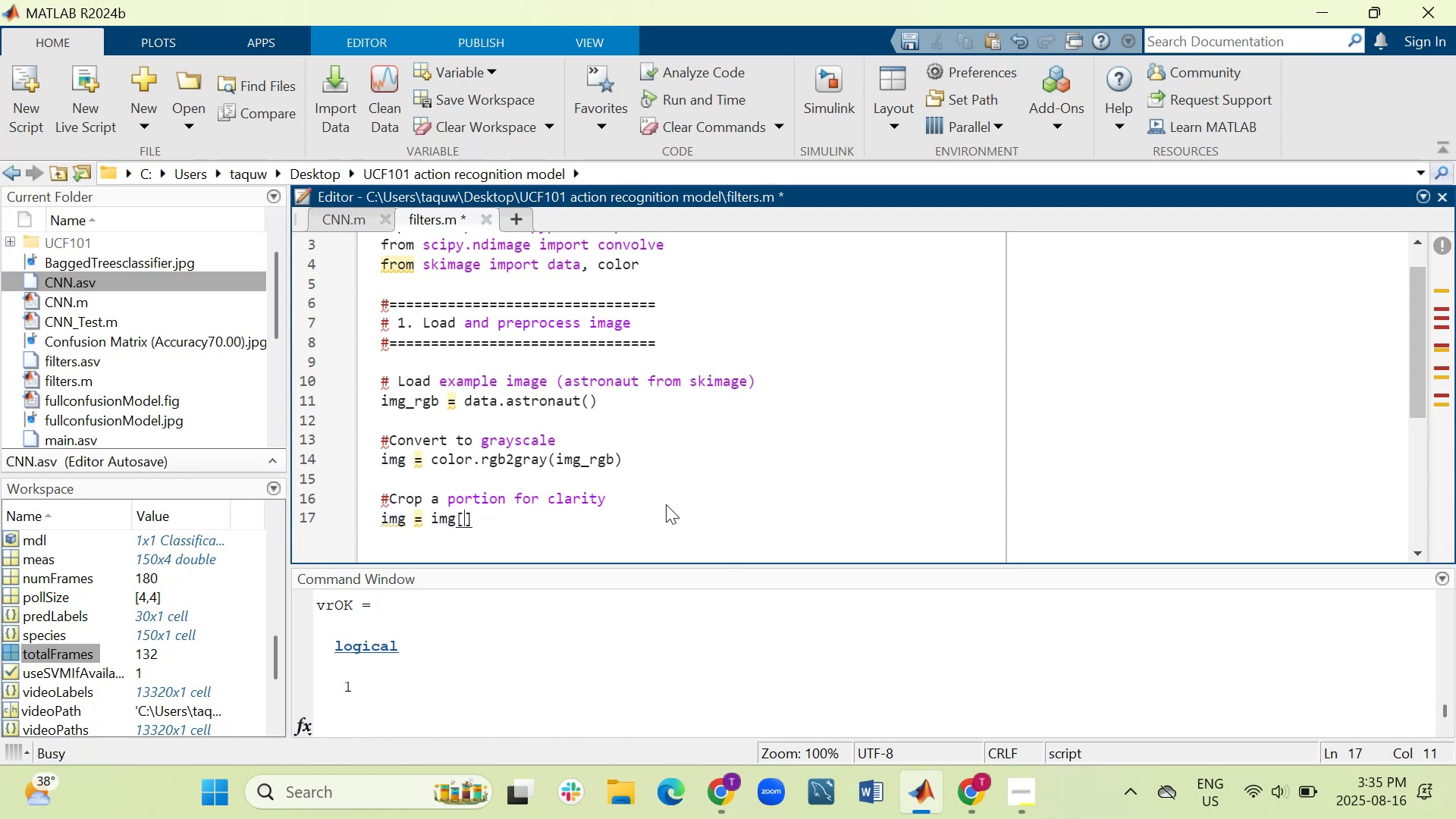 
type(100:228, 100)
 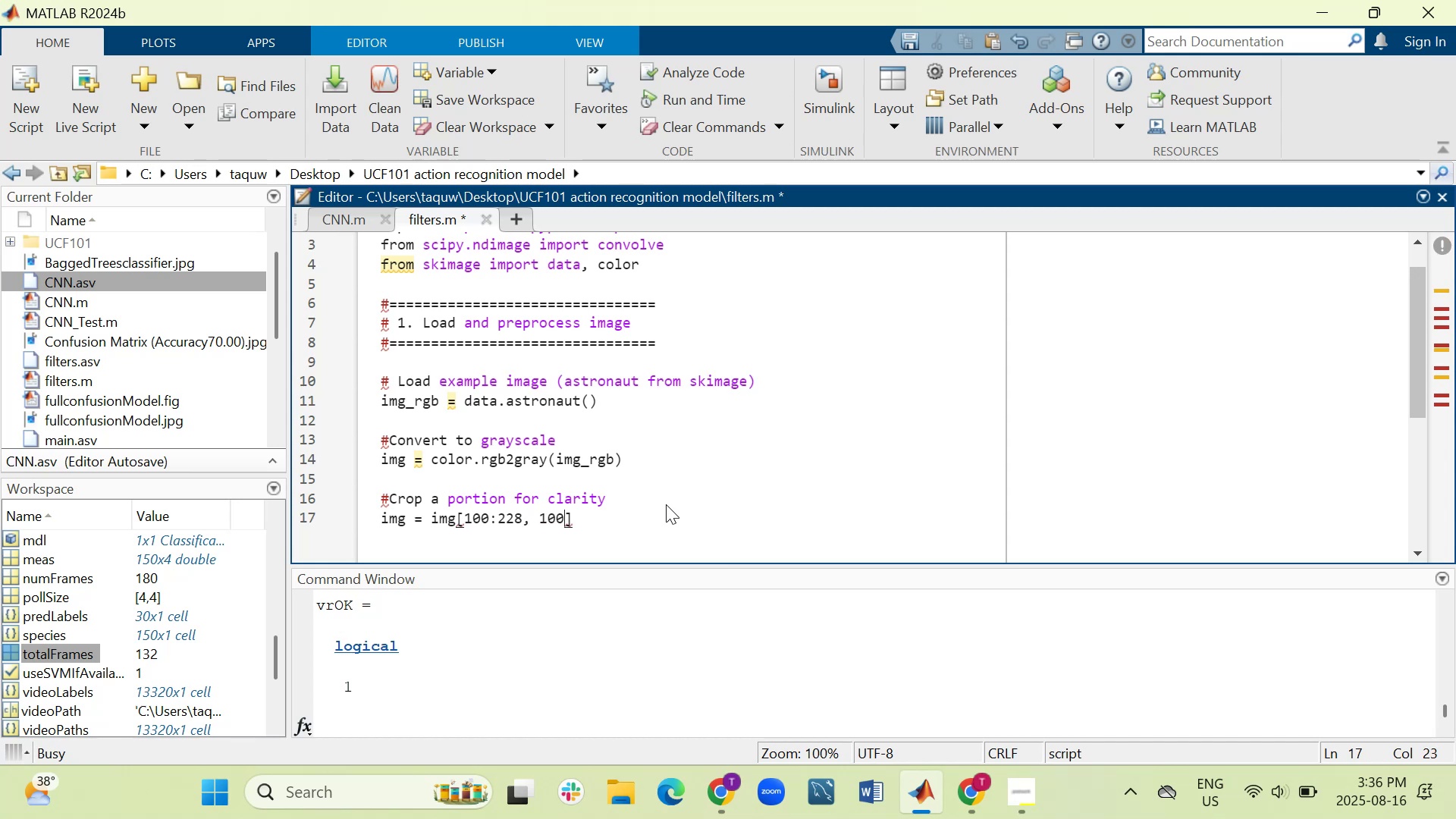 
hold_key(key=ShiftLeft, duration=0.37)
 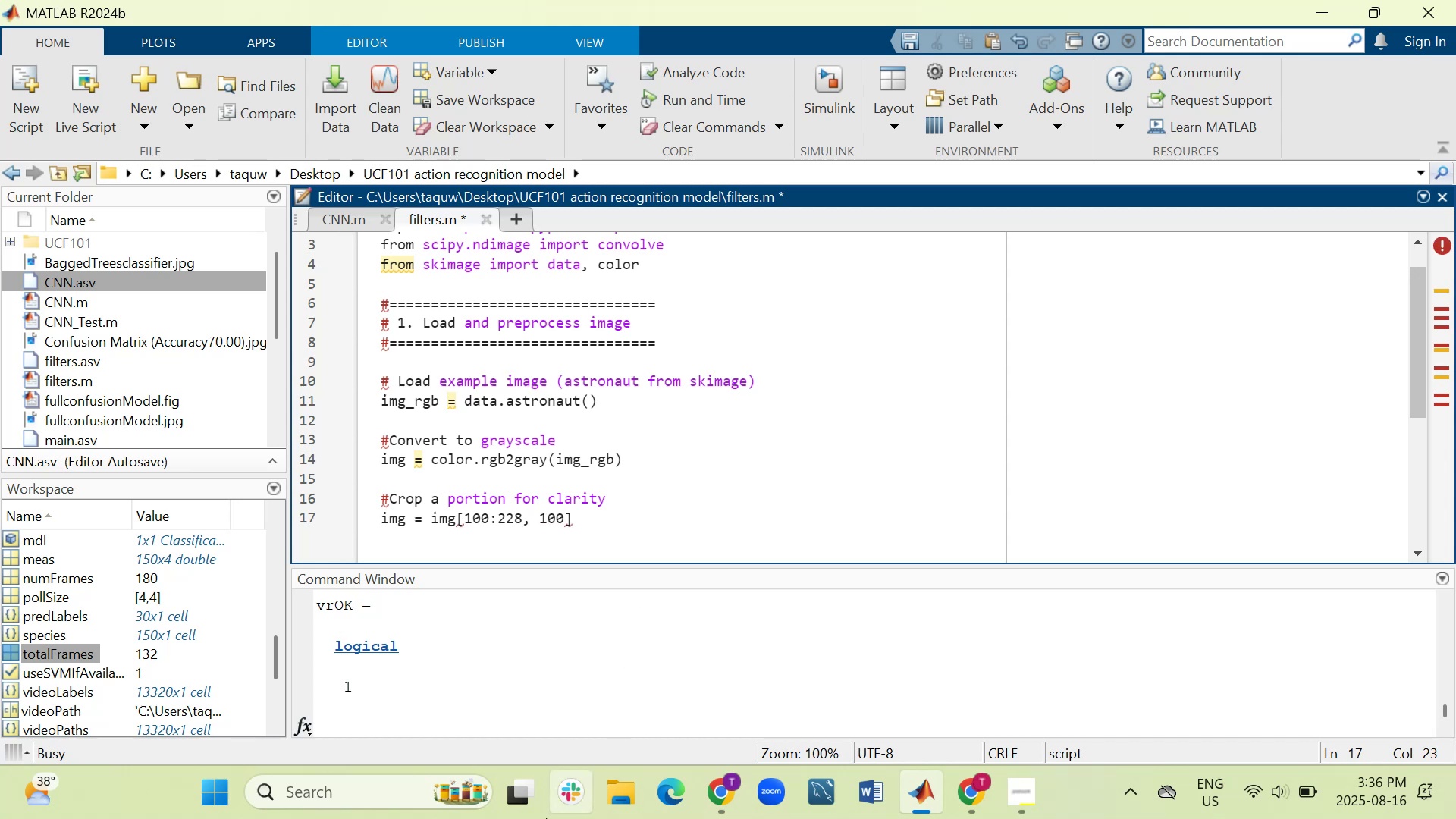 
type(:228)
 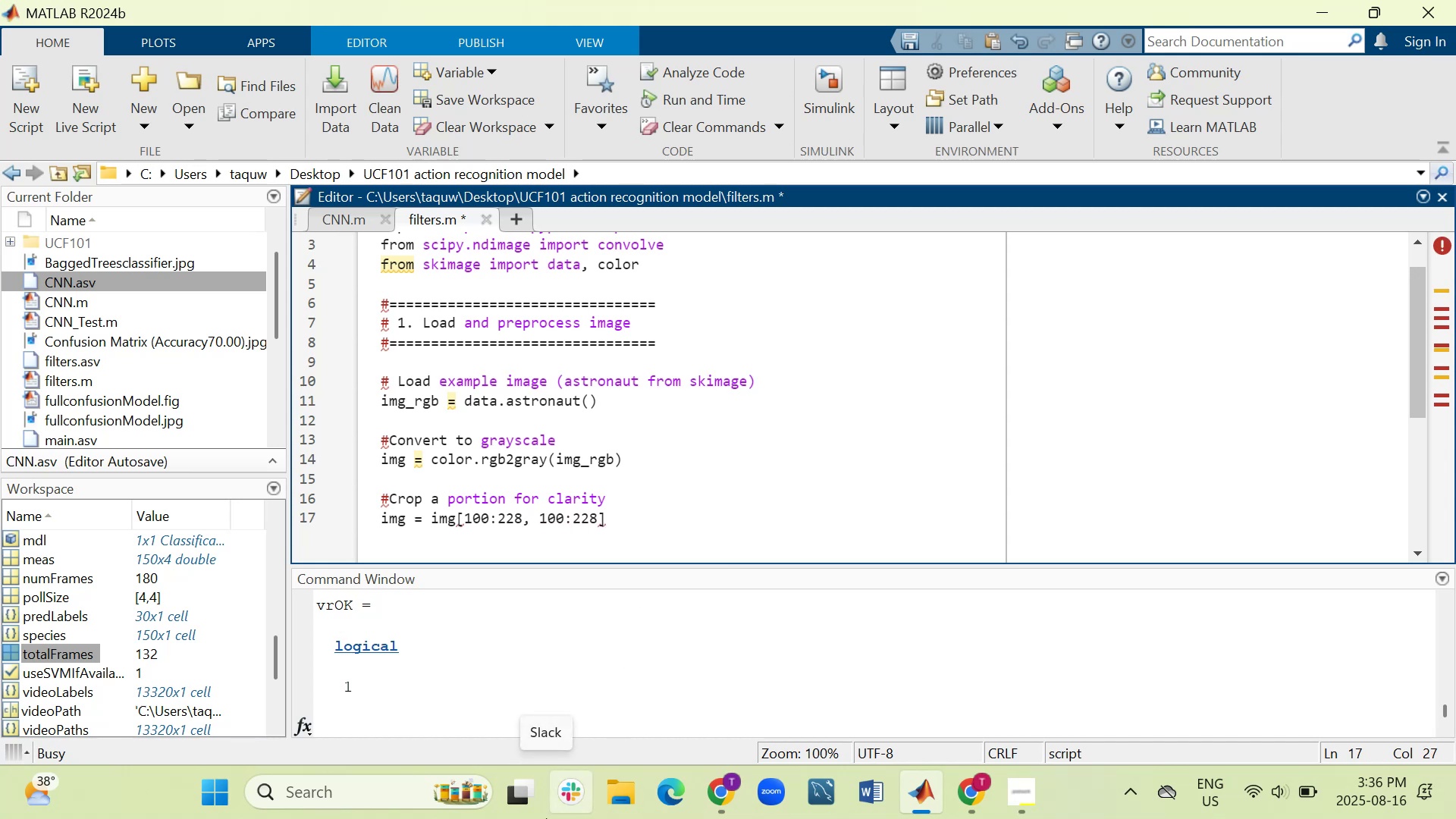 
key(ArrowRight)
 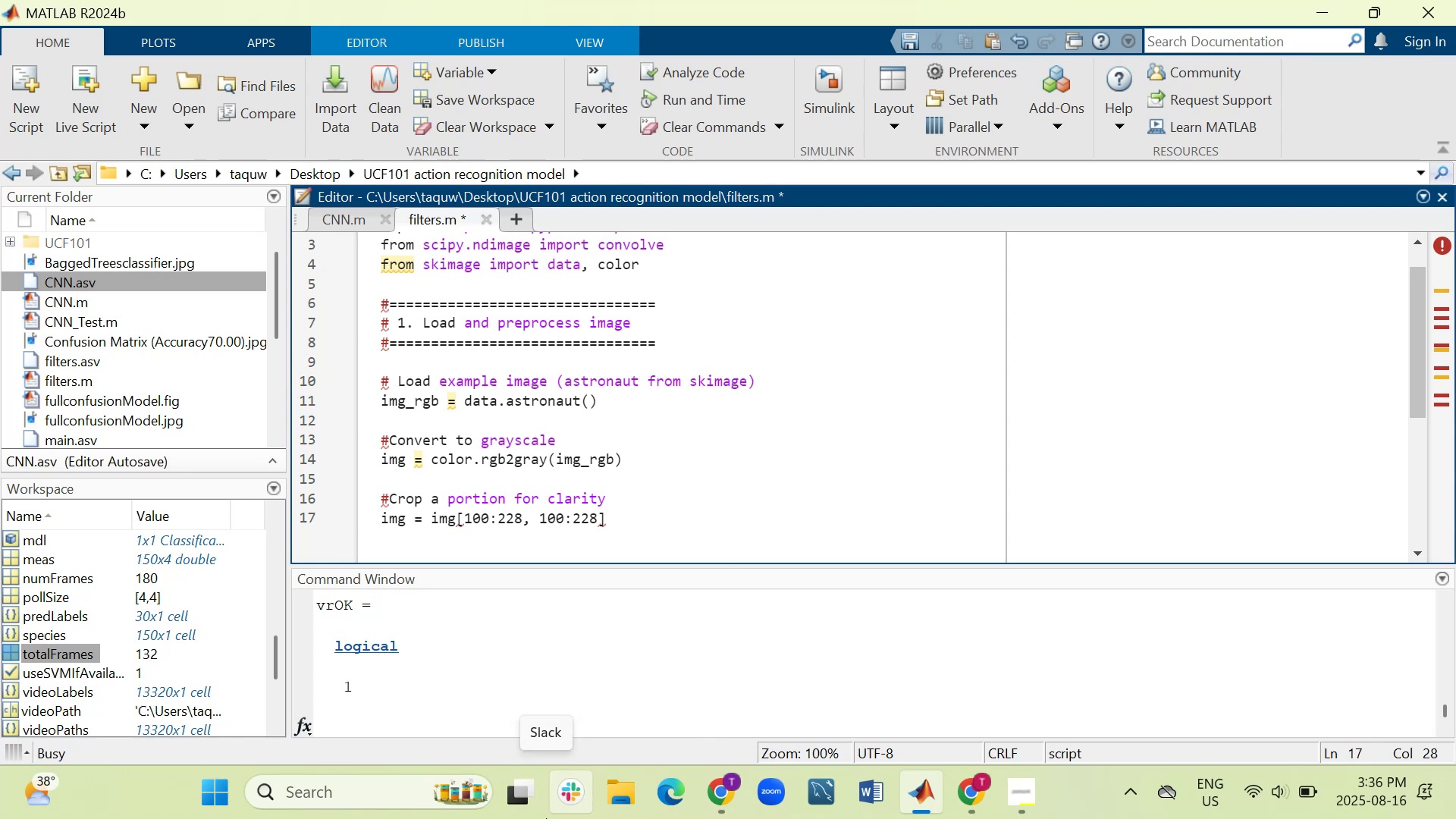 
key(Enter)
 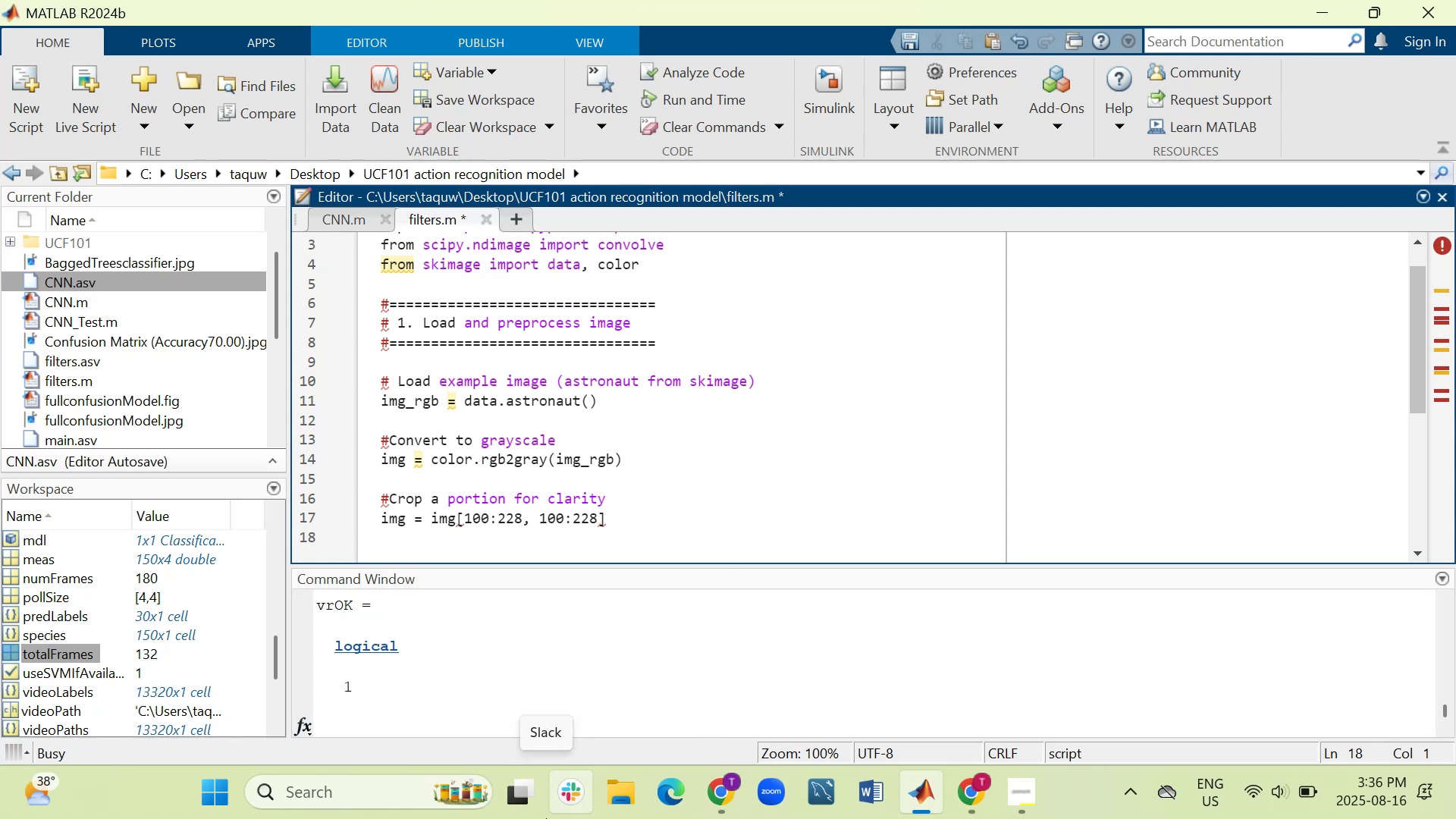 
key(Enter)
 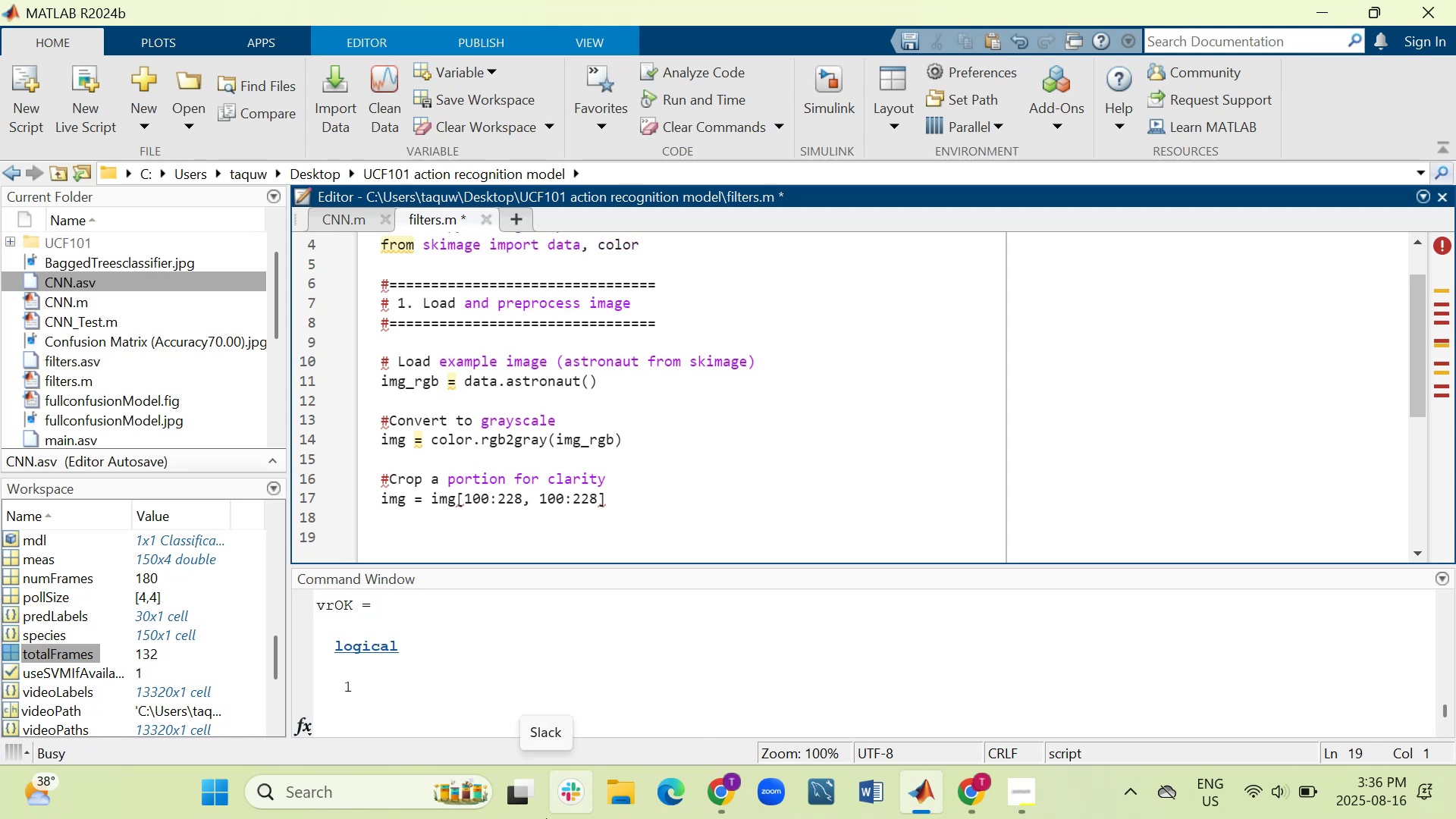 
key(Shift+3)
 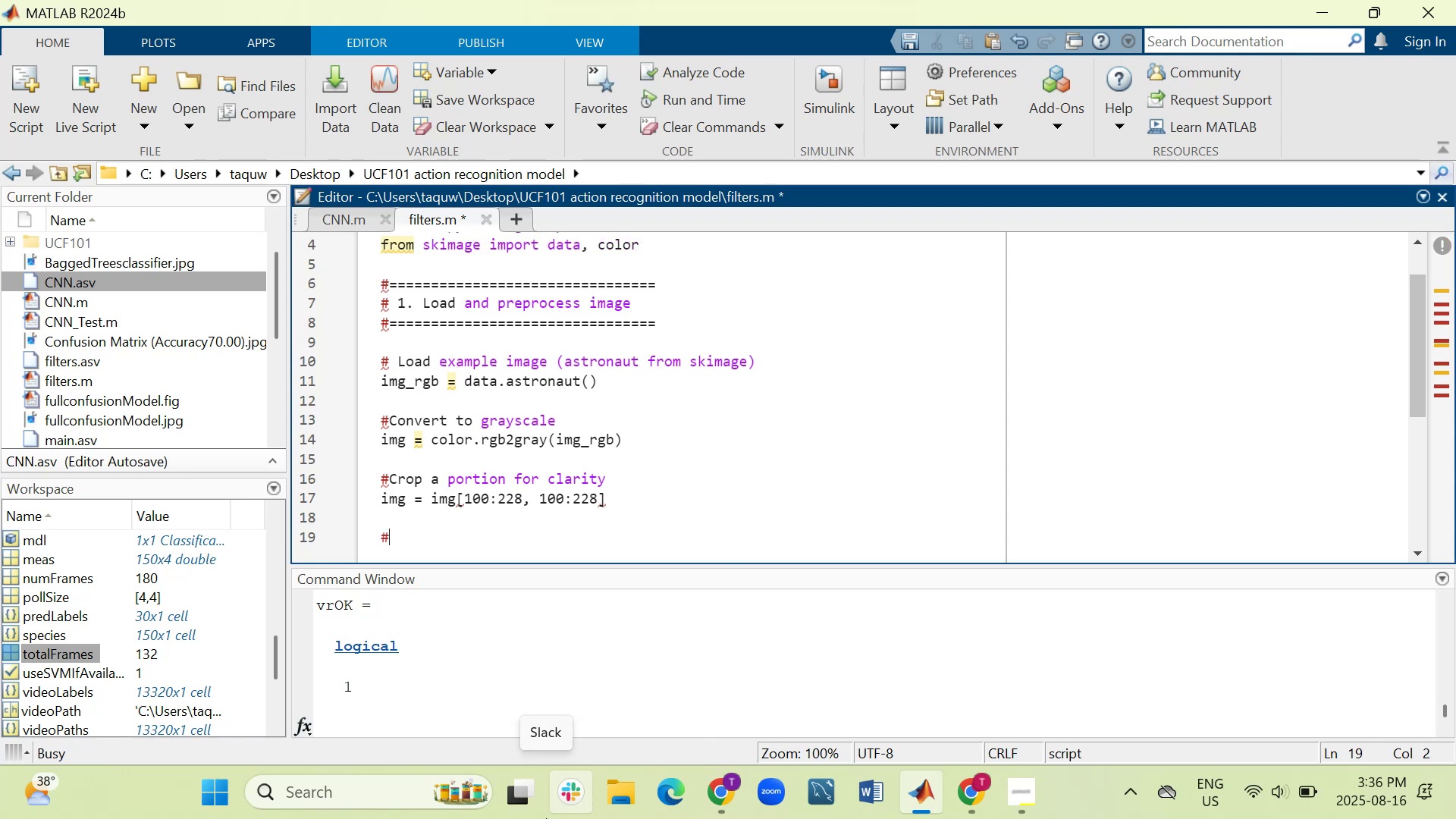 
hold_key(key=Equal, duration=1.32)
 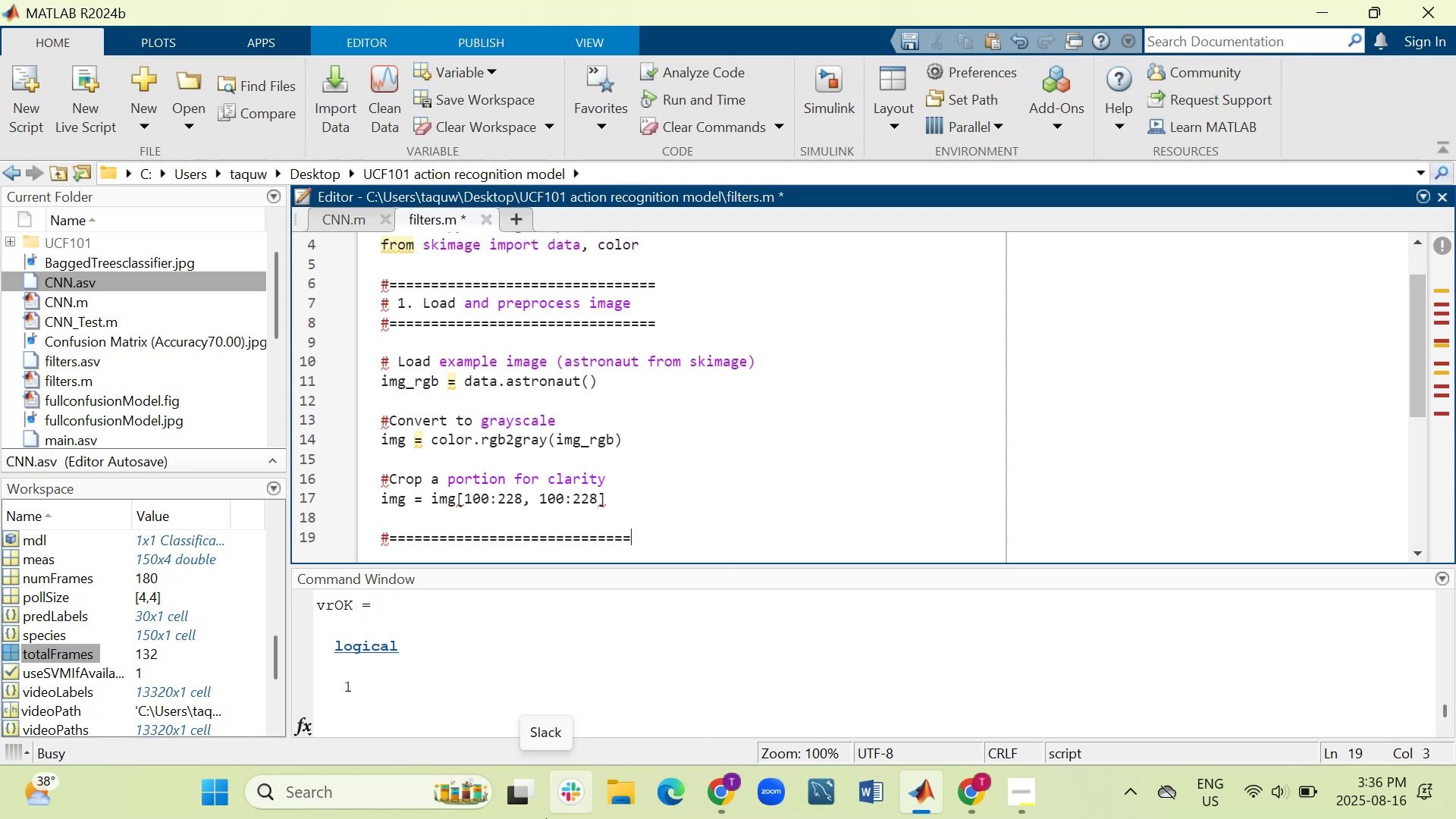 
key(Equal)
 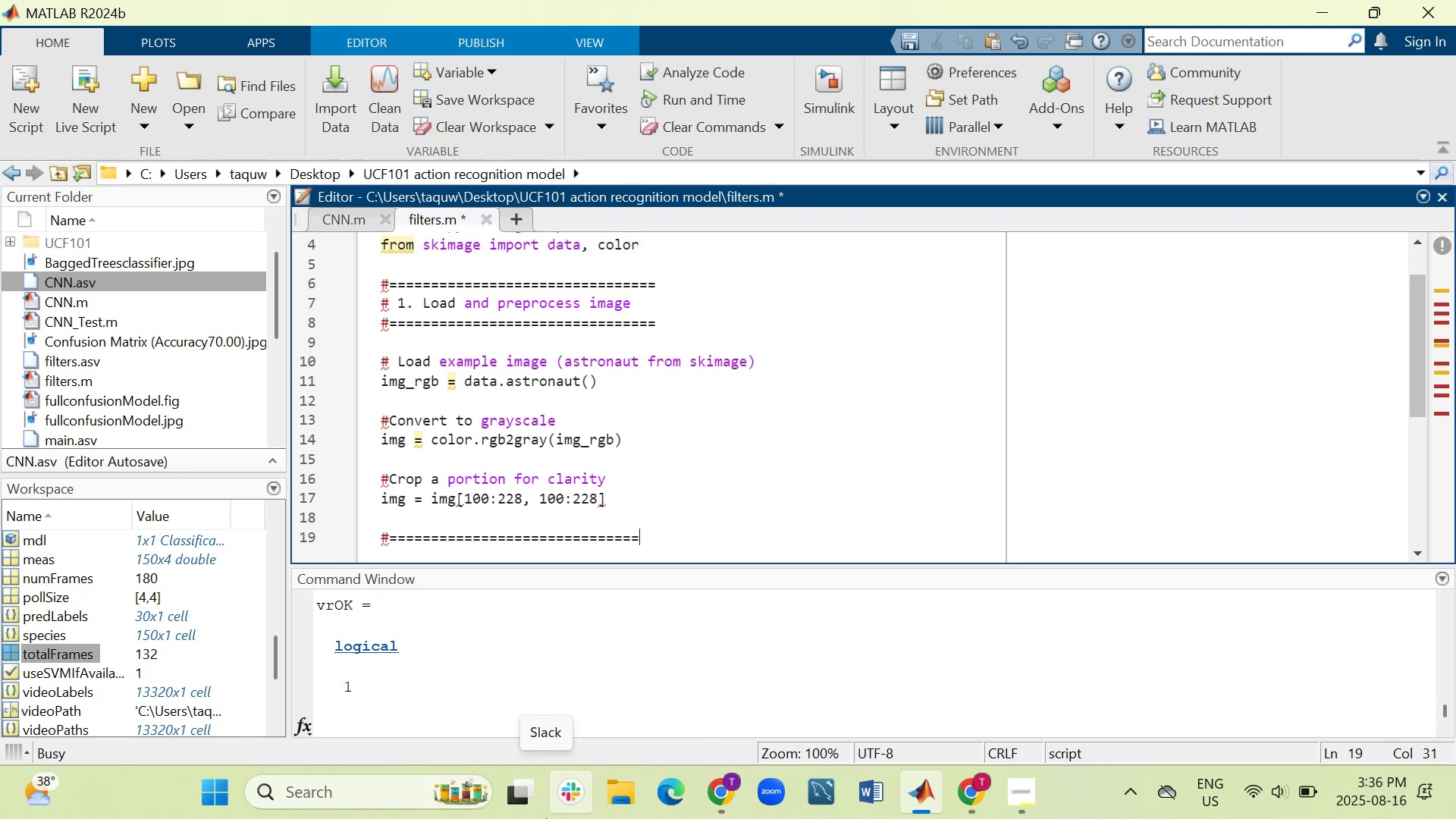 
key(Equal)
 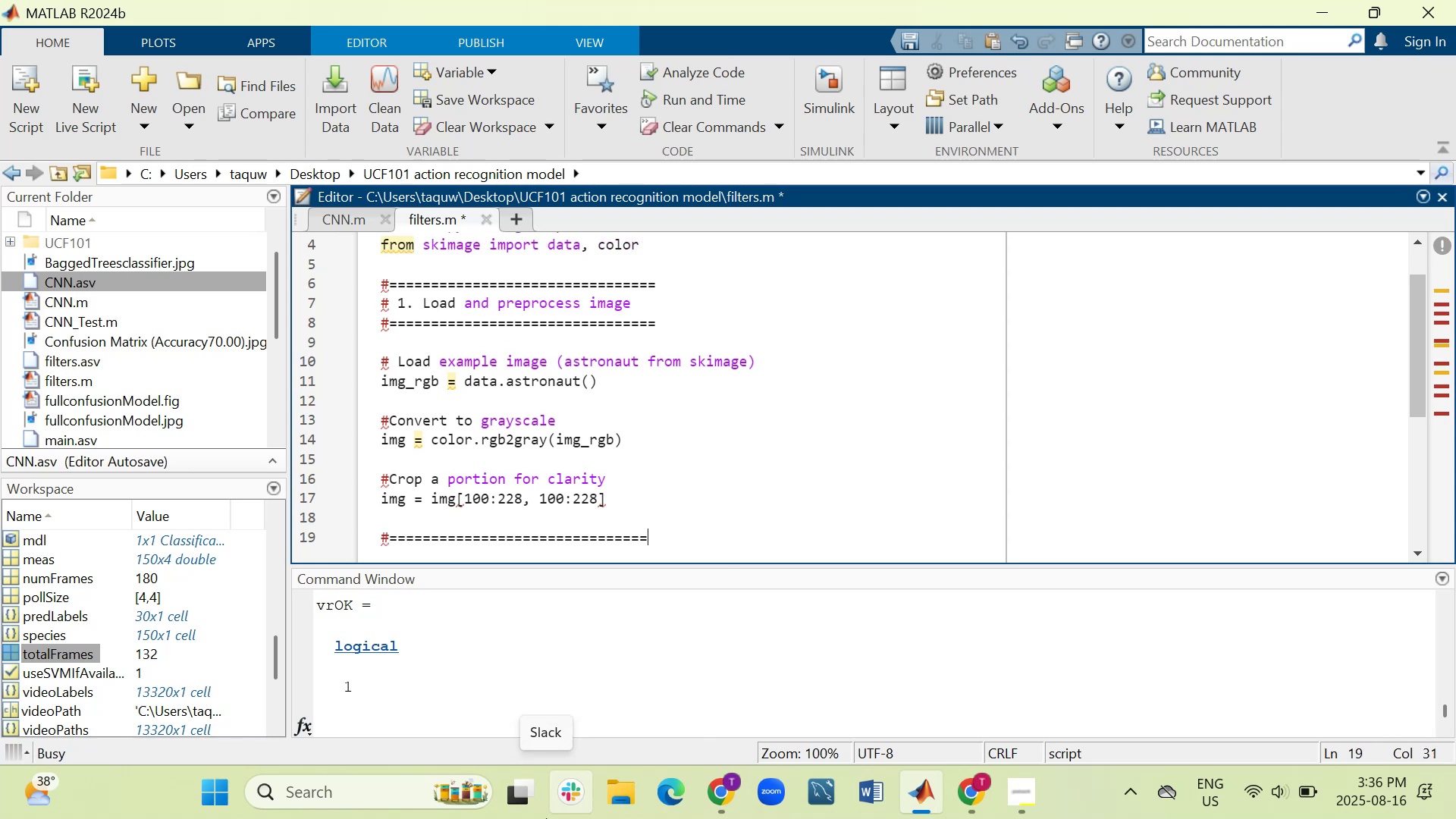 
key(Equal)
 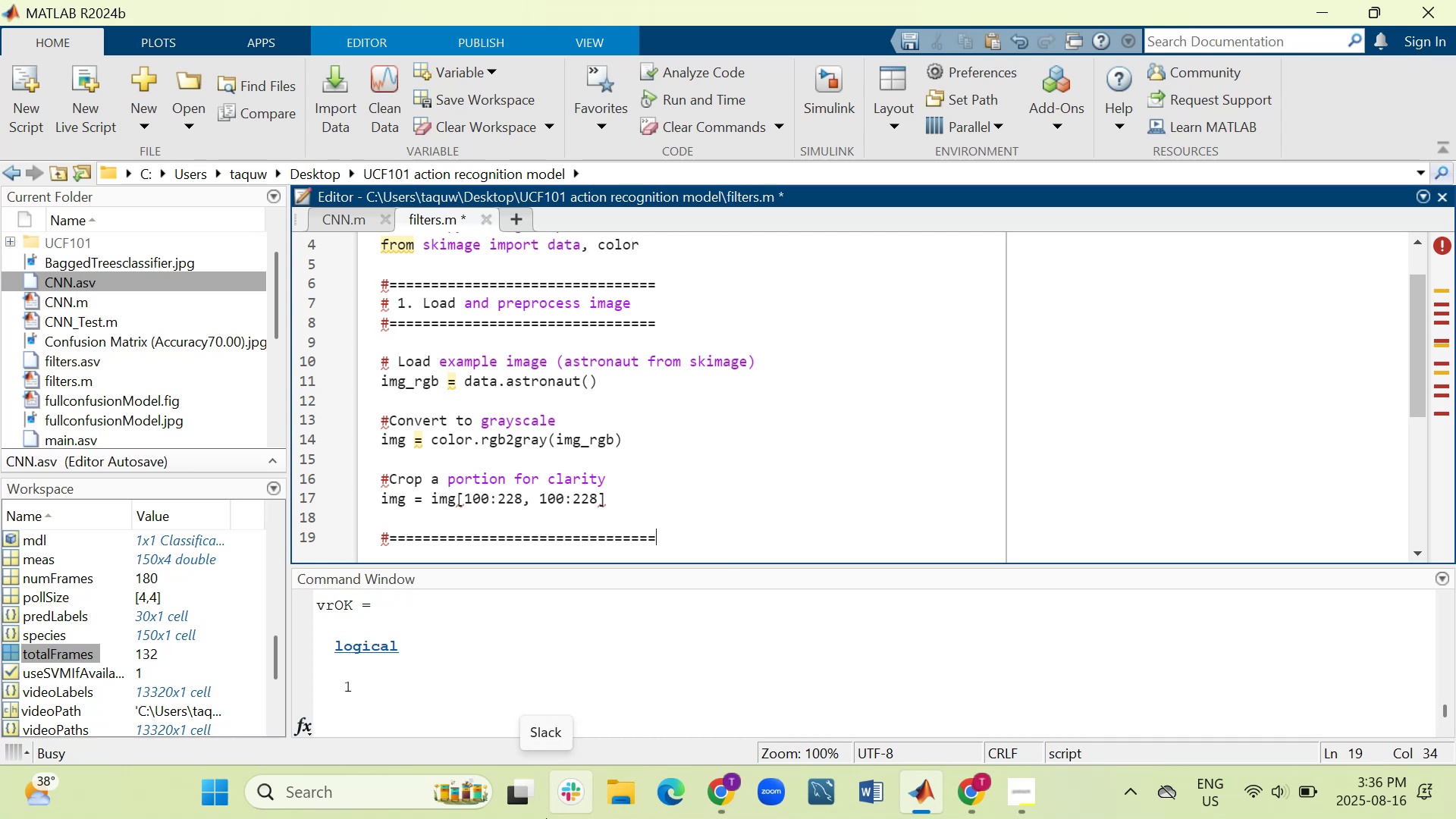 
wait(6.74)
 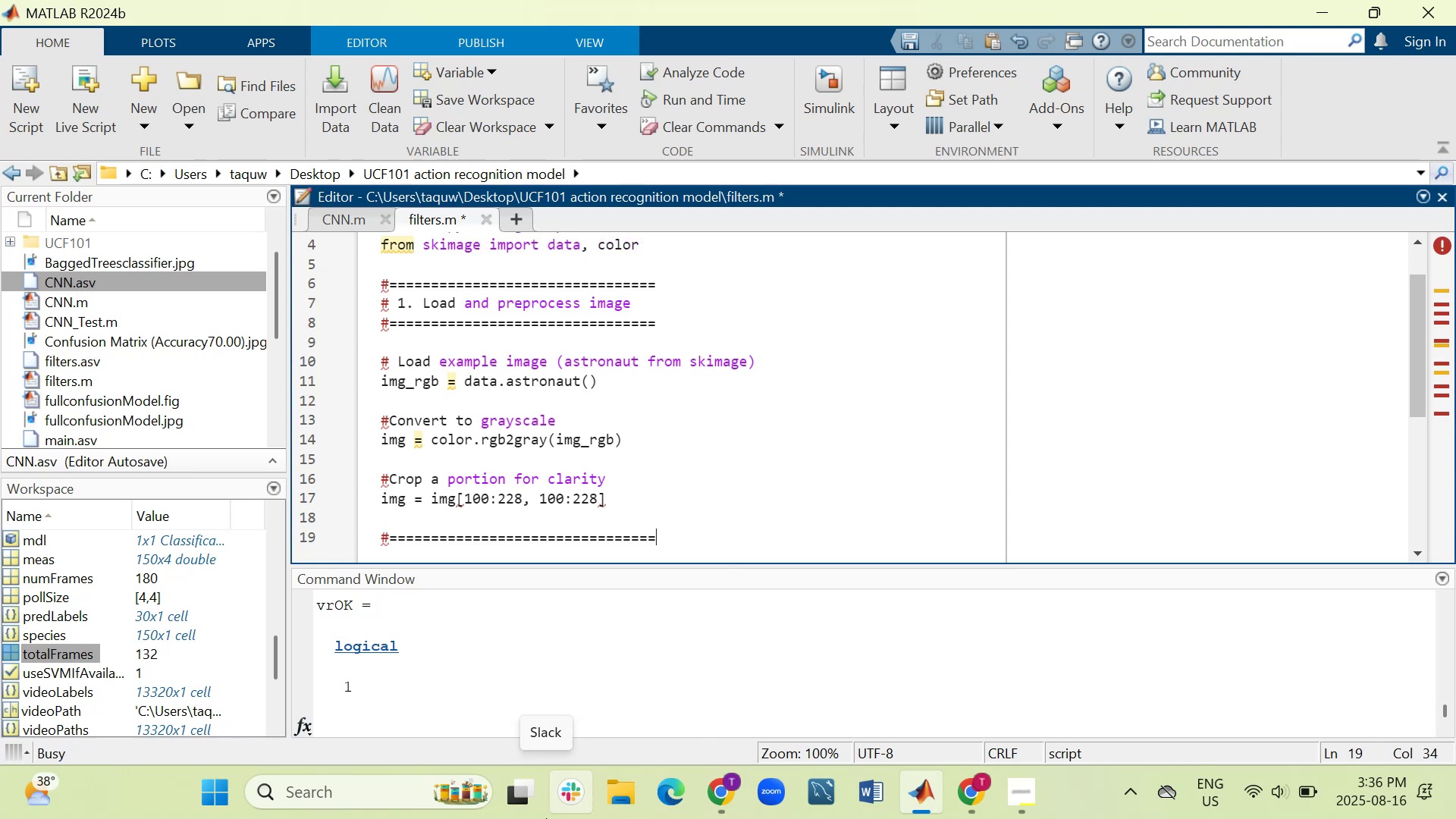 
key(Enter)
 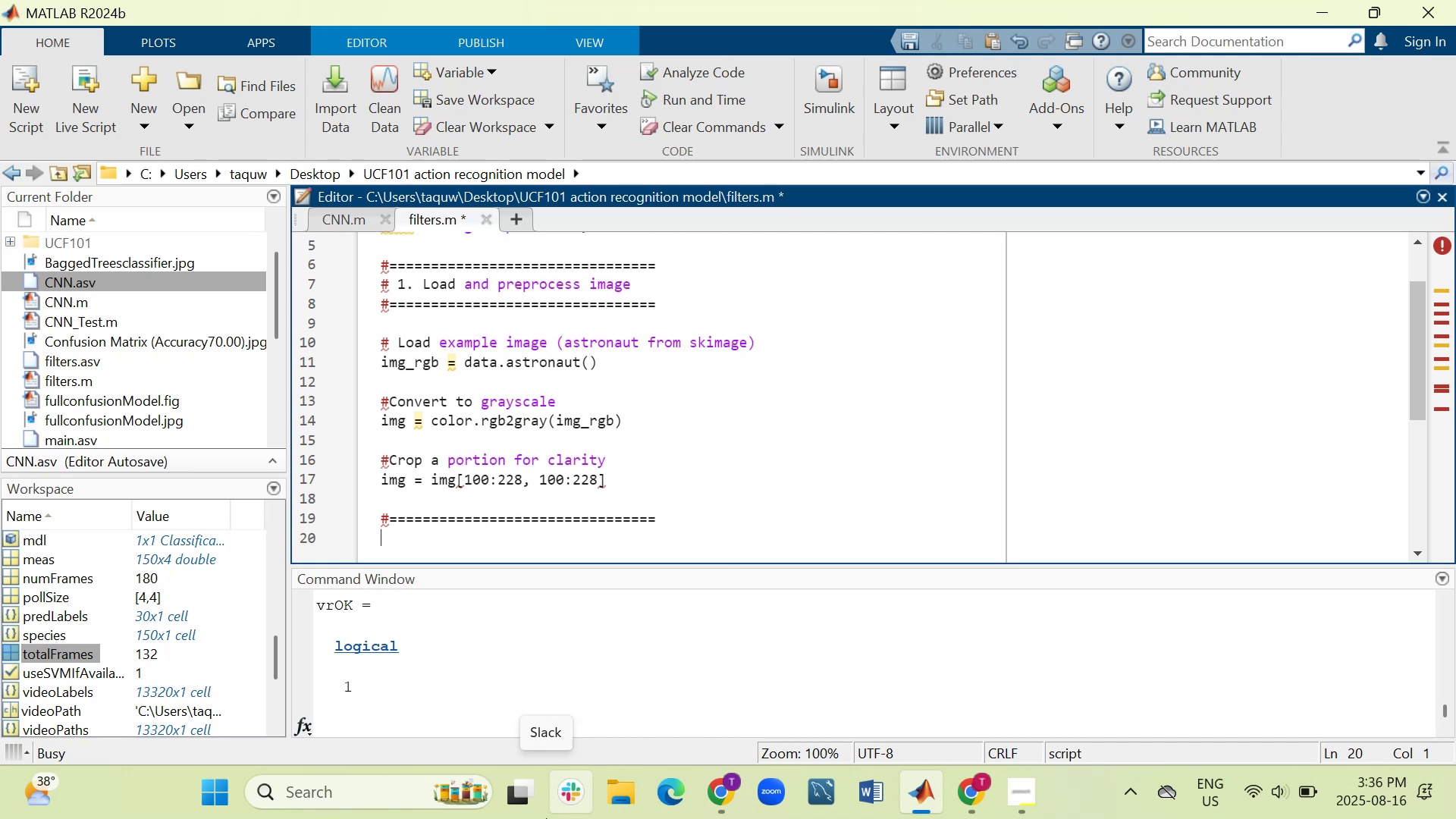 
type(#2.)
key(Backspace)
key(Backspace)
type( 2. Define filters (same as )
 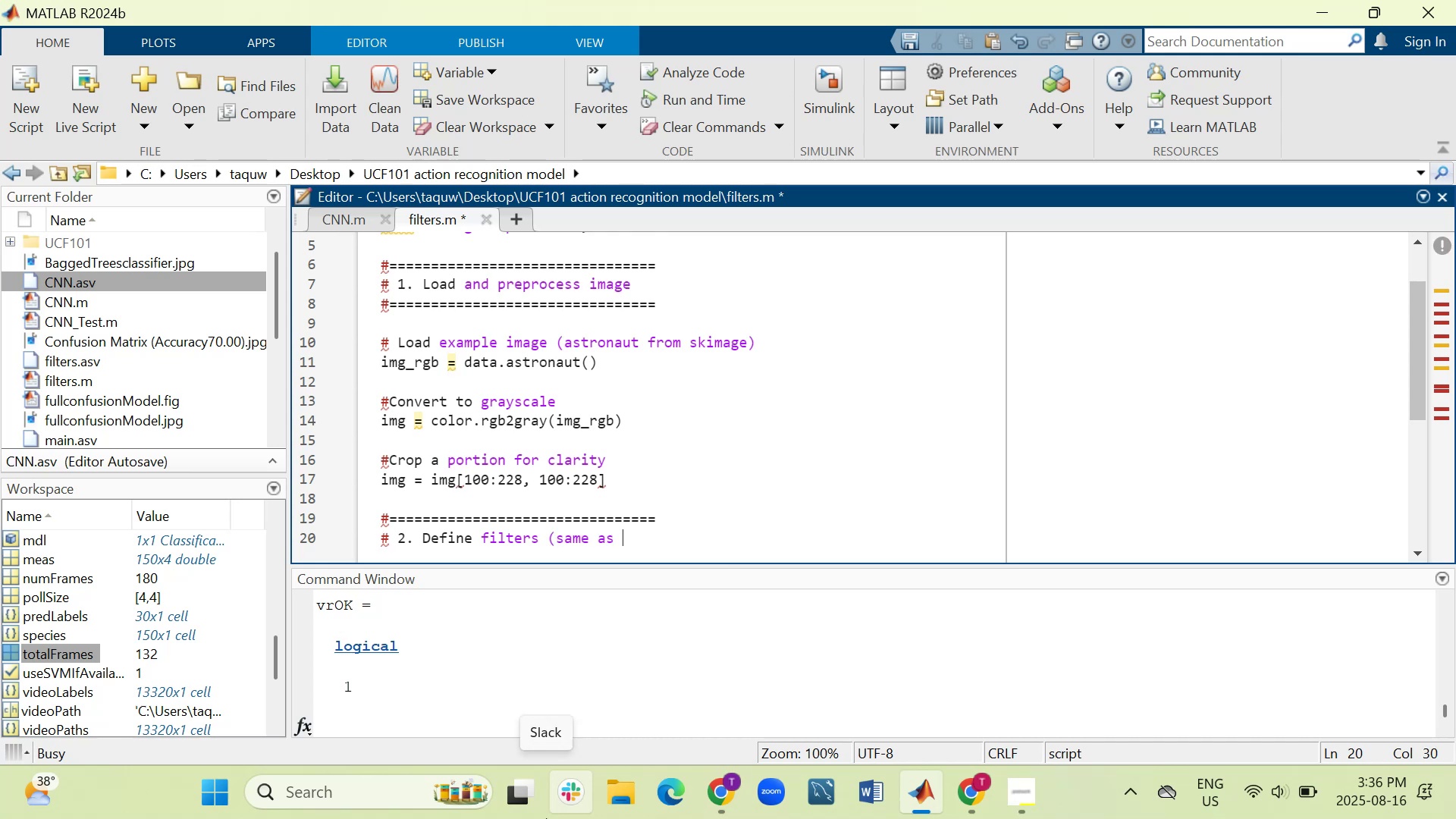 
type(your M)
 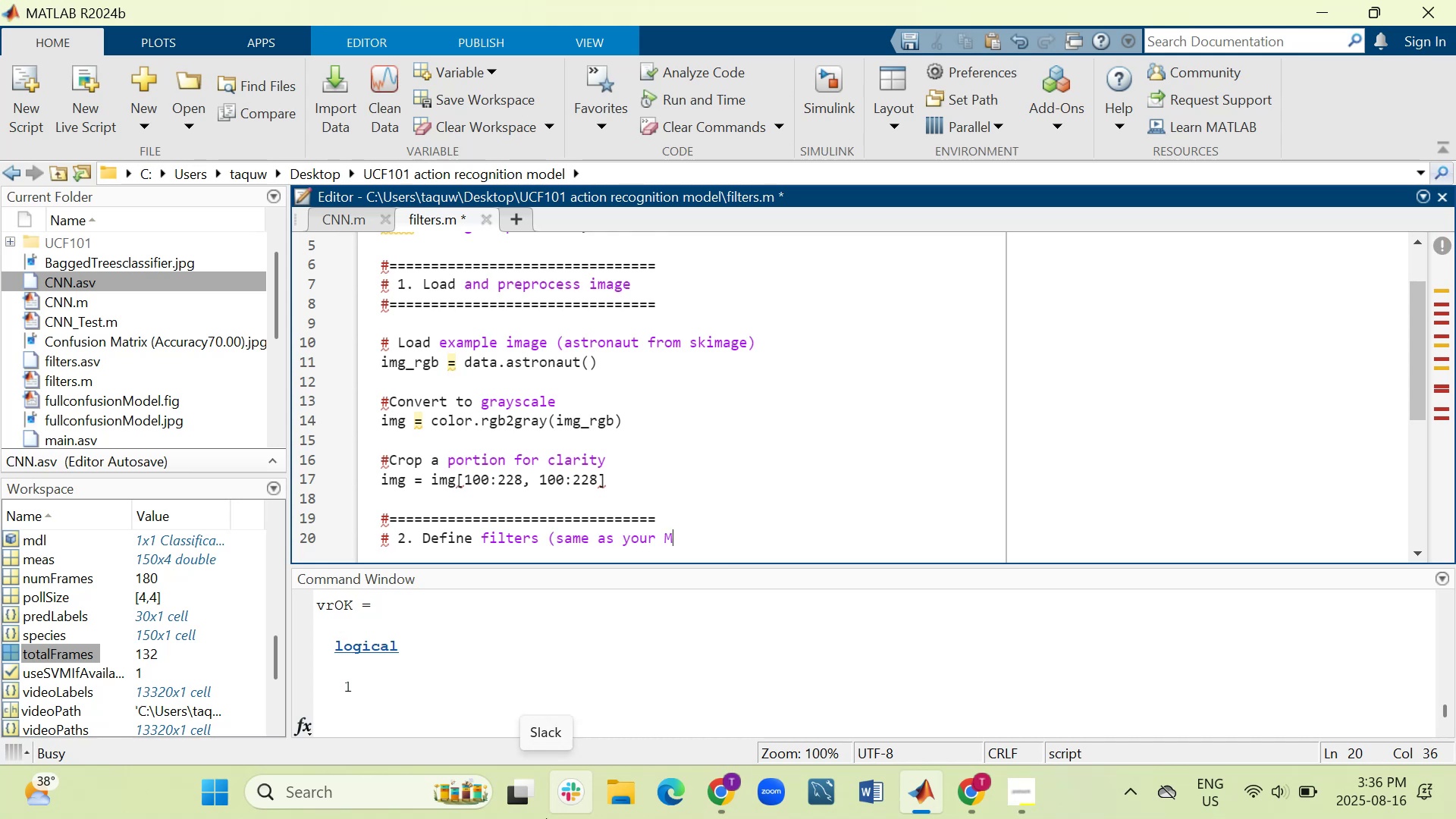 
wait(6.18)
 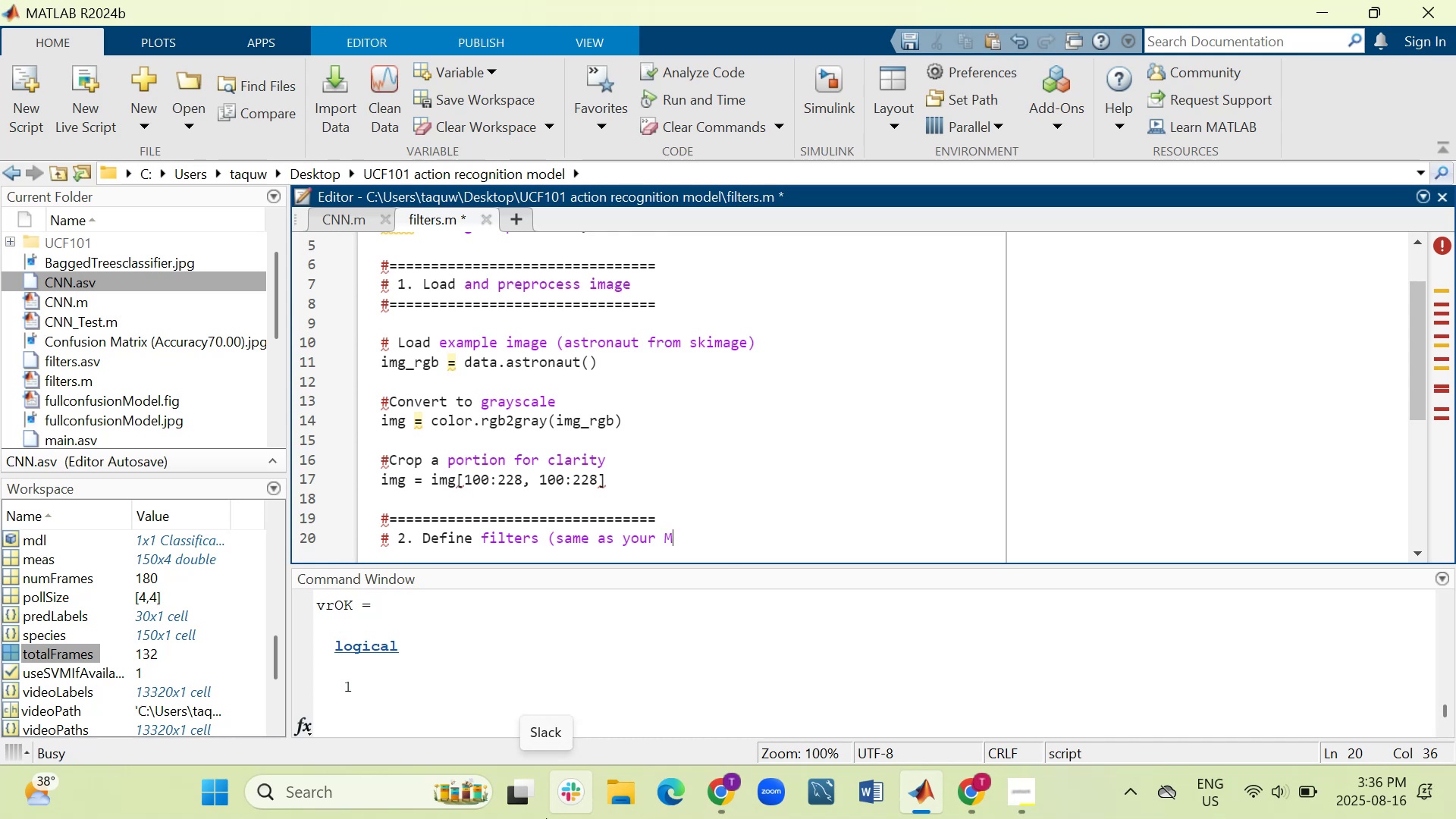 
type(ATlab)
key(Backspace)
key(Backspace)
key(Backspace)
type(LAB cell array))
 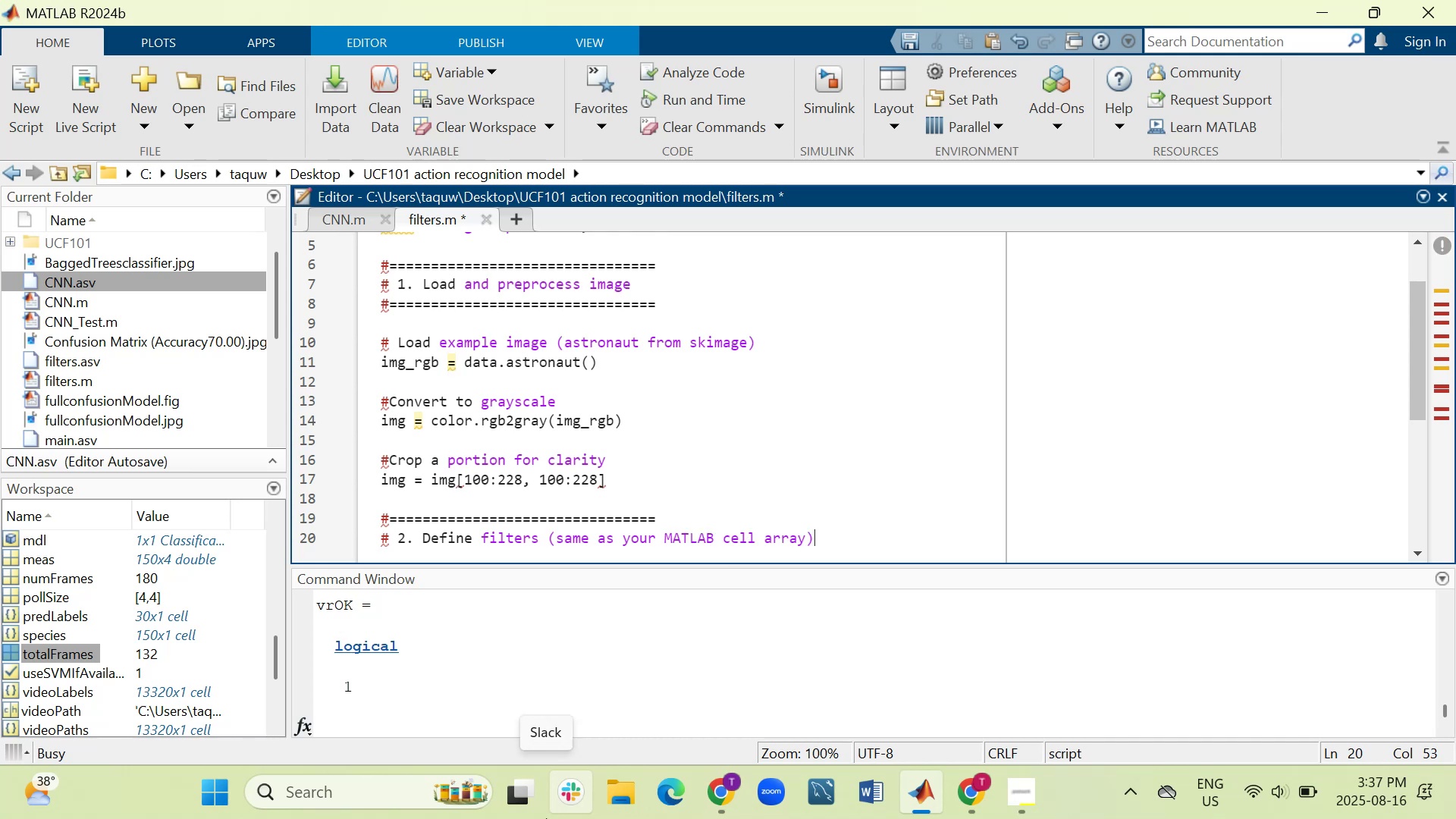 
wait(10.76)
 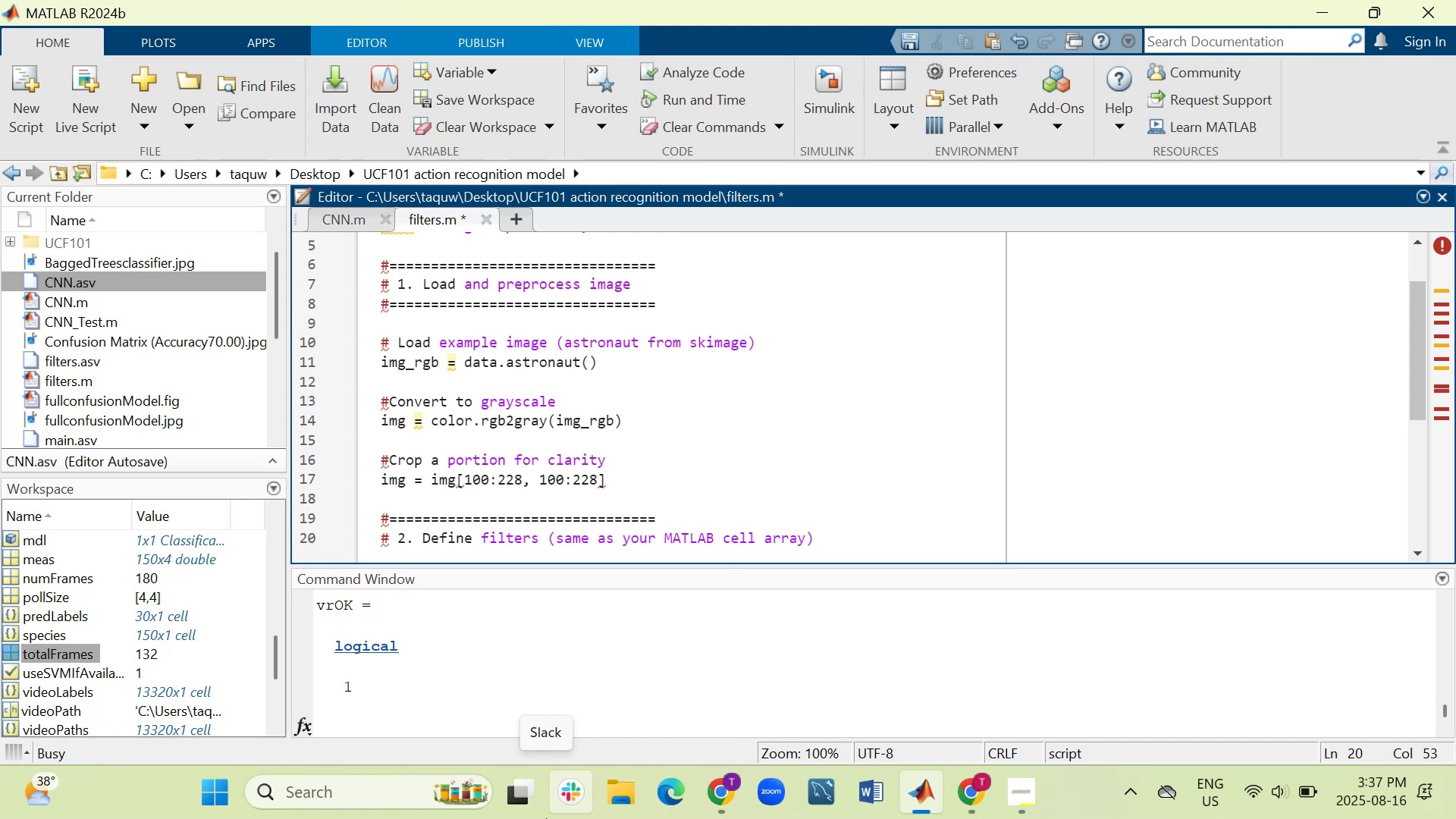 
key(Control+A)
 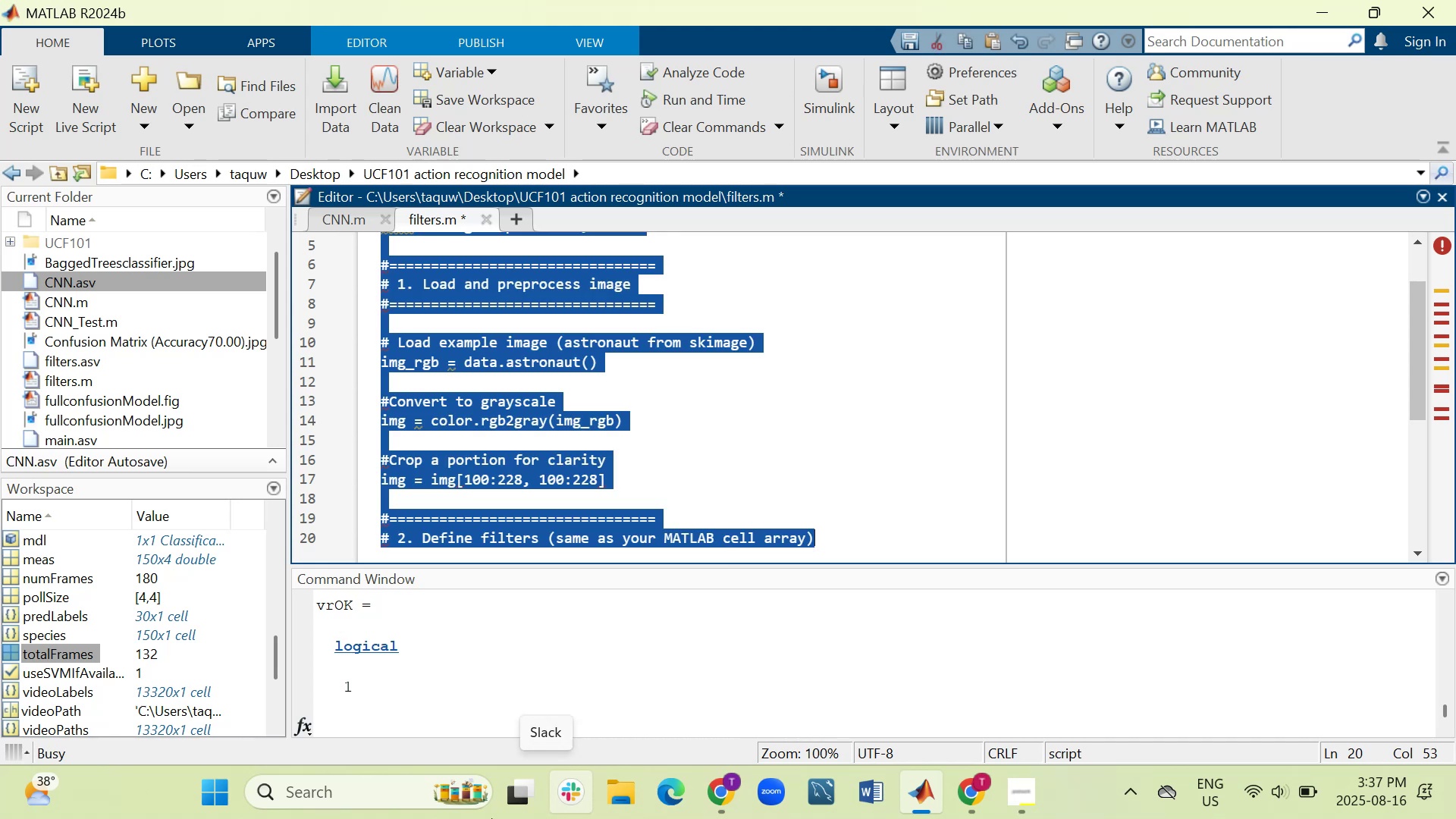 
key(Control+C)
 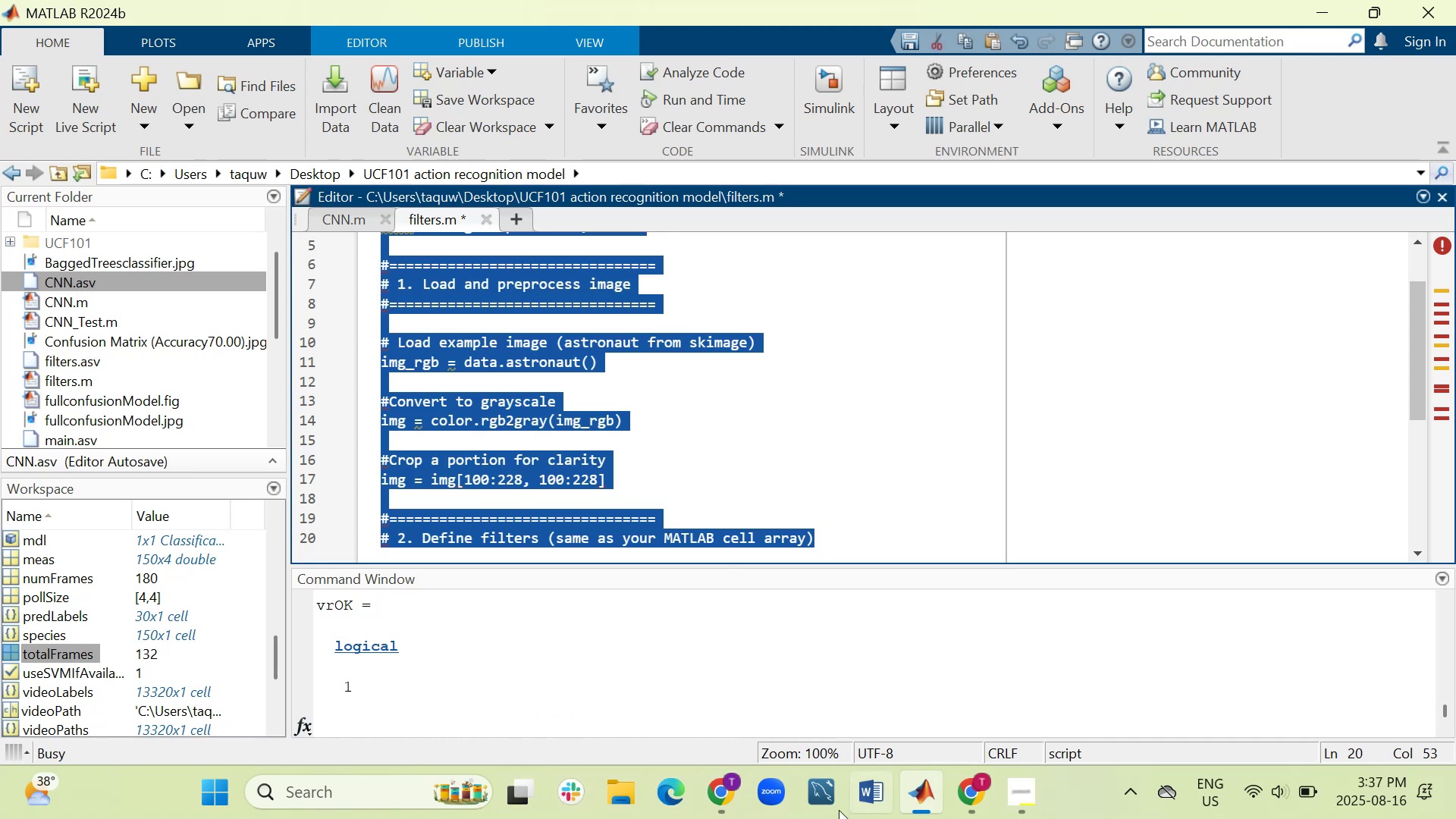 
left_click([732, 789])
 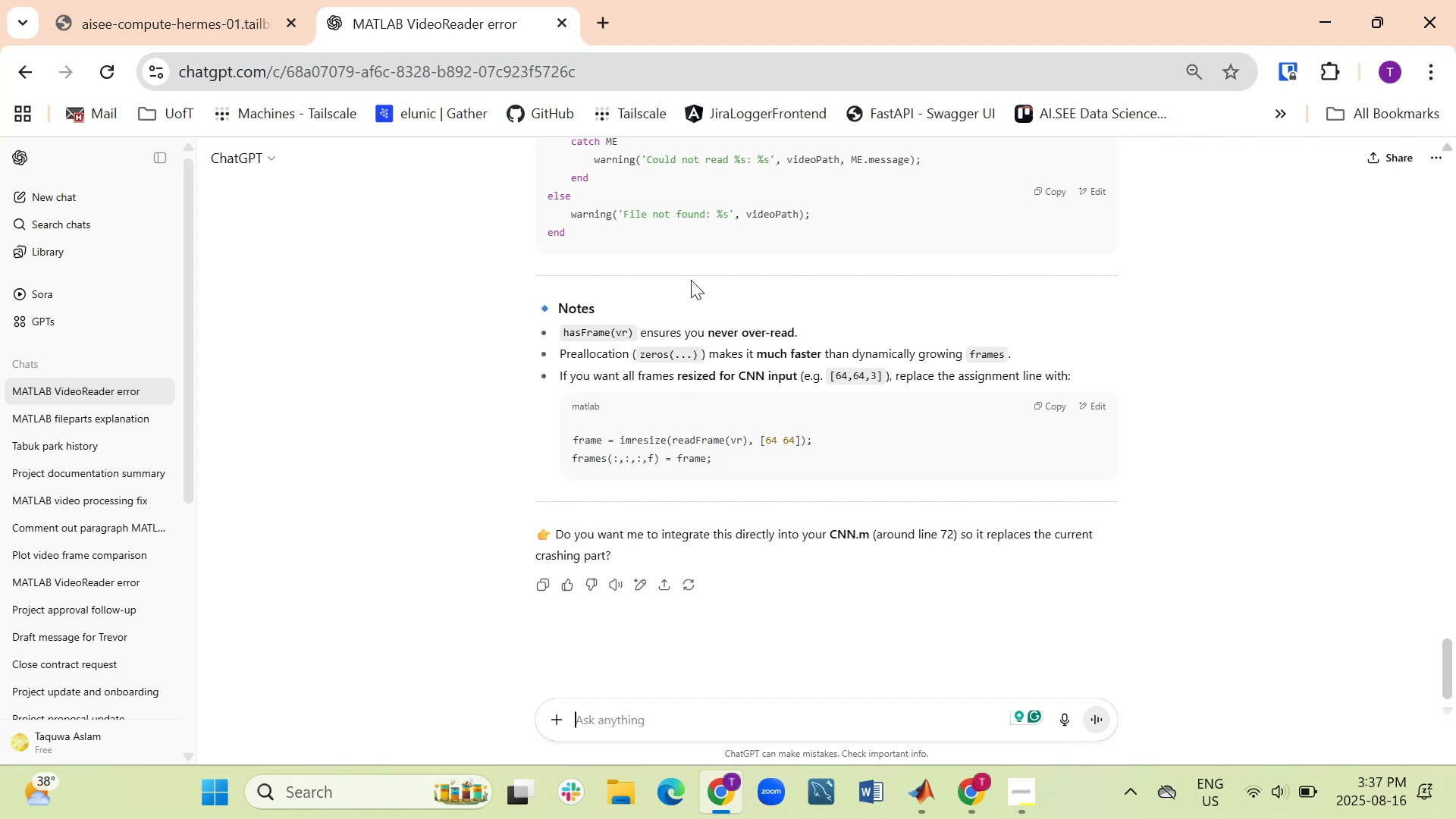 
left_click([602, 14])
 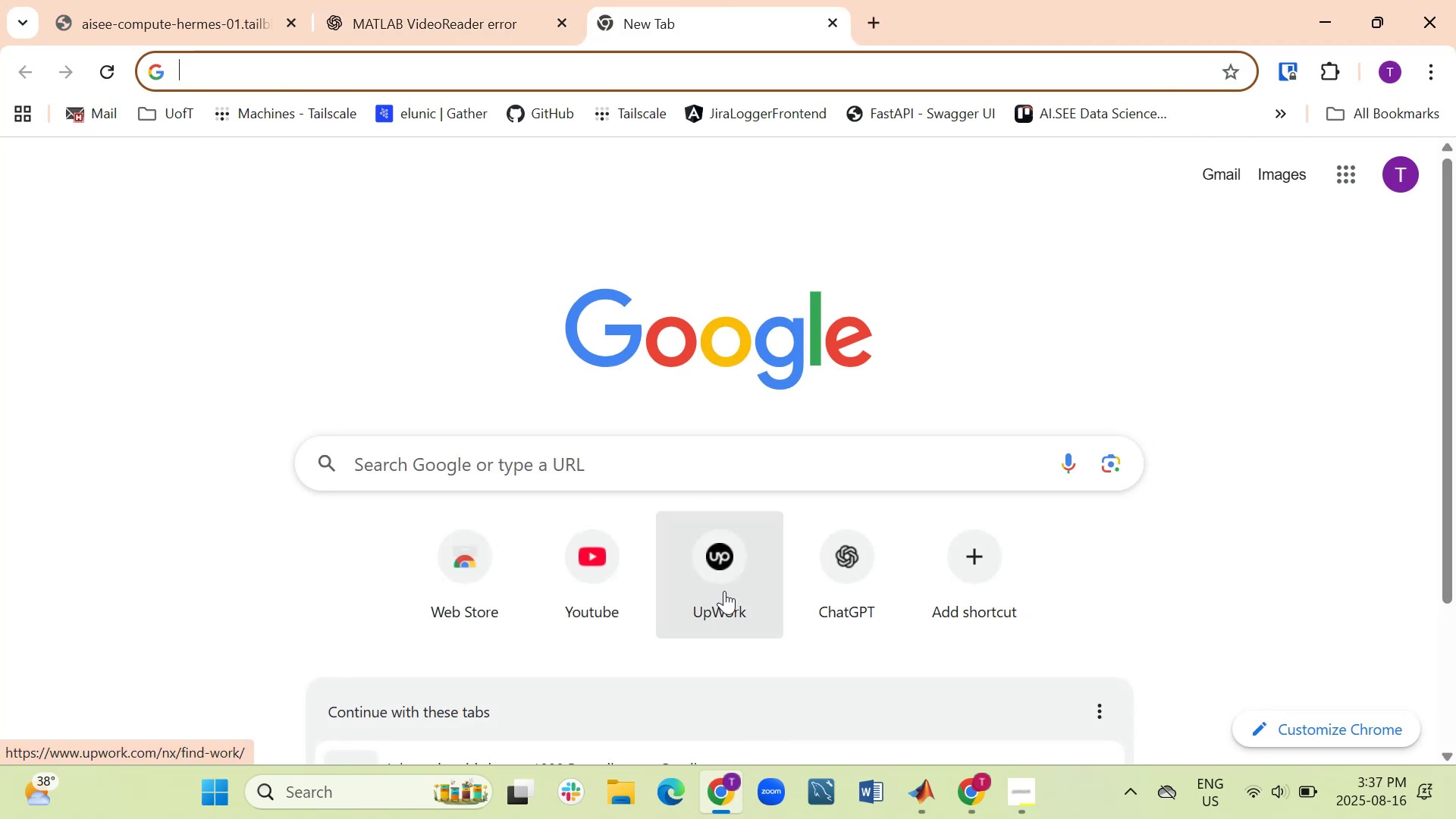 
left_click([811, 576])
 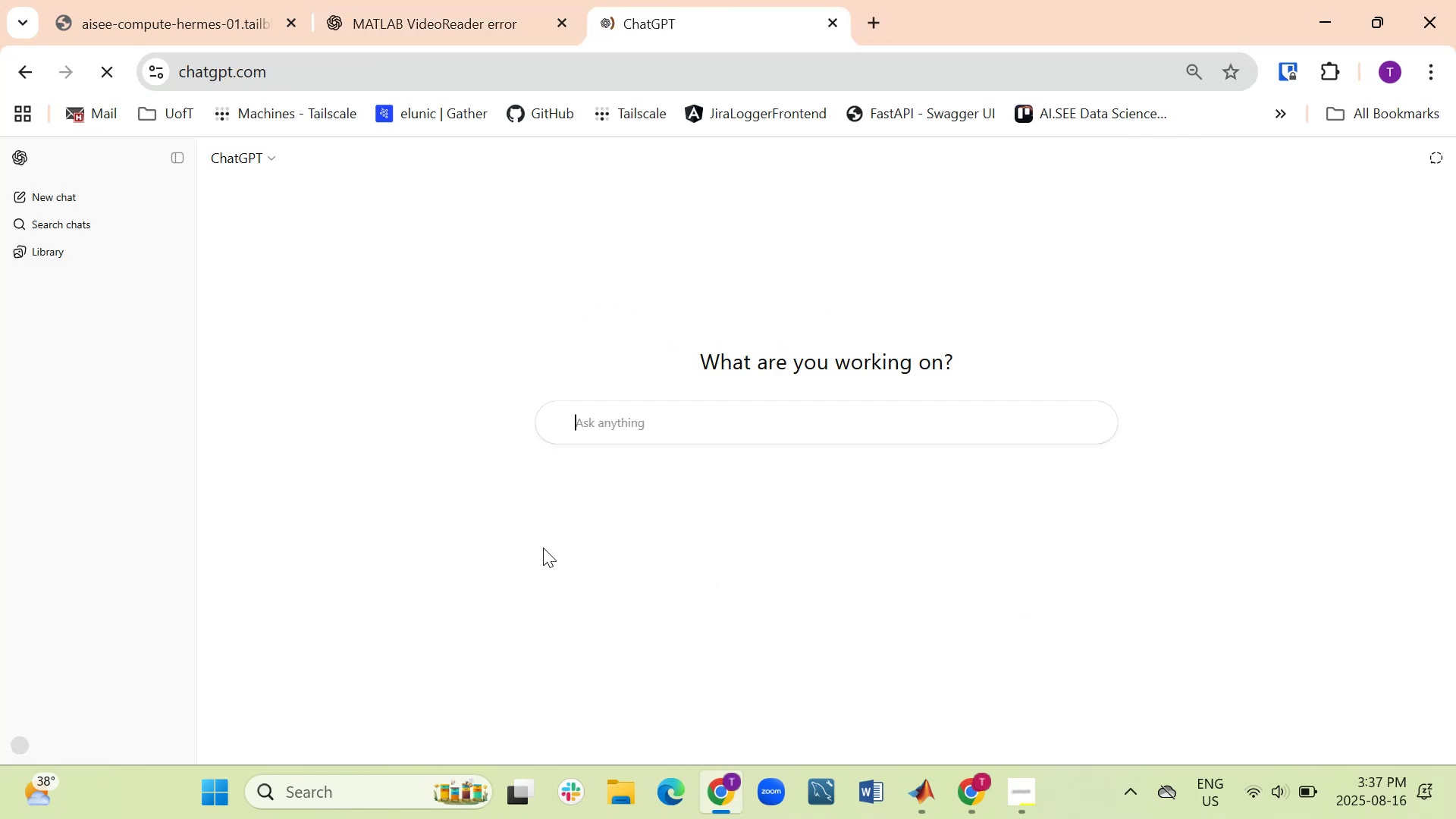 
key(Control+V)
 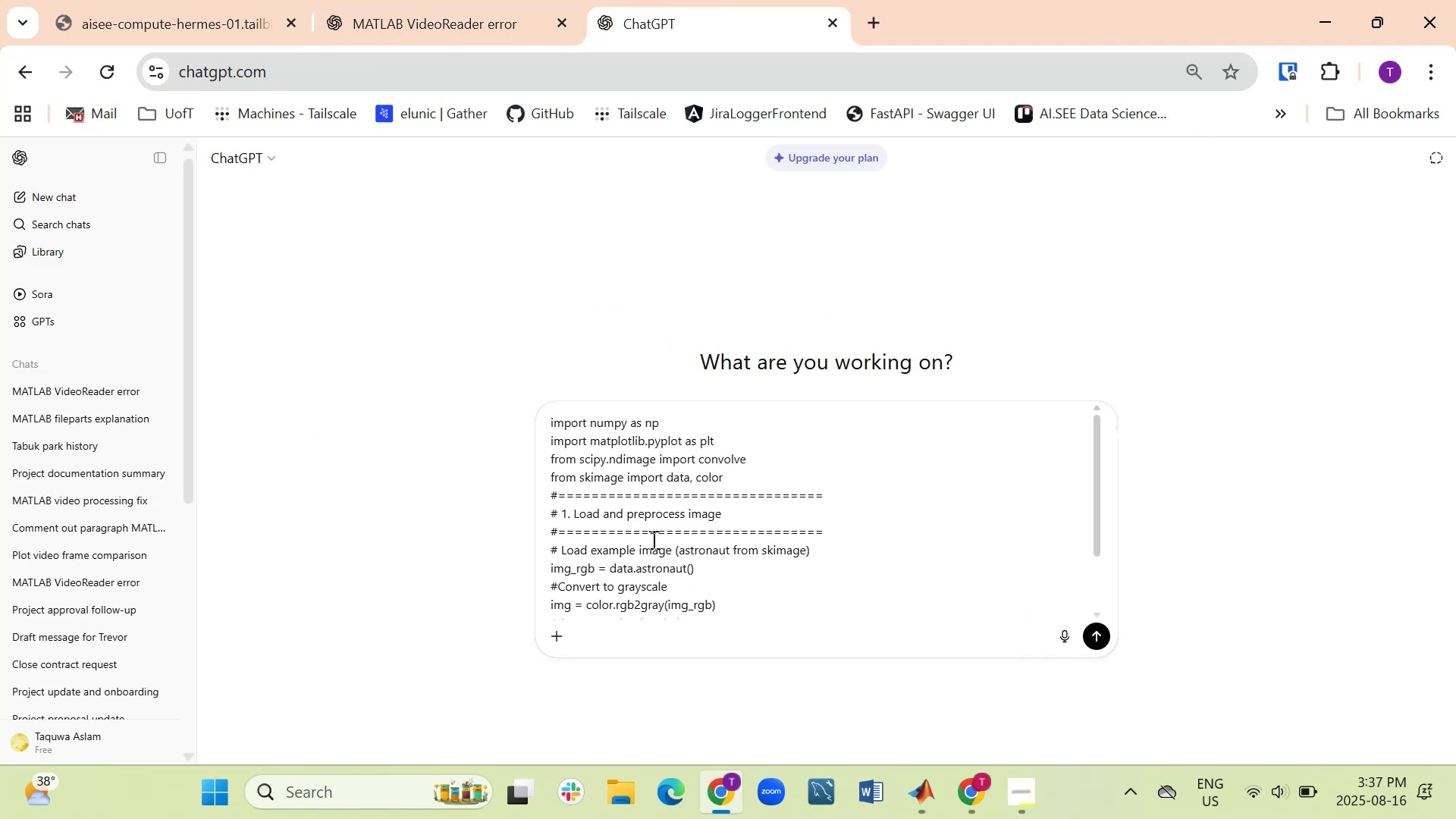 
key(Shift+Enter)
 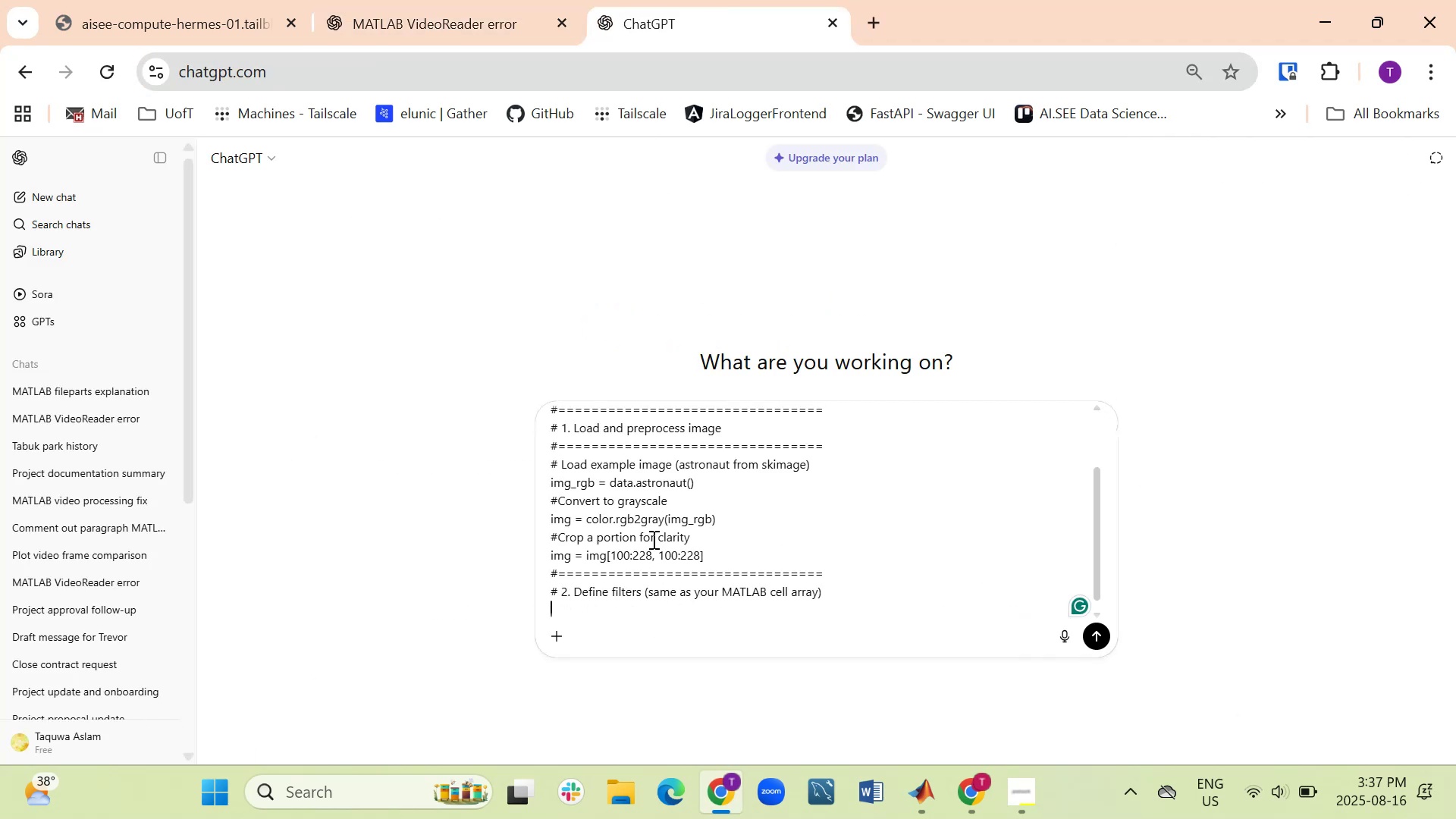 
key(Shift+Enter)
 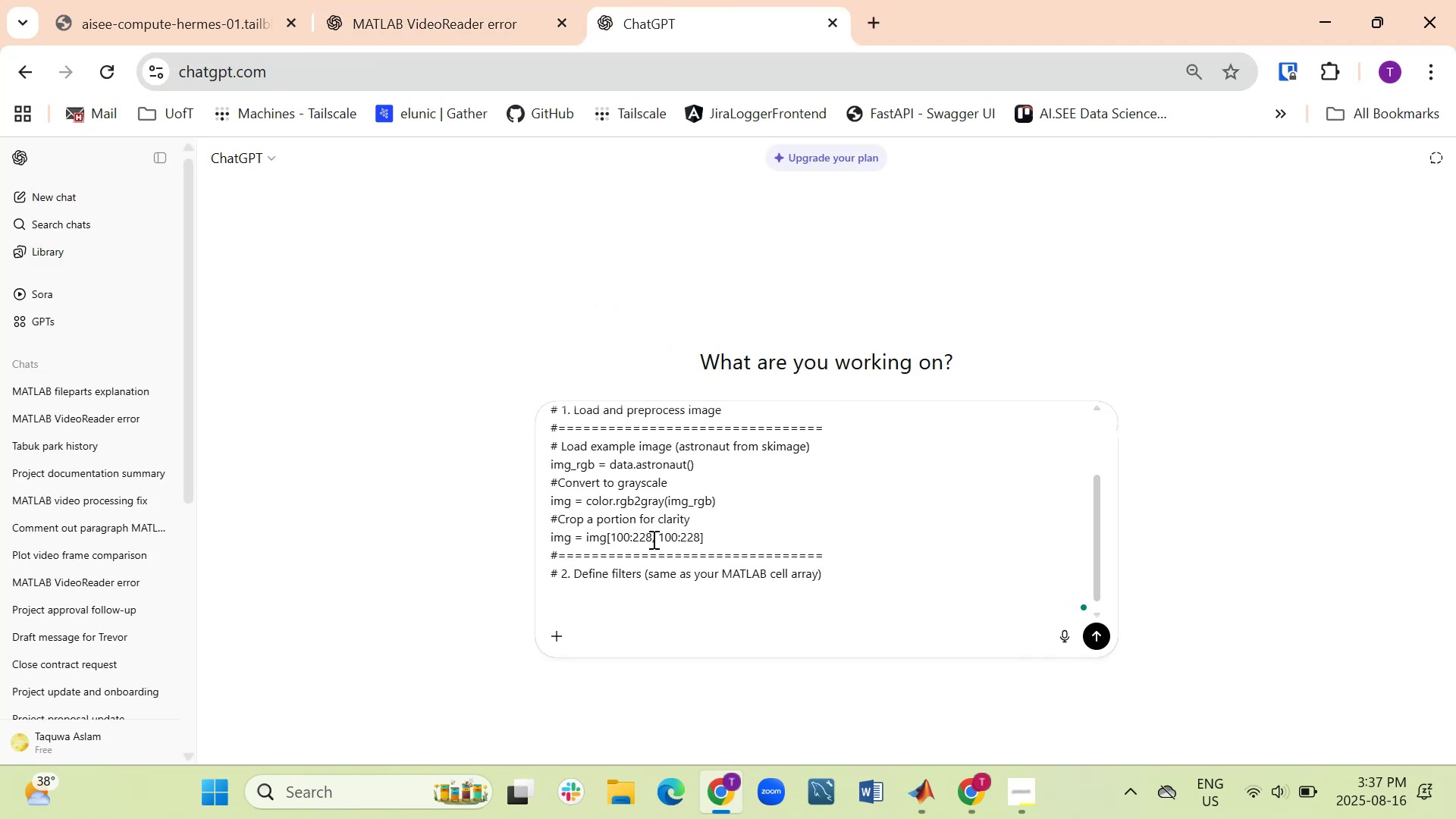 
type(does this code will work fine matlab ?)
 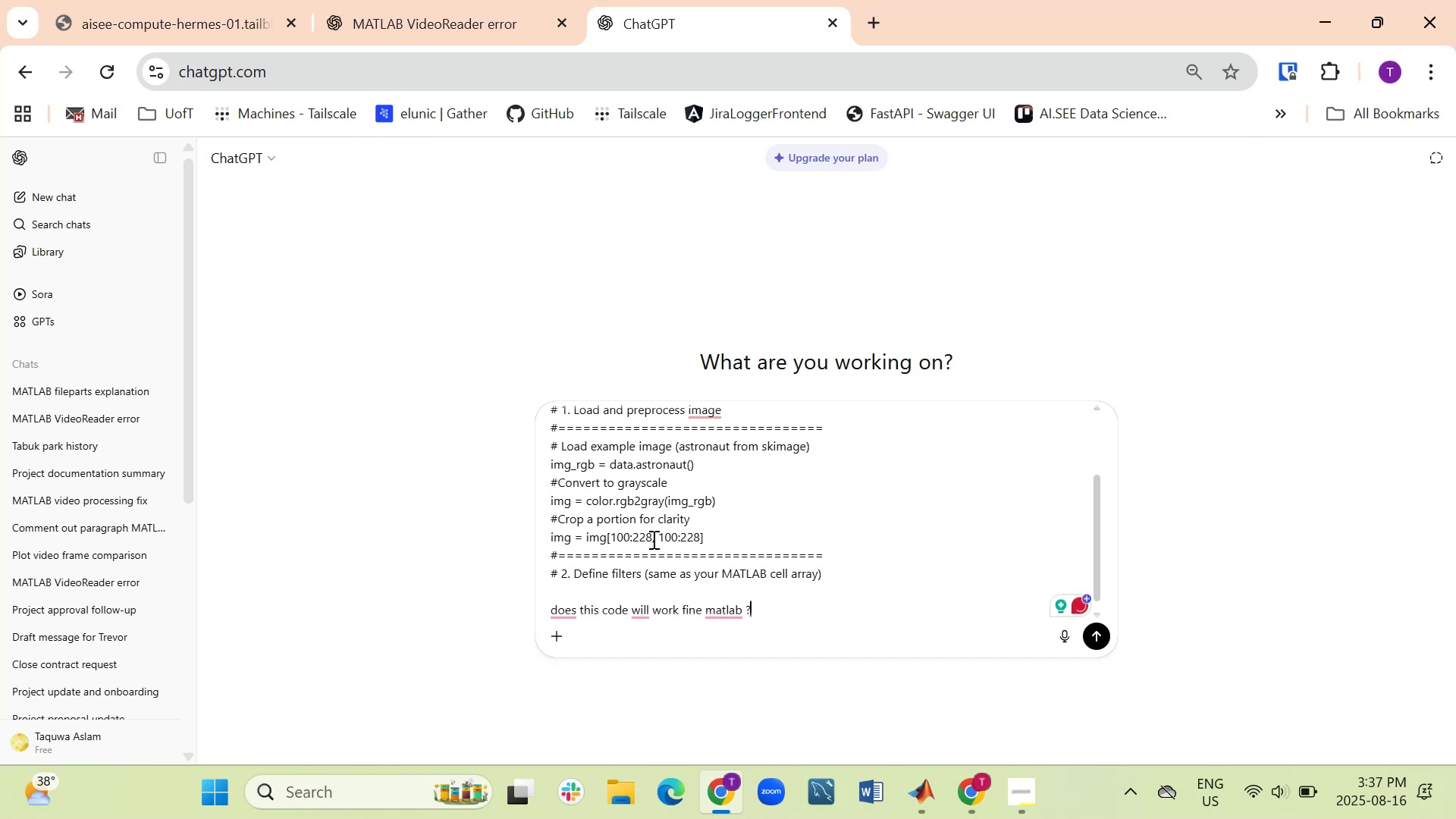 
 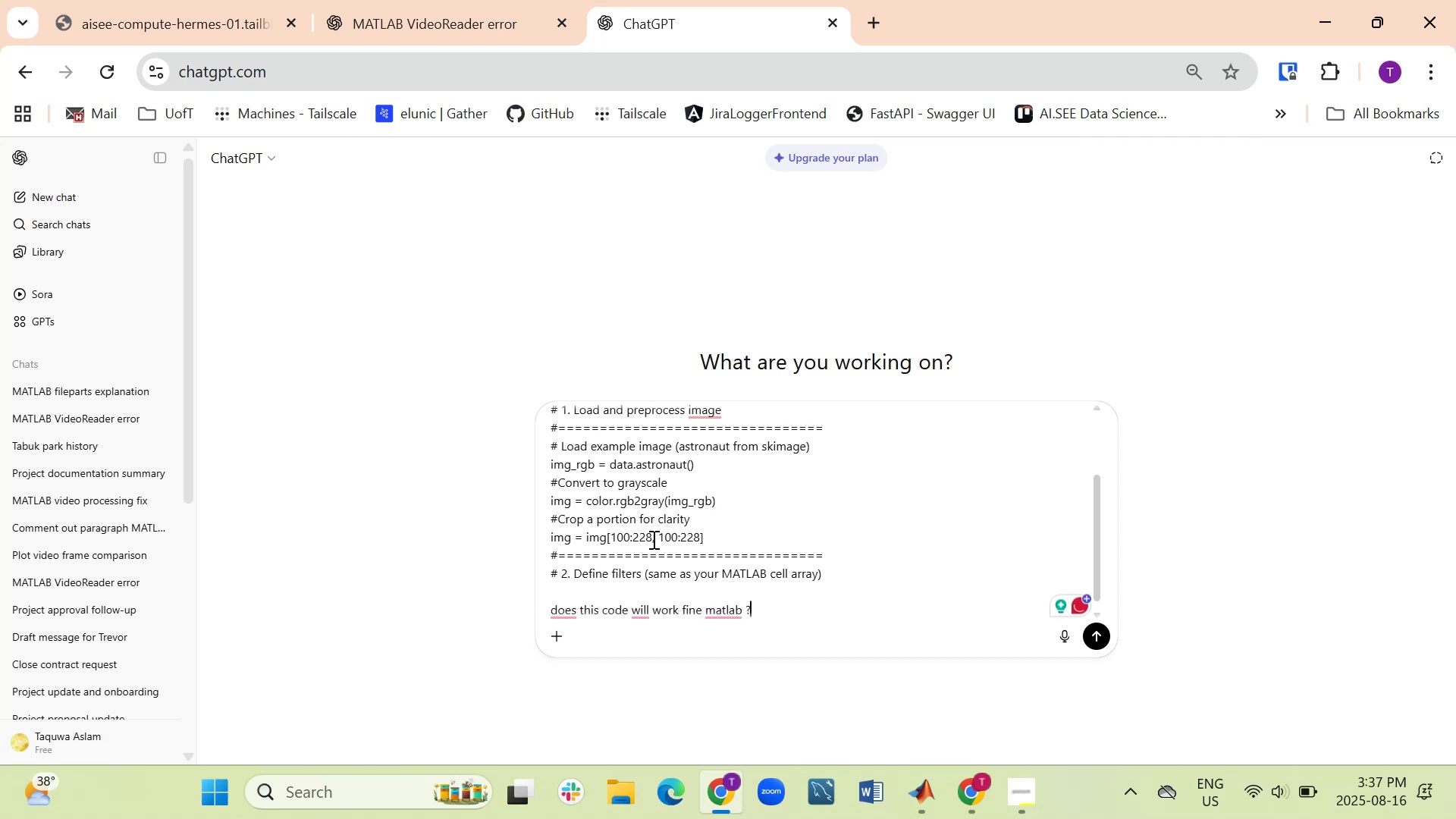 
key(Enter)
 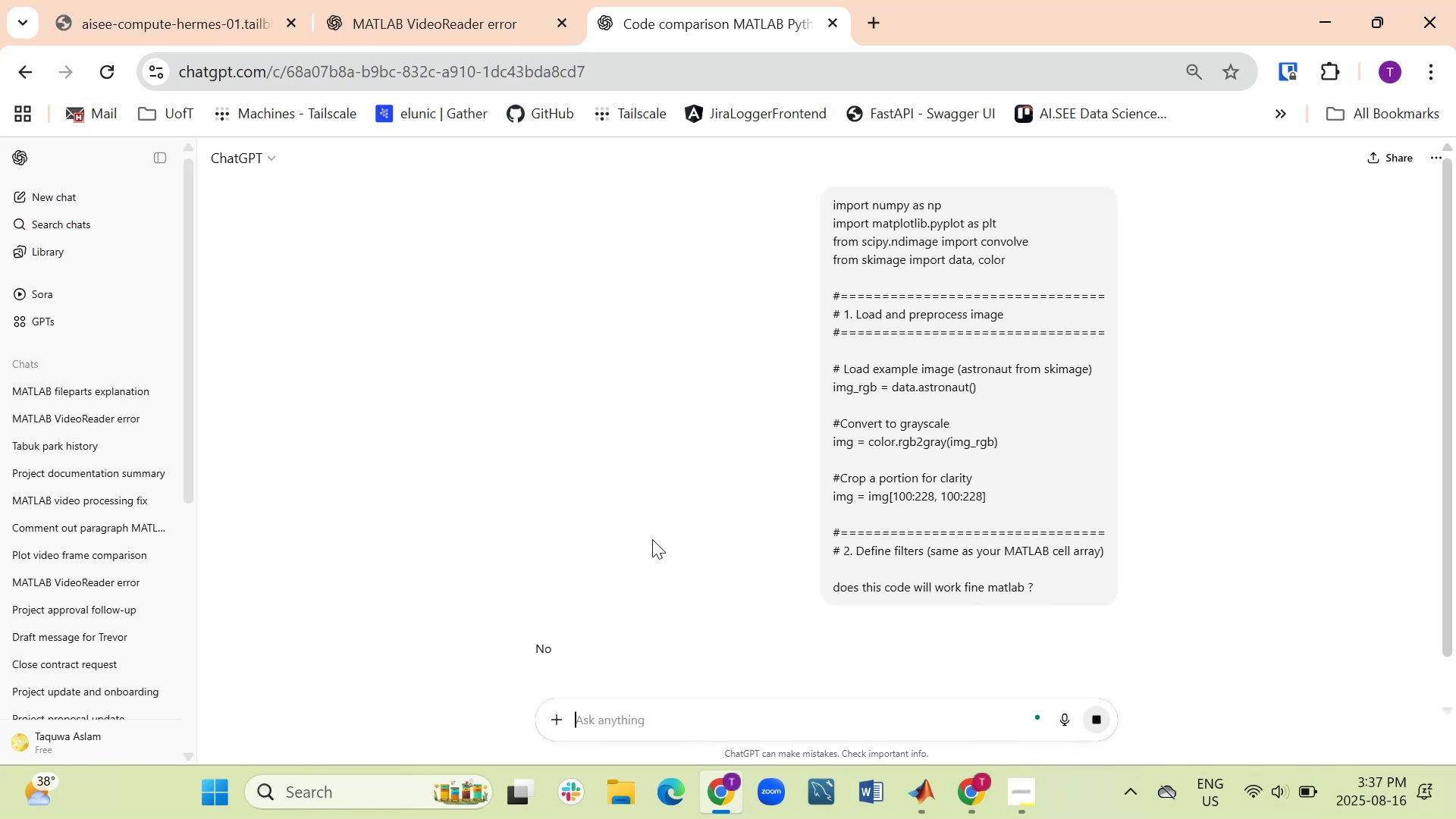 
scroll: coordinate [614, 585], scroll_direction: down, amount: 10.0
 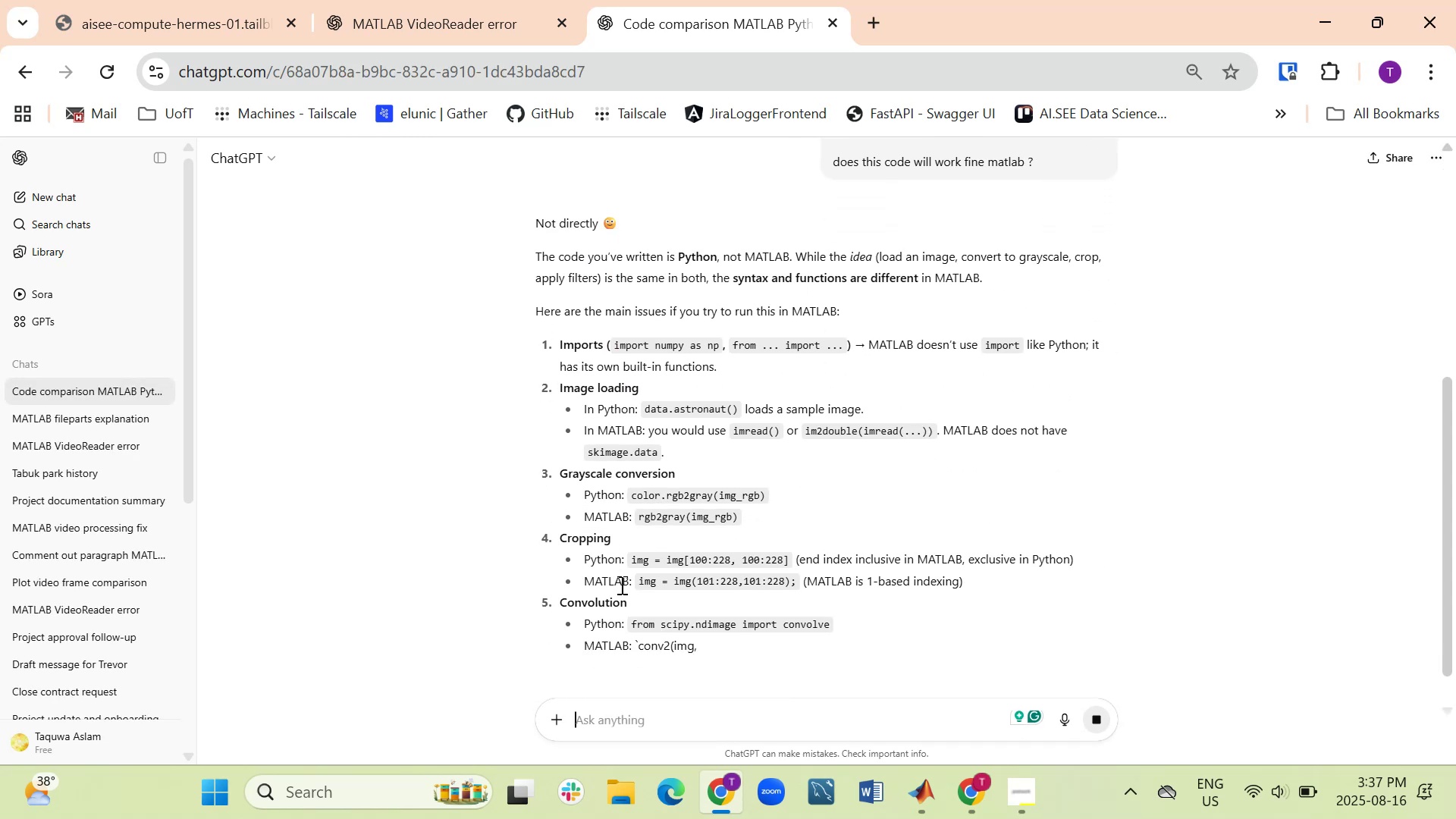 
scroll: coordinate [653, 525], scroll_direction: down, amount: 10.0
 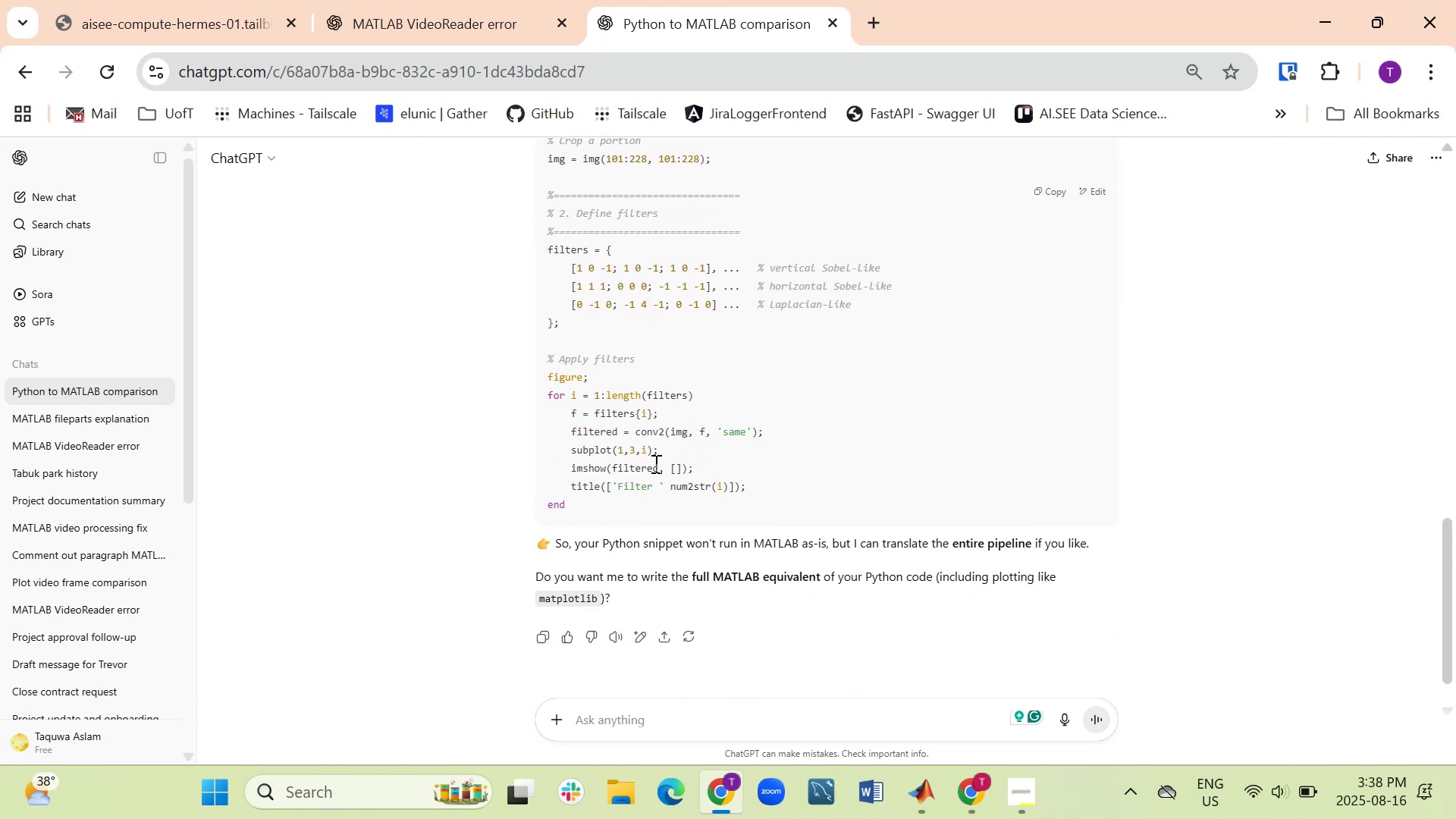 
wait(5.36)
 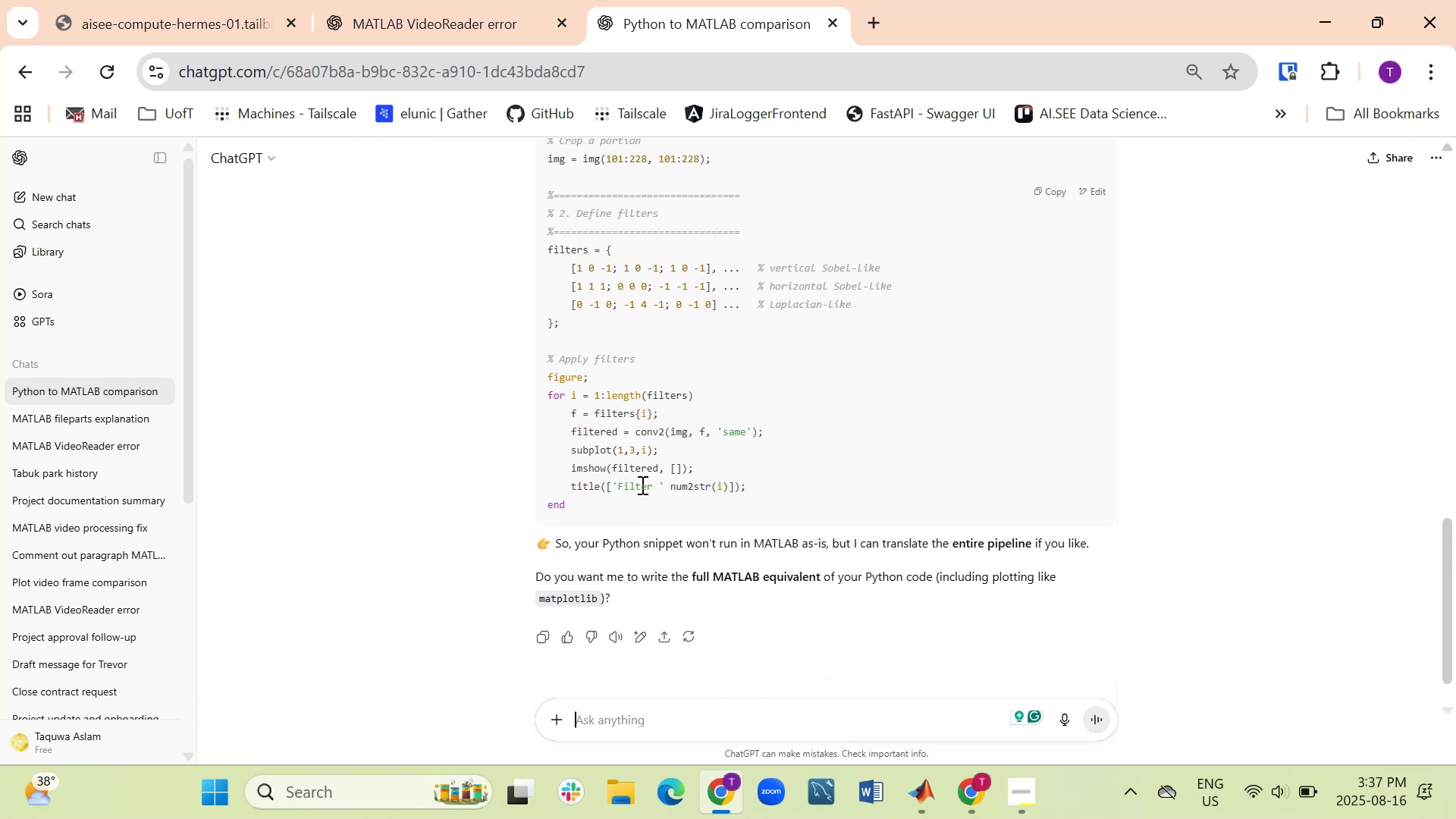 
scroll: coordinate [656, 457], scroll_direction: up, amount: 9.0
 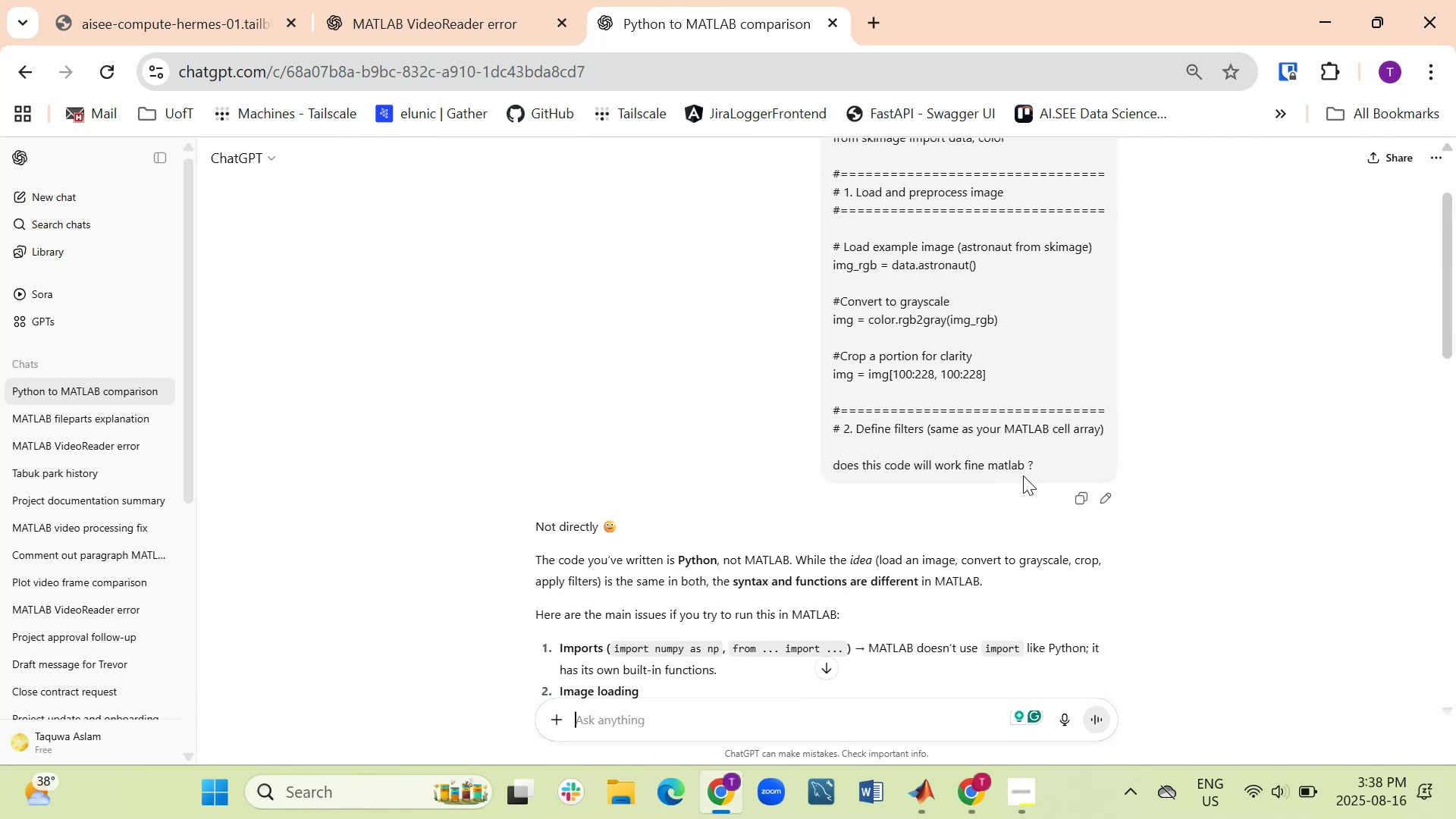 
left_click_drag(start_coordinate=[1043, 466], to_coordinate=[955, 446])
 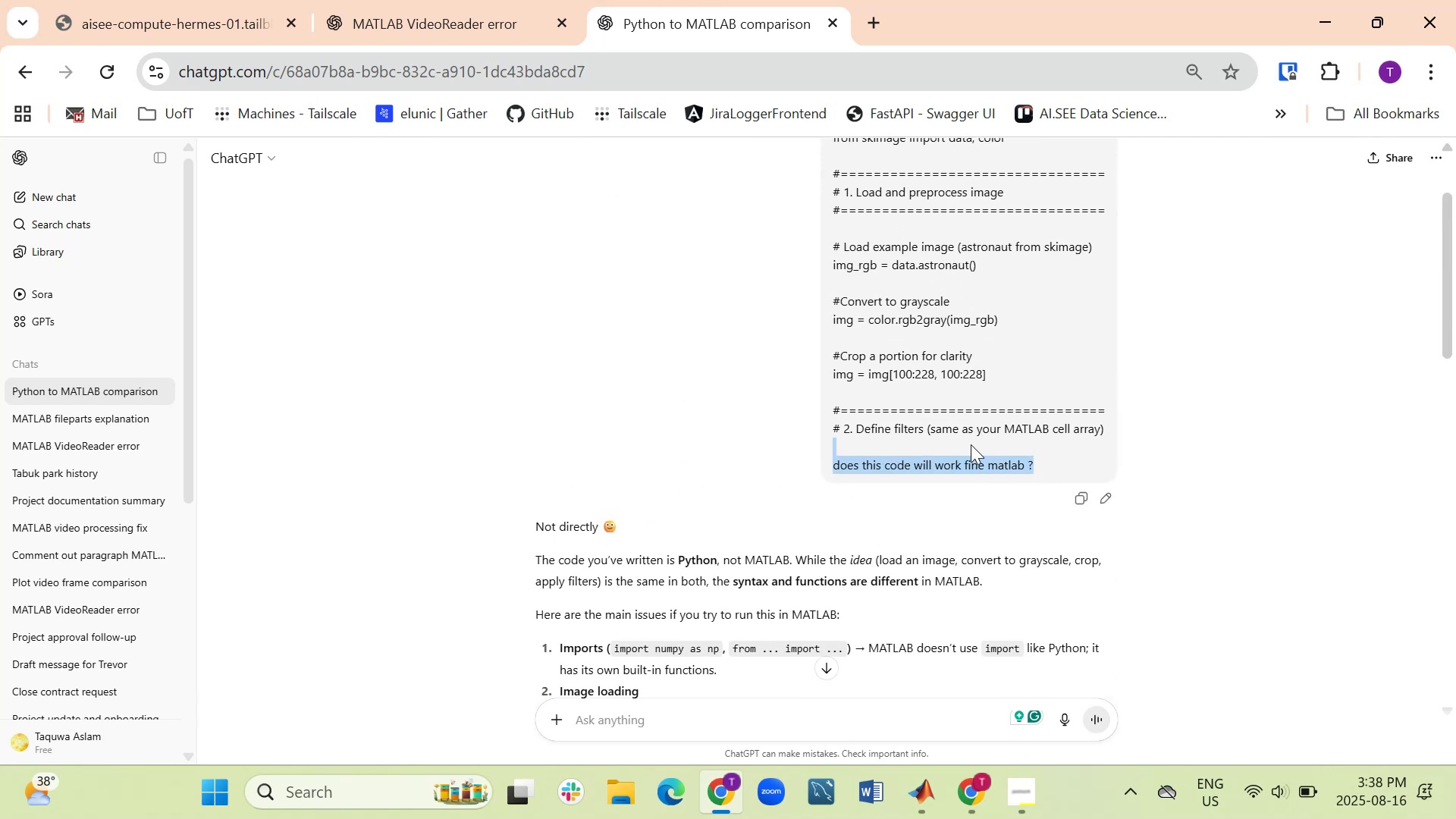 
left_click([1046, 442])
 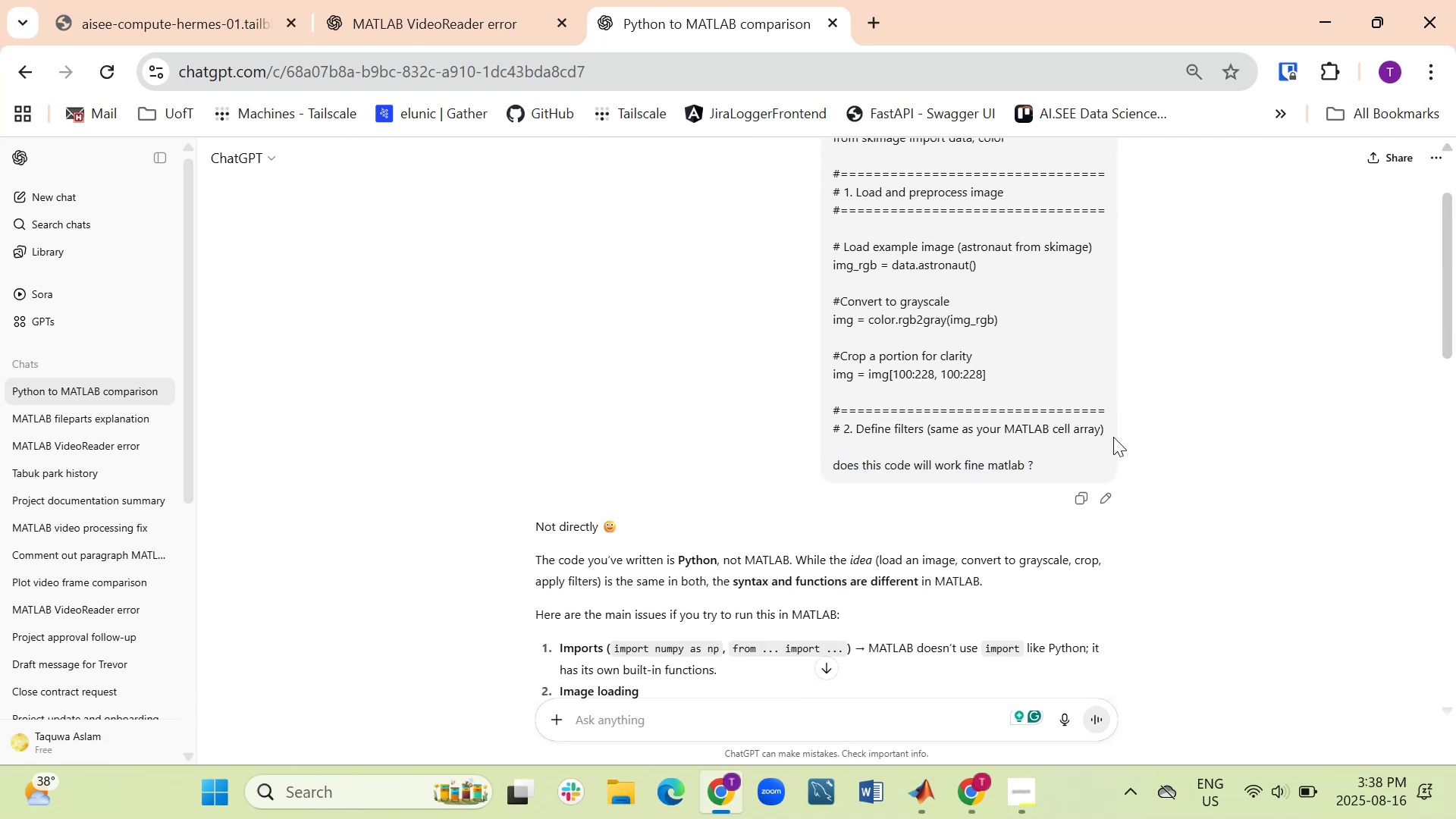 
left_click_drag(start_coordinate=[1108, 431], to_coordinate=[821, 192])
 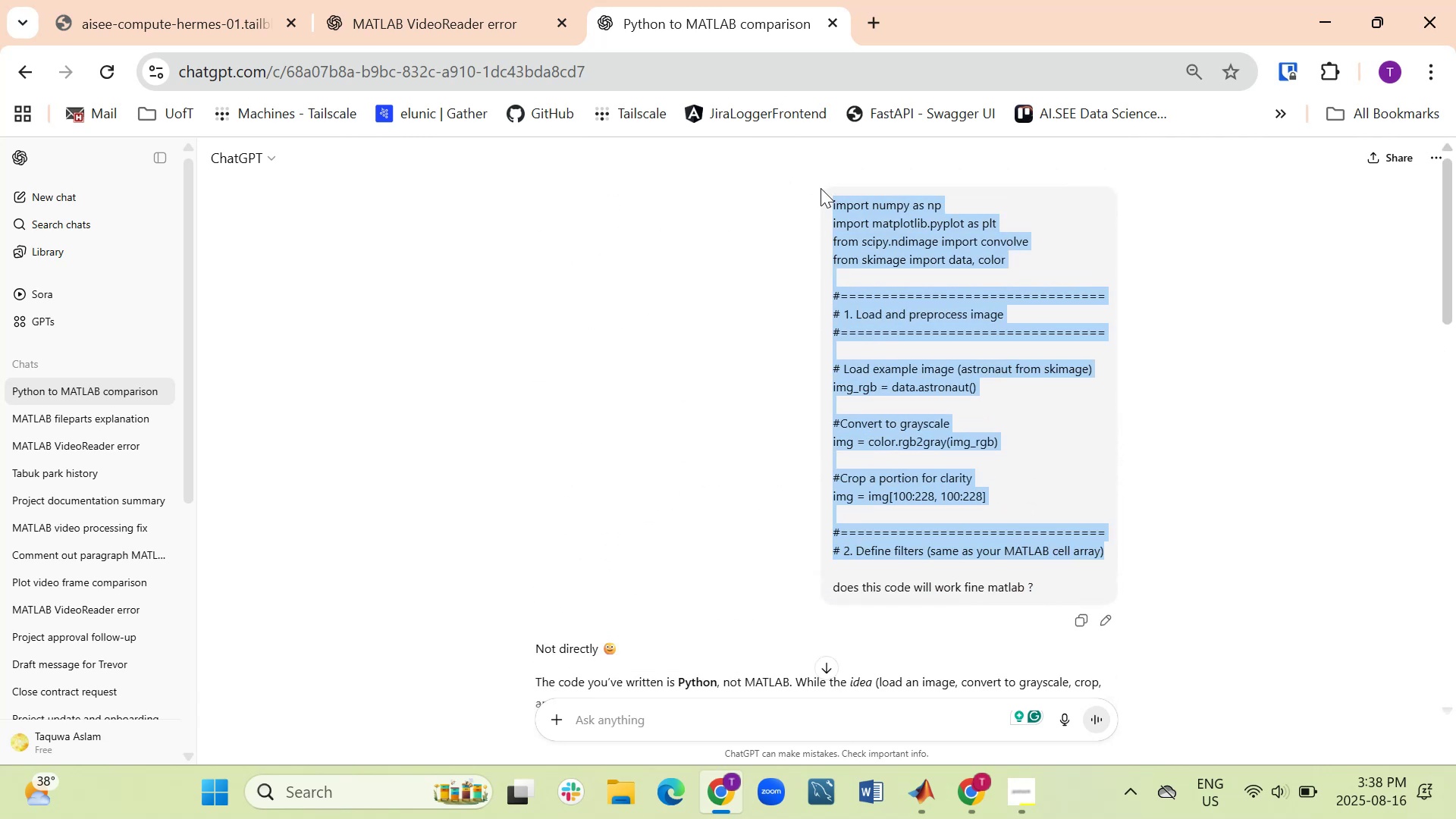 
key(Control+C)
 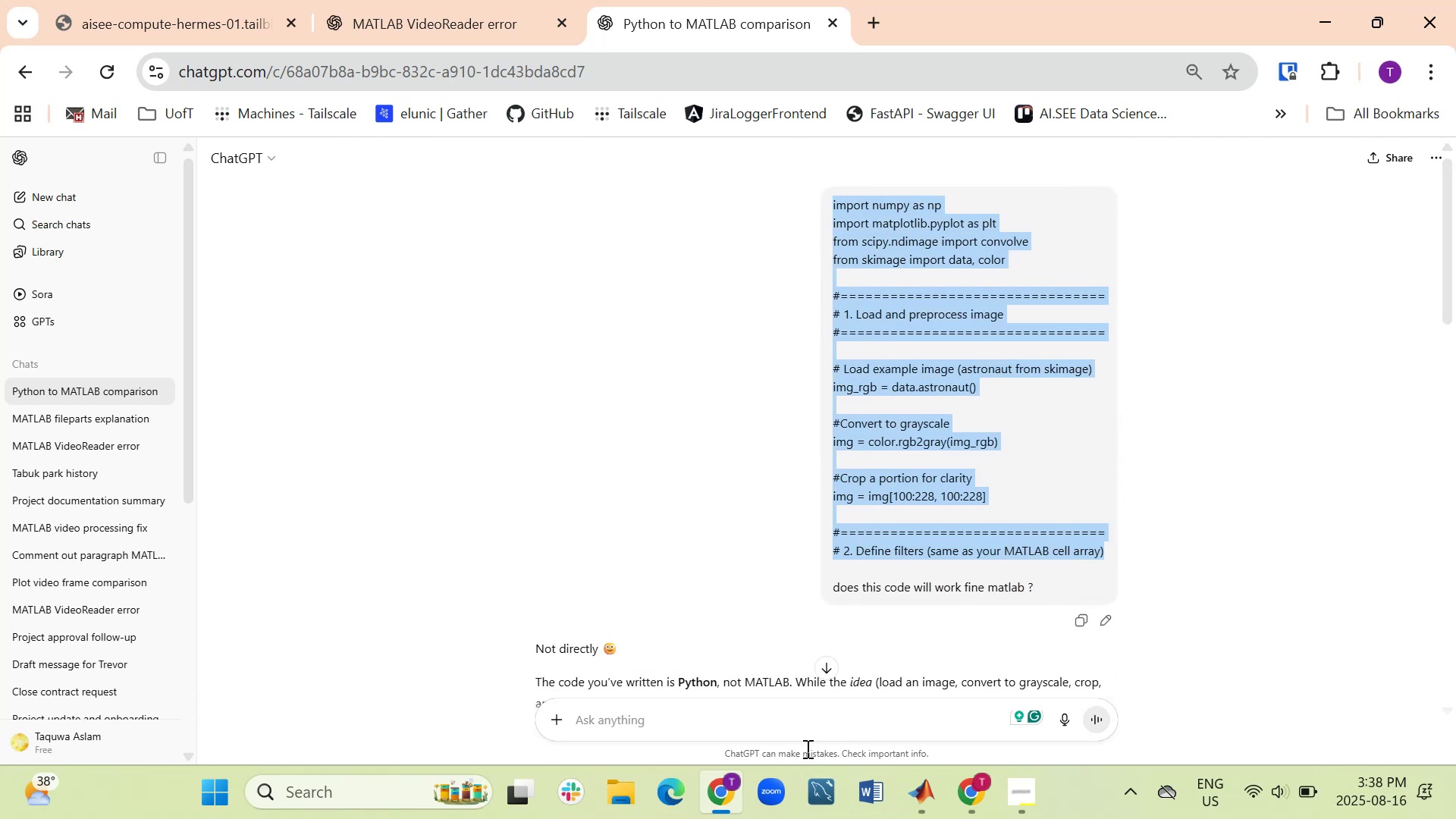 
left_click([795, 725])
 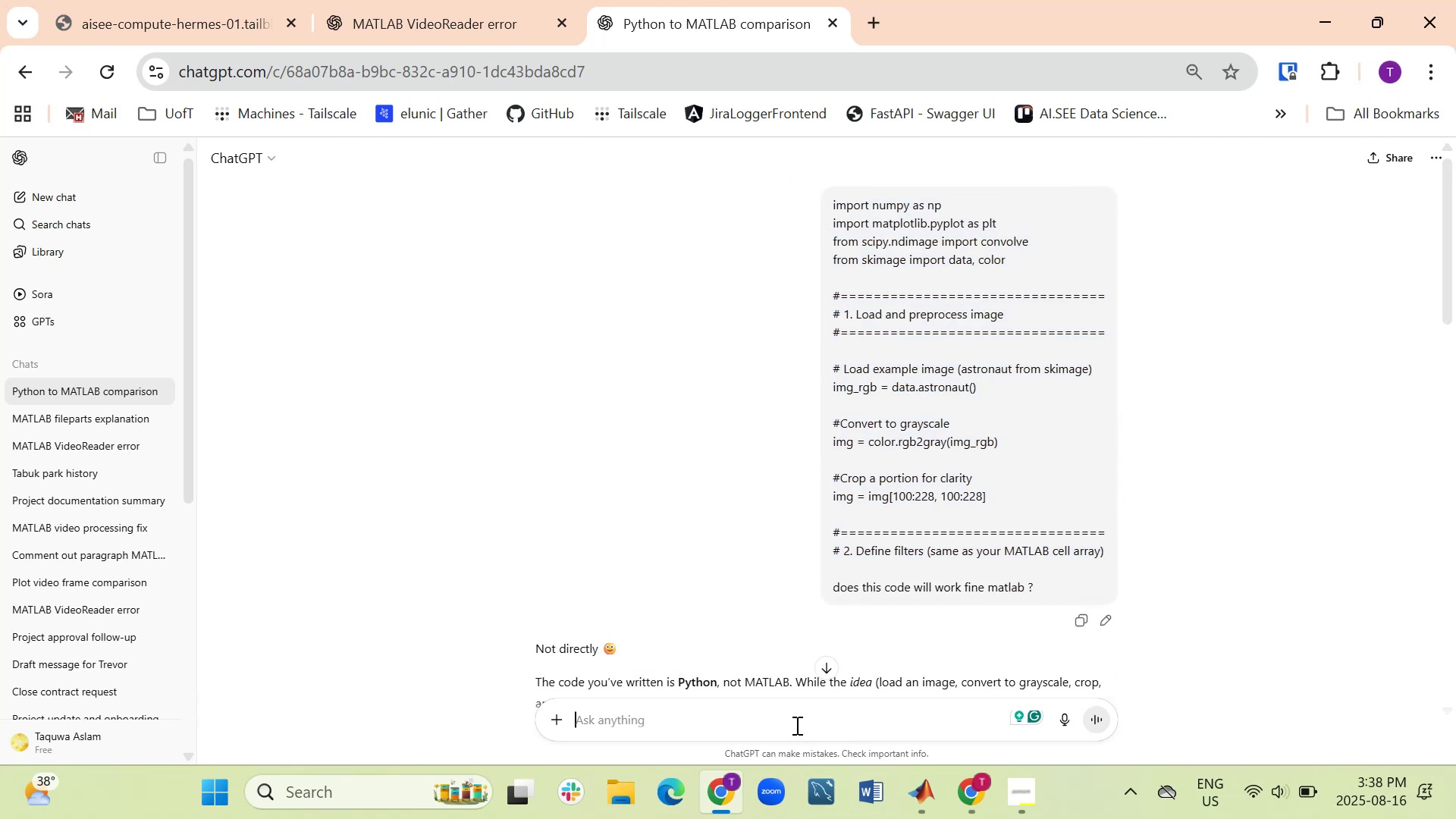 
key(Control+V)
 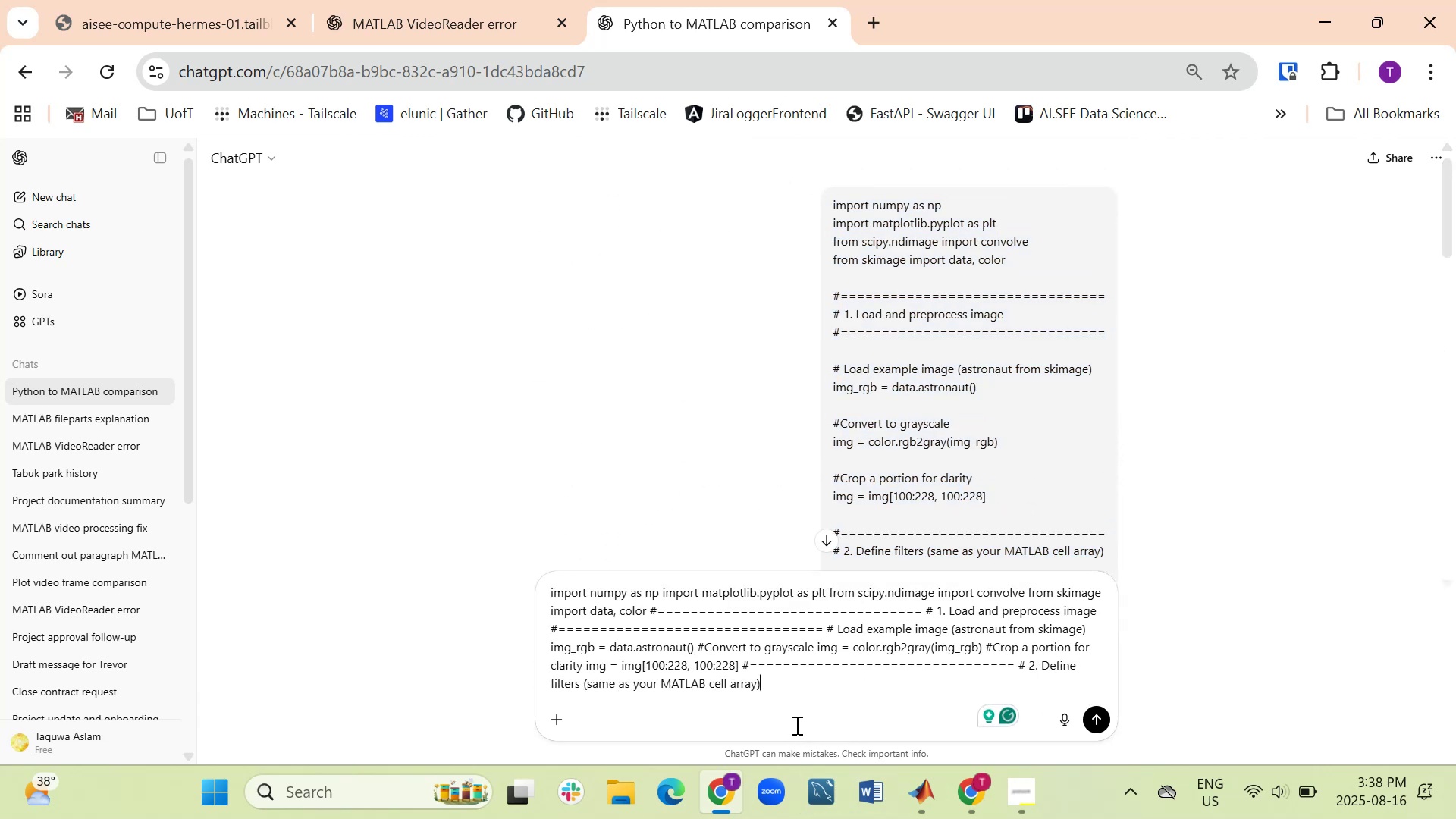 
key(Shift+Enter)
 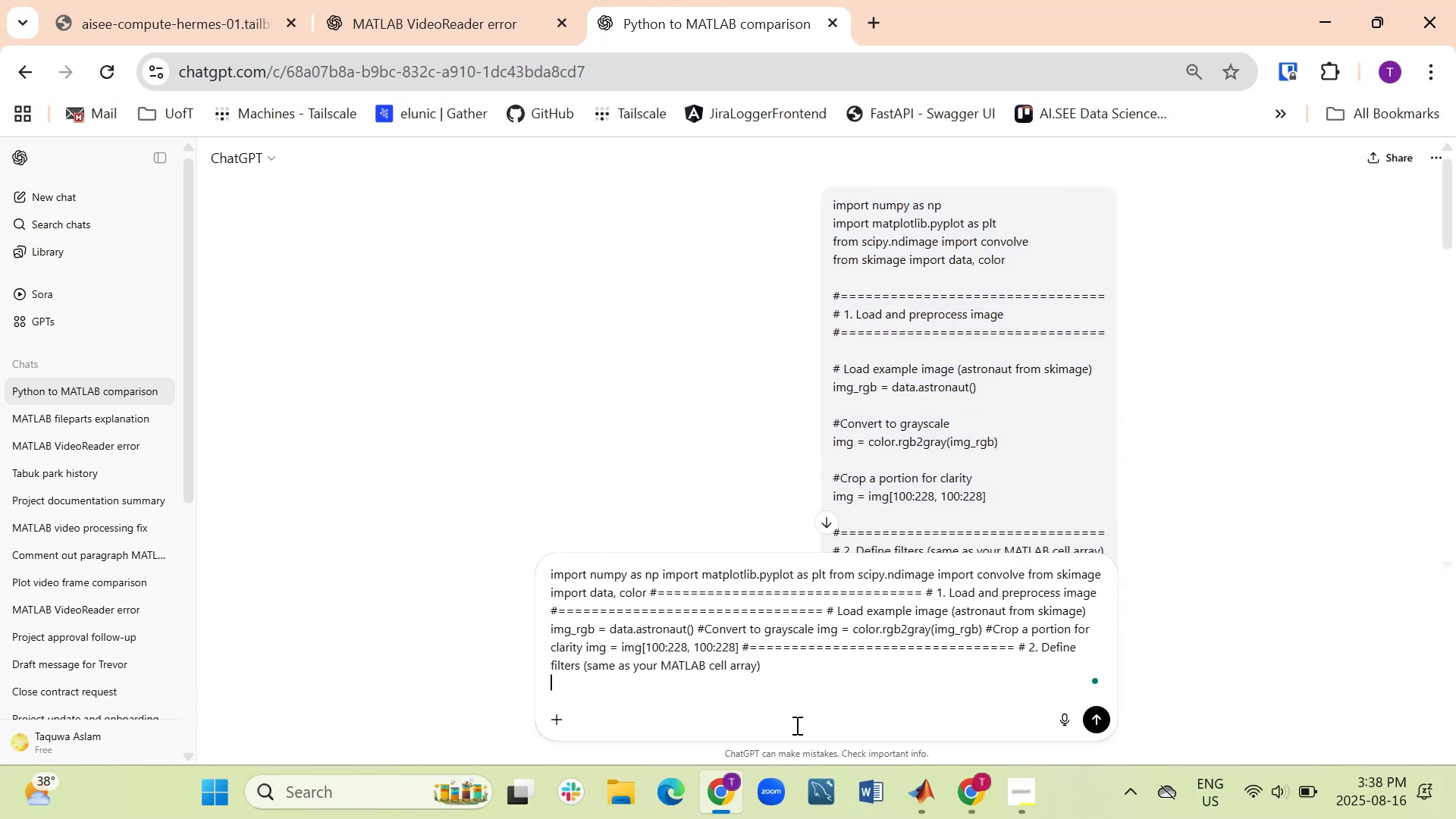 
key(Shift+Enter)
 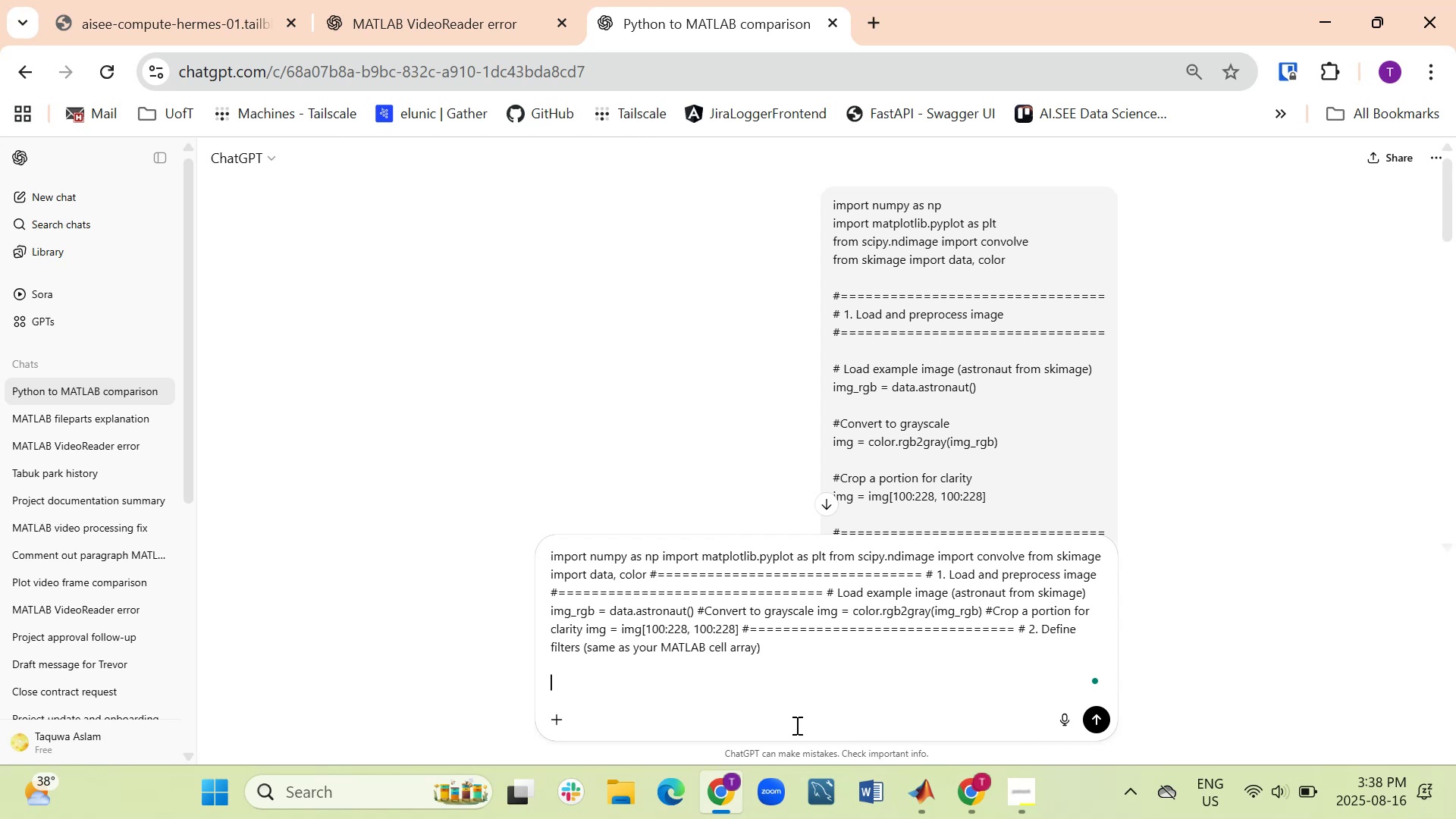 
type(can you convert only this code for matlab)
 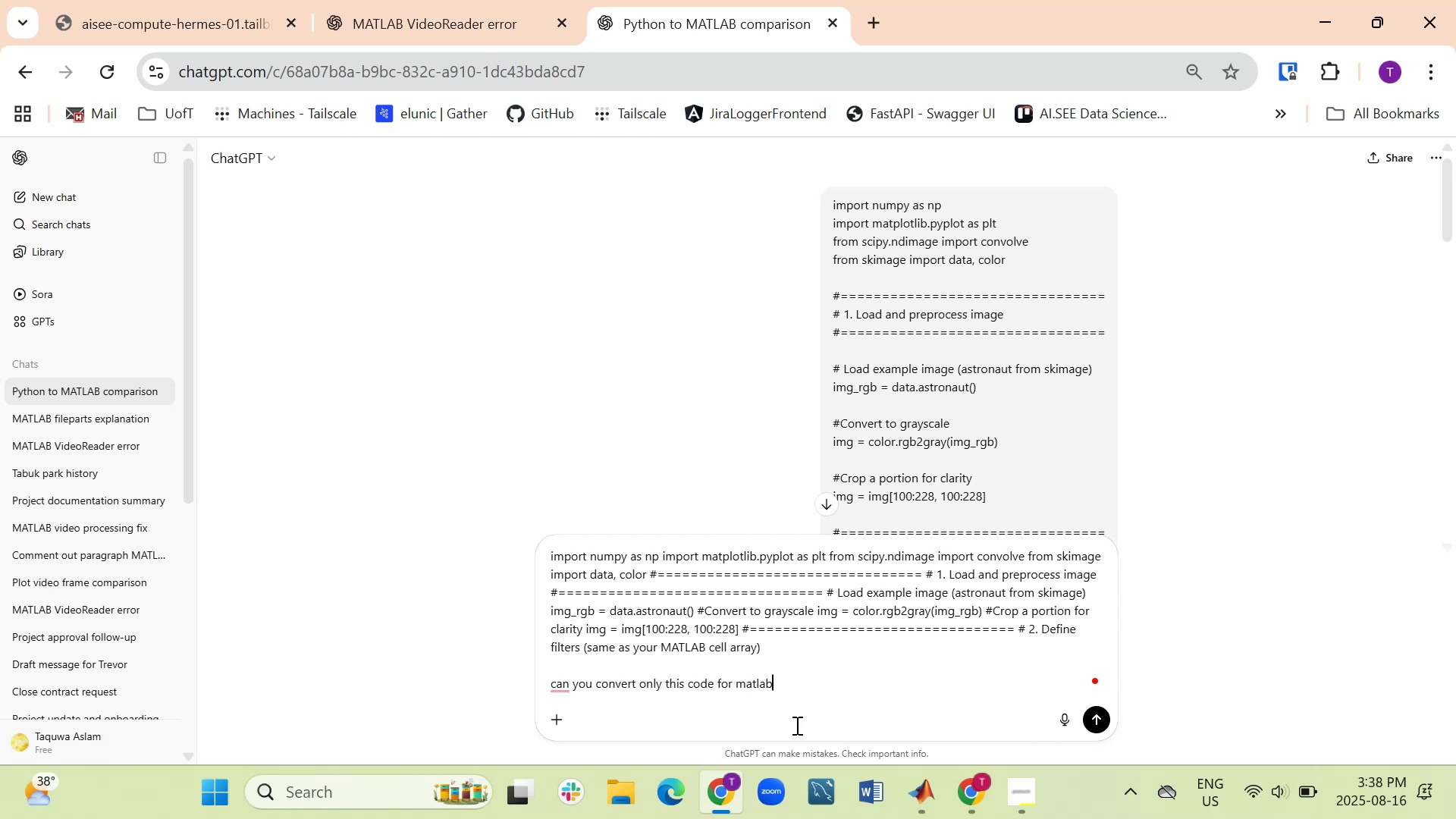 
key(Enter)
 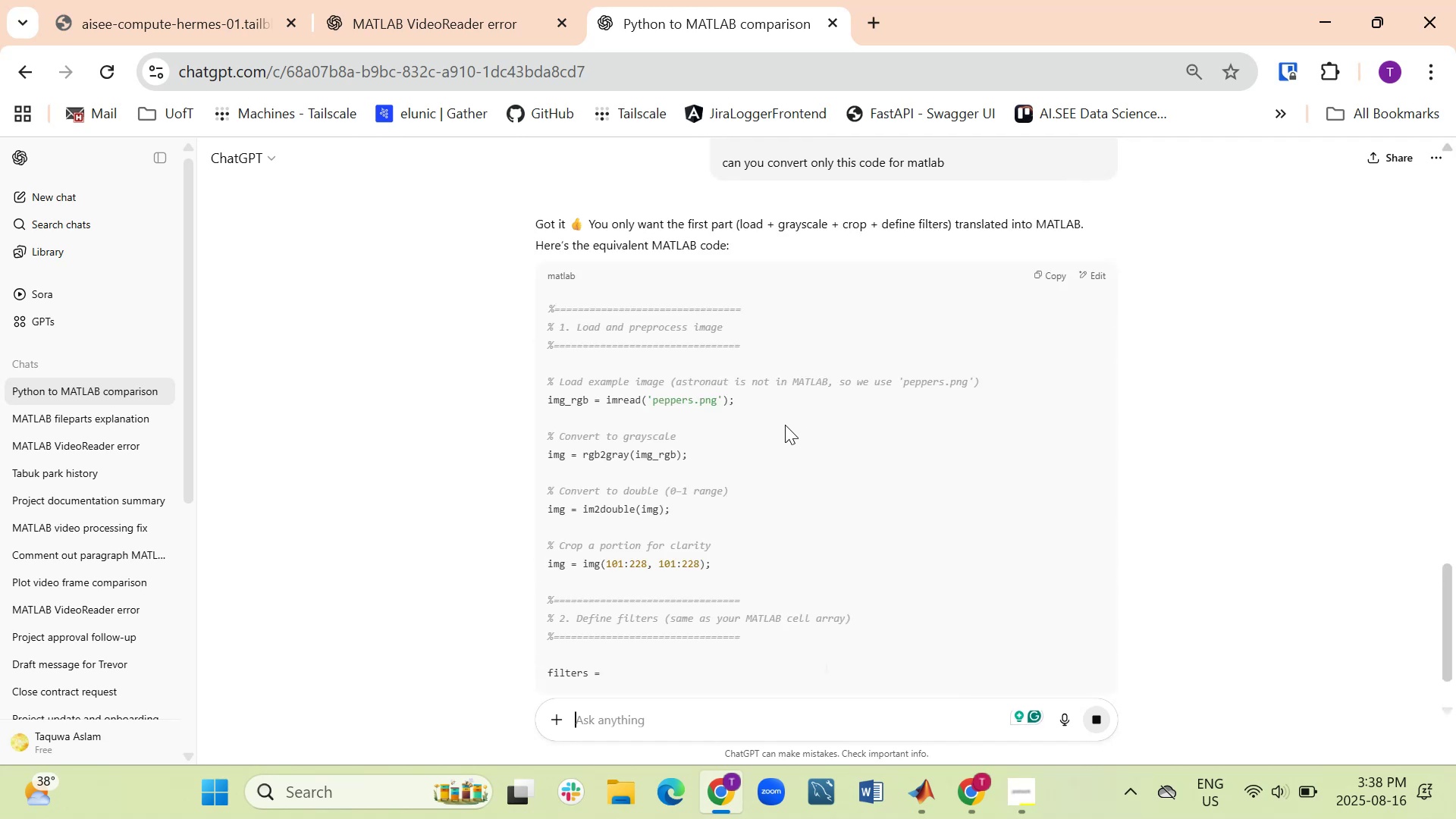 
wait(5.16)
 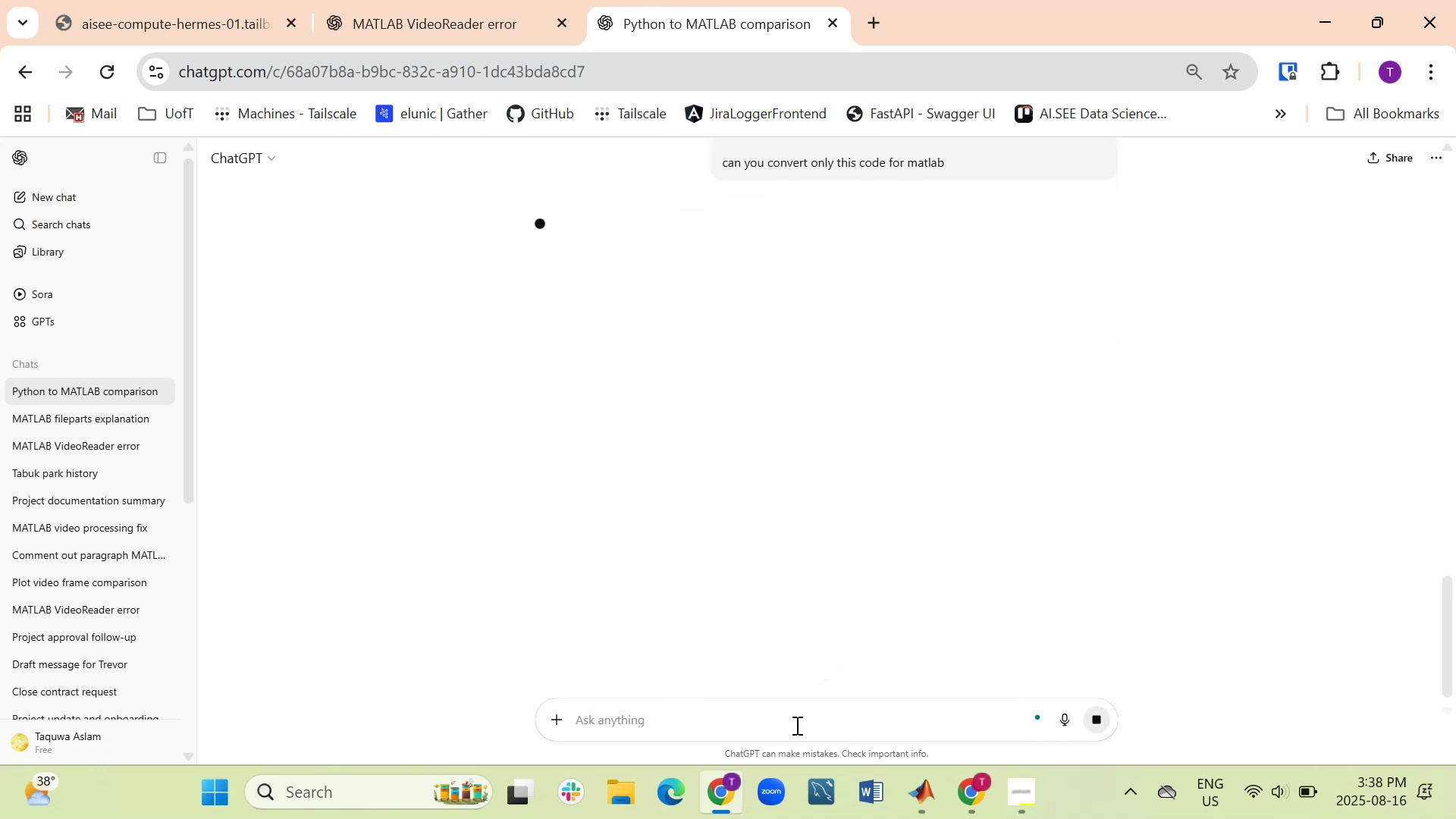 
scroll: coordinate [1000, 378], scroll_direction: down, amount: 3.0
 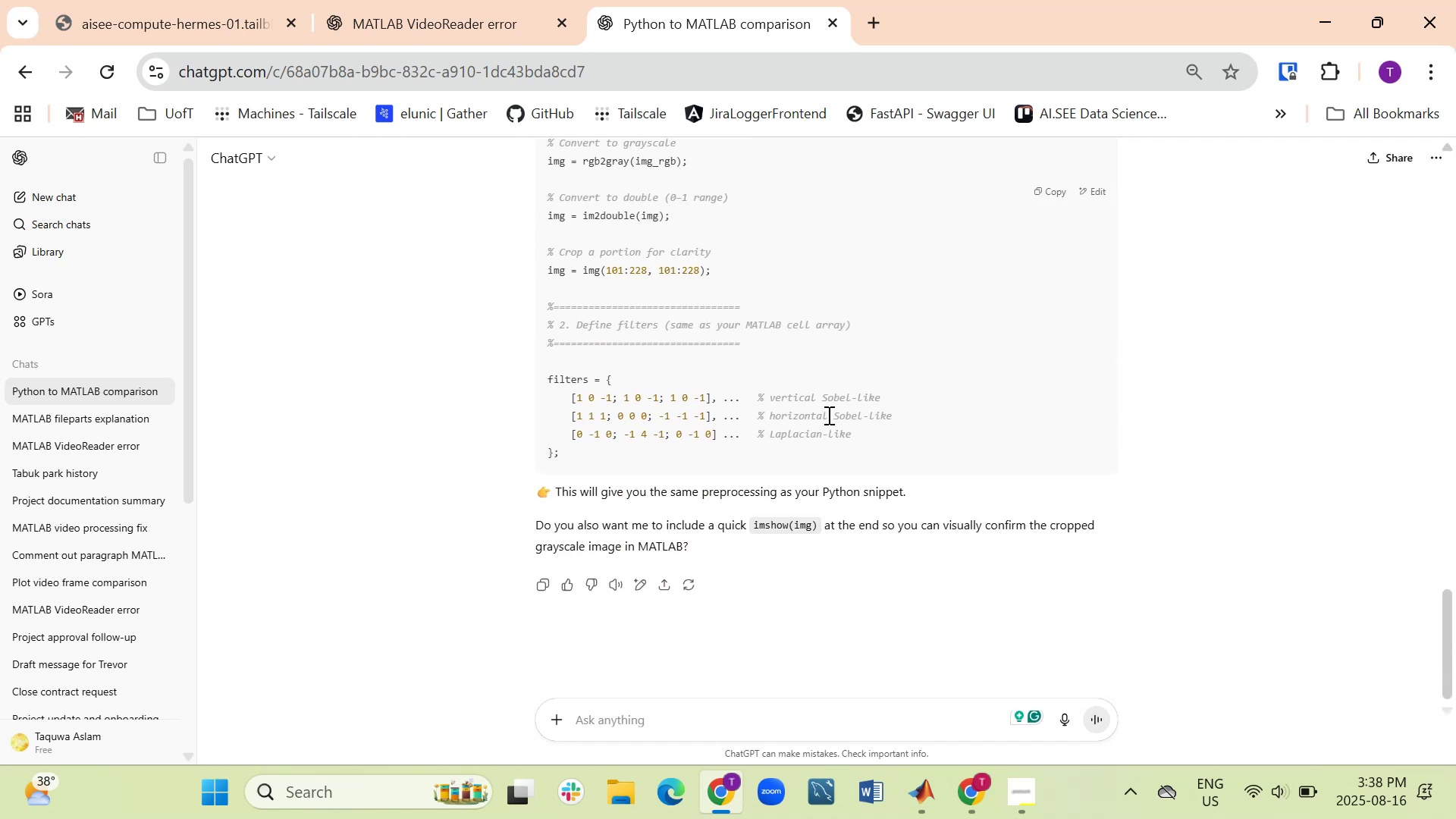 
scroll: coordinate [859, 415], scroll_direction: up, amount: 3.0
 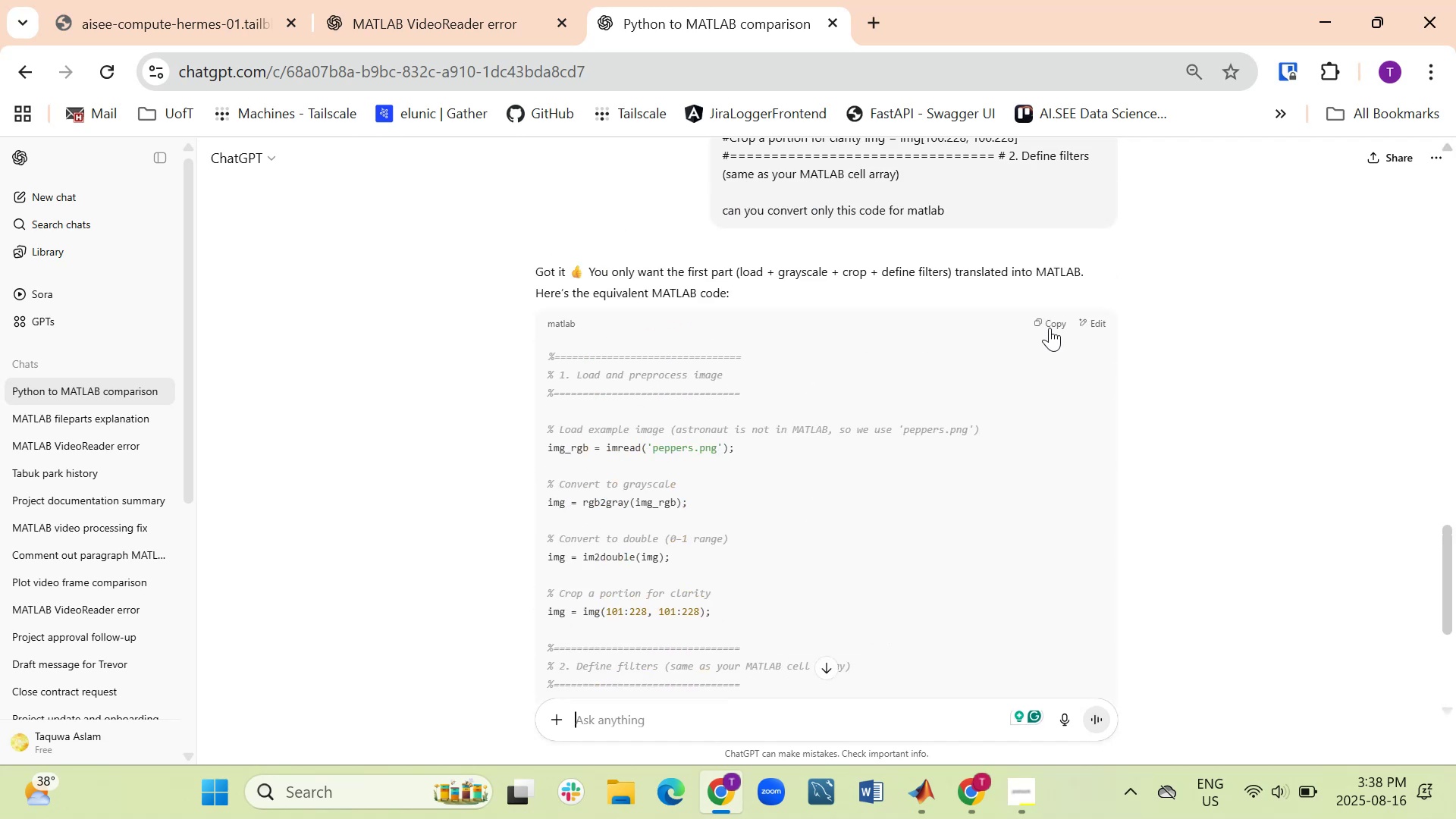 
left_click([1049, 320])
 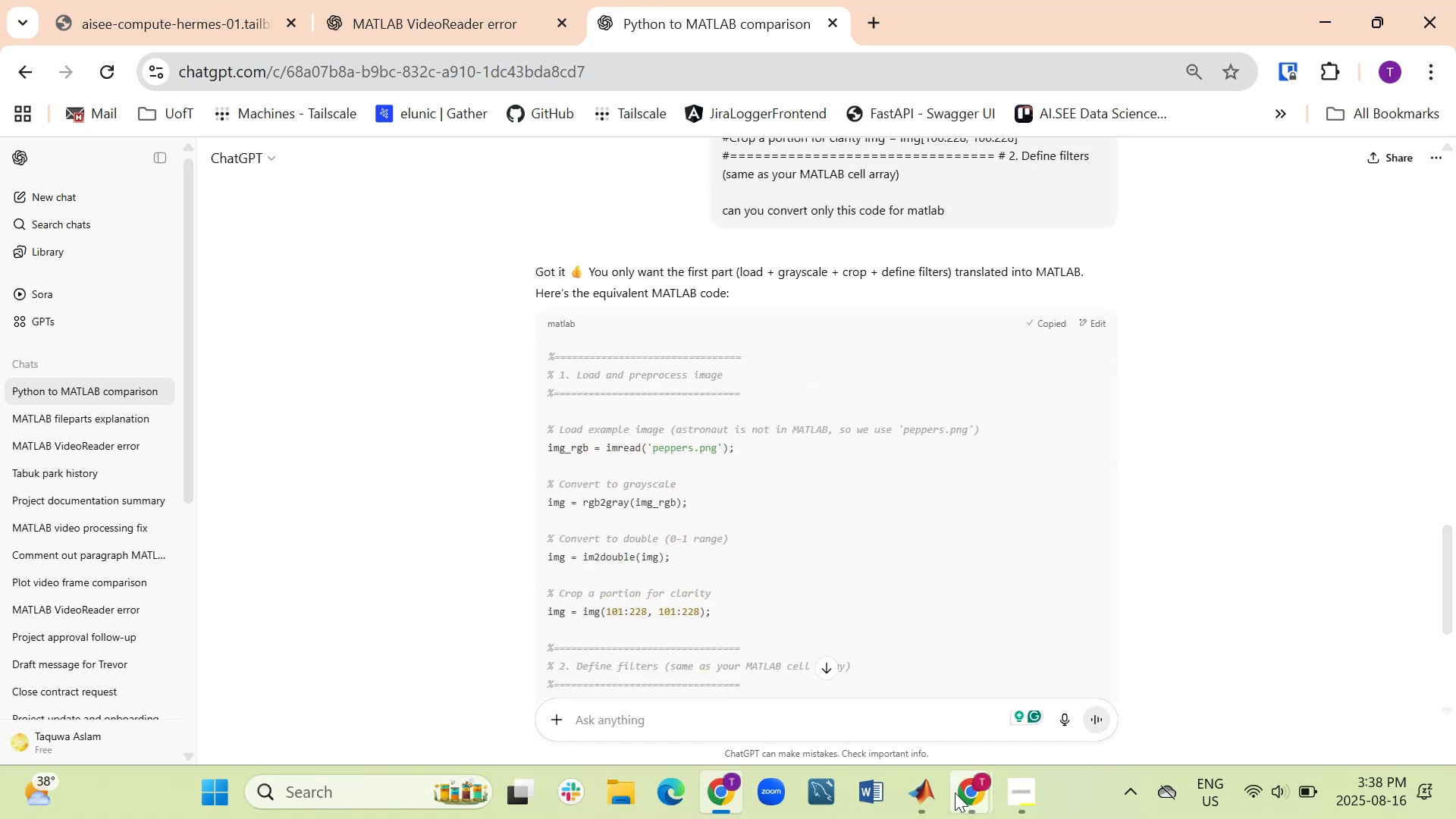 
left_click([932, 806])
 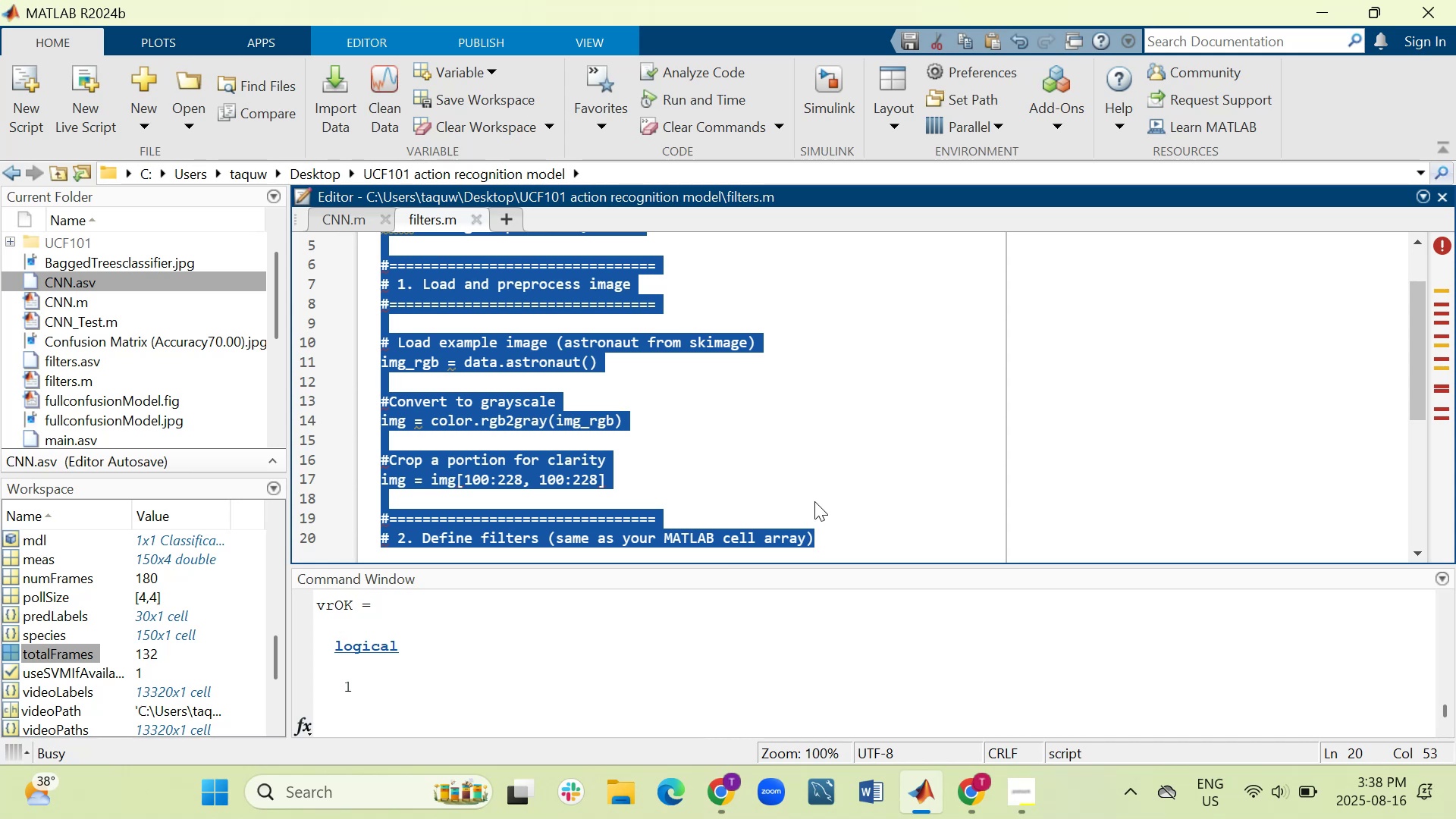 
key(Control+V)
 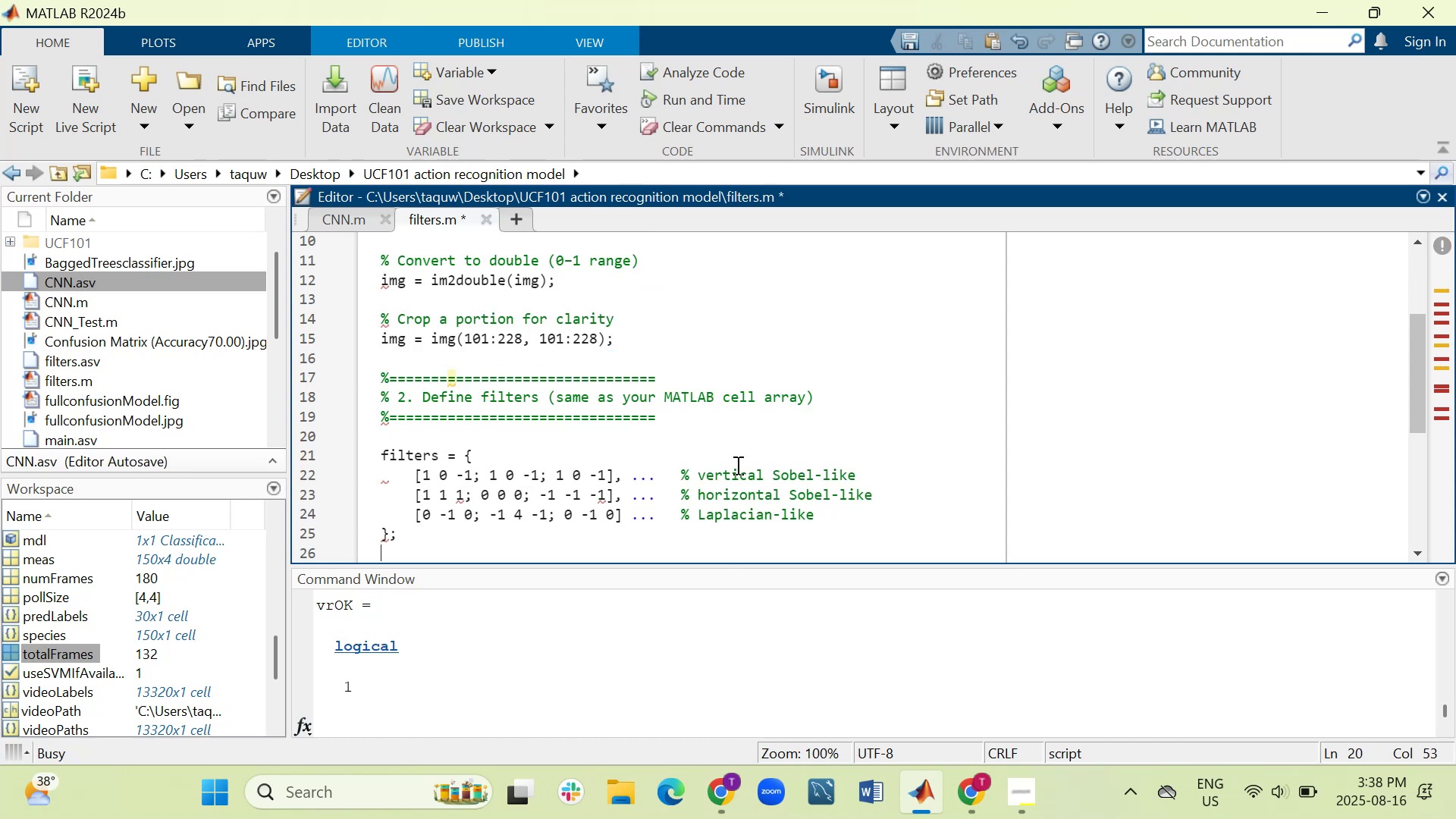 
scroll: coordinate [500, 330], scroll_direction: up, amount: 9.0
 